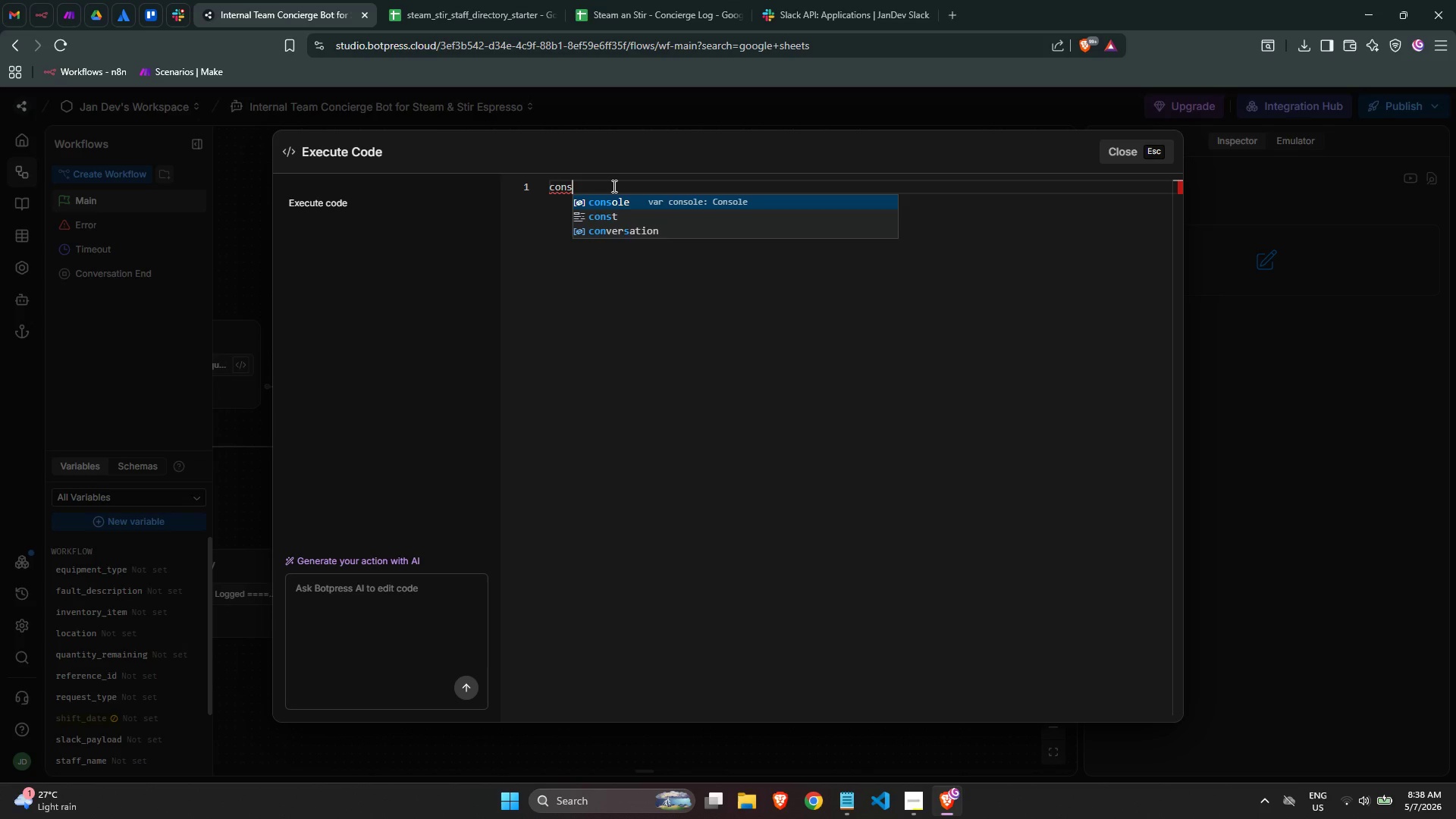 
key(Enter)
 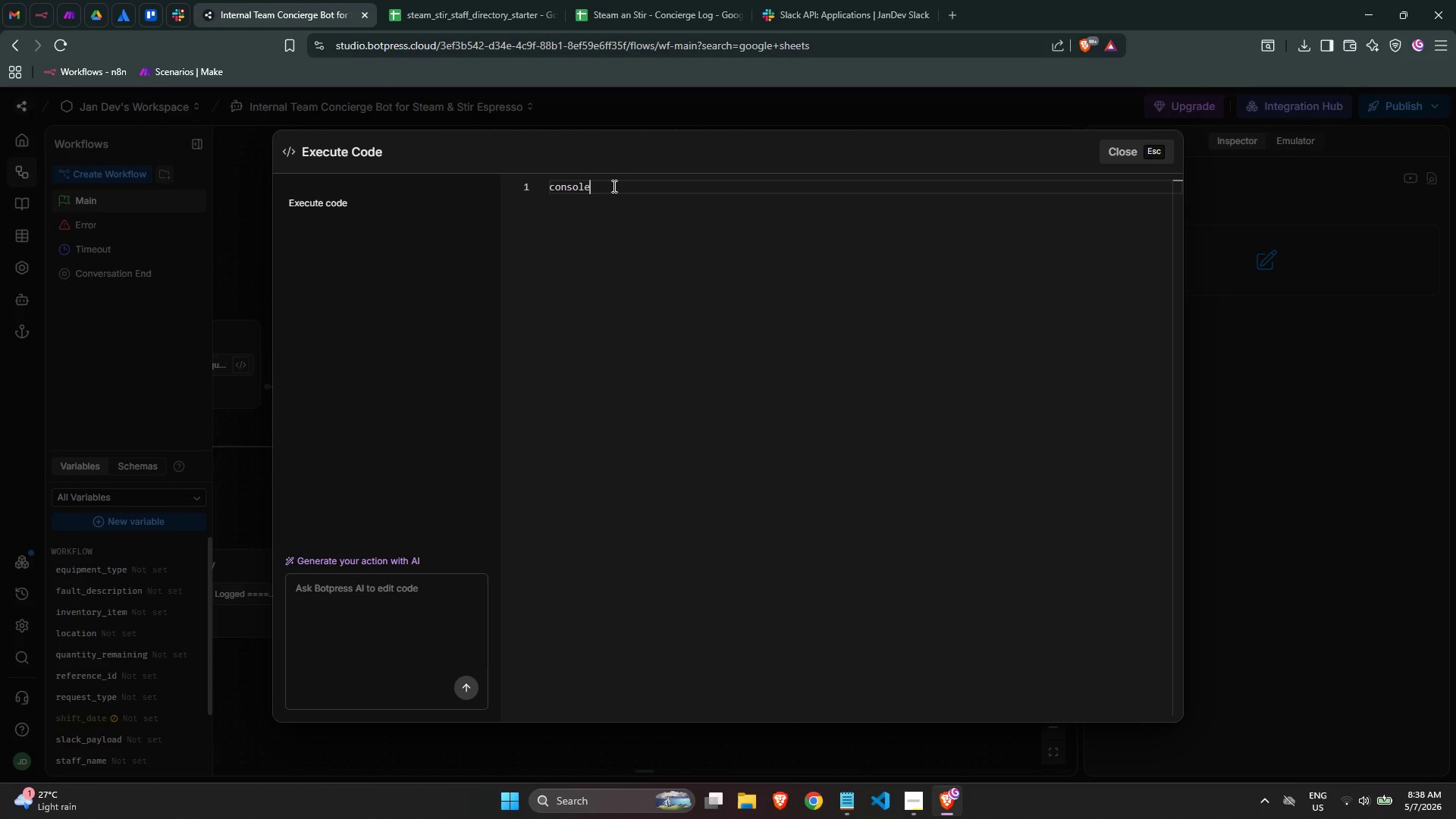 
key(Backspace)
key(Backspace)
key(Backspace)
key(Backspace)
type(st = )
key(Backspace)
key(Backspace)
type( w)
key(Backspace)
key(Backspace)
type(webHookUrl = )
 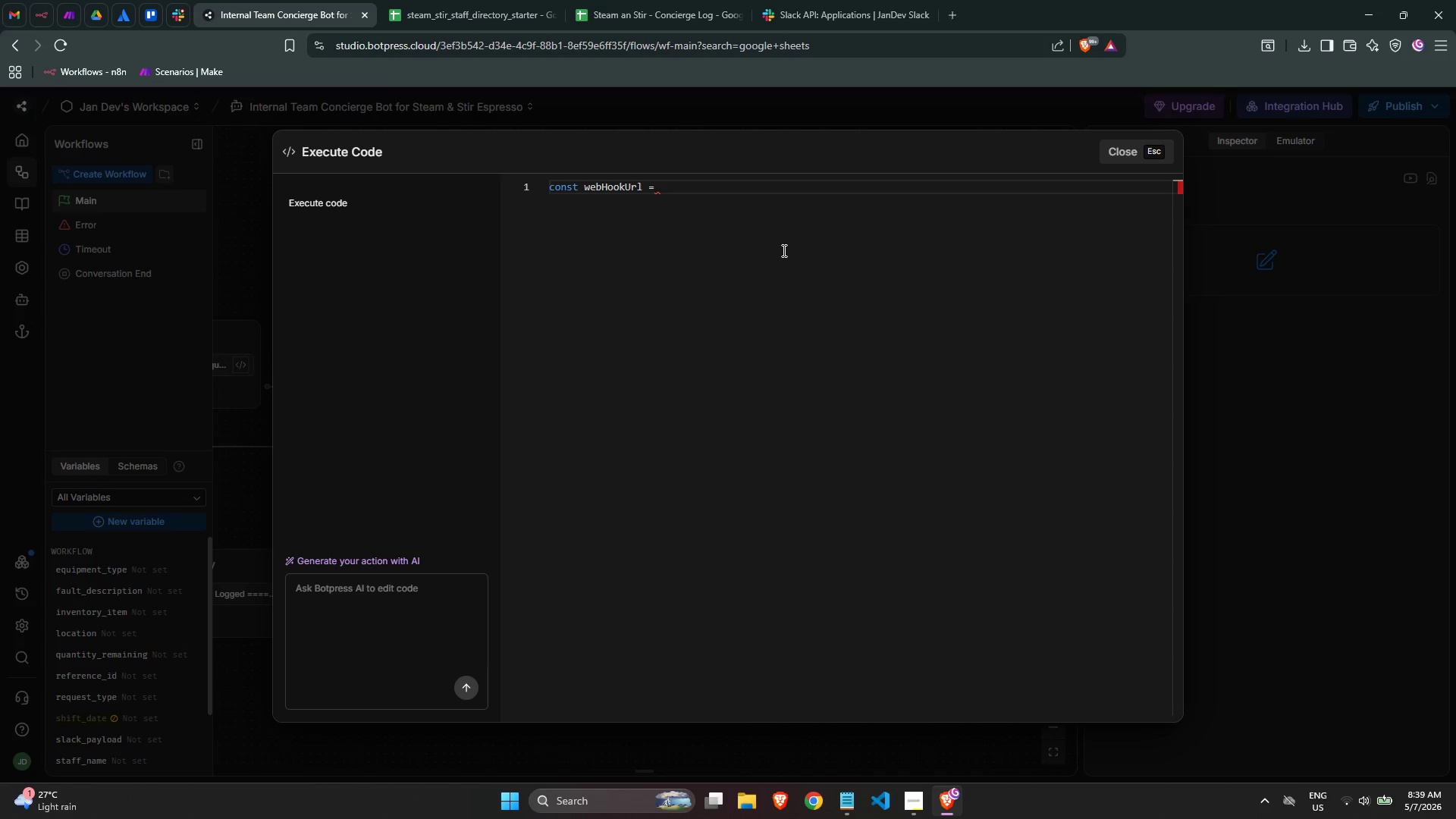 
key(Shift+Quote)
 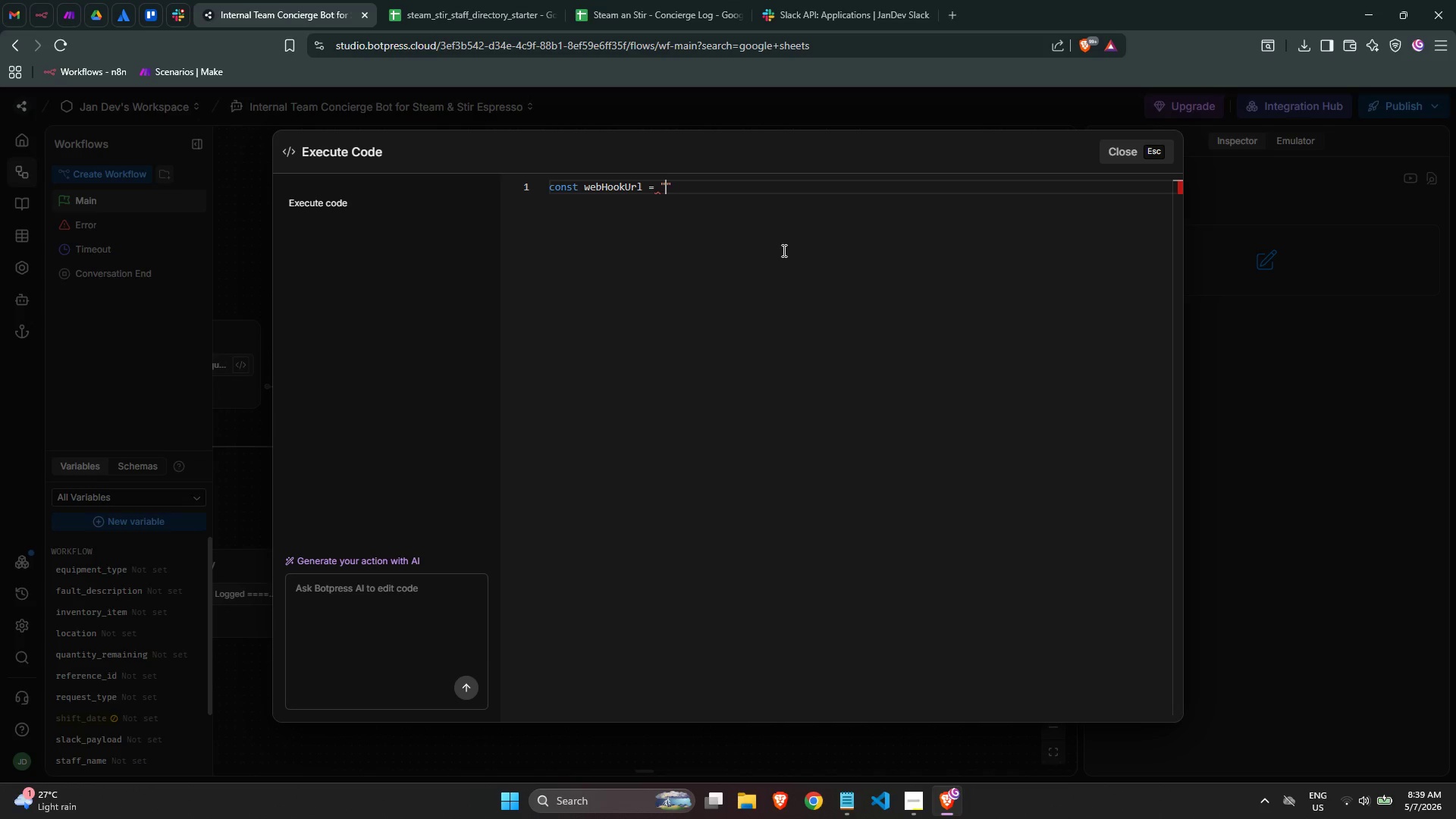 
key(Shift+Quote)
 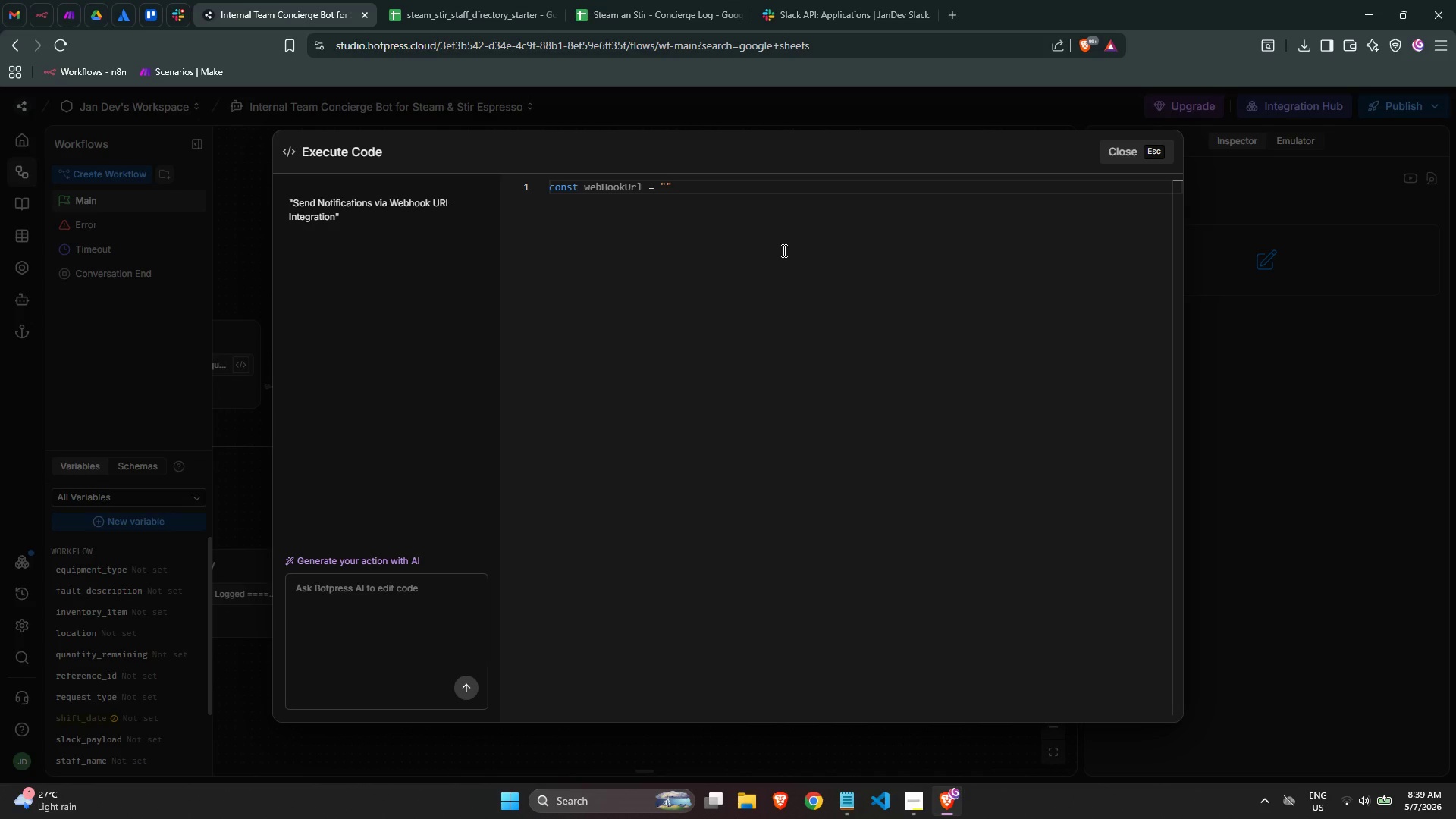 
key(ArrowLeft)
 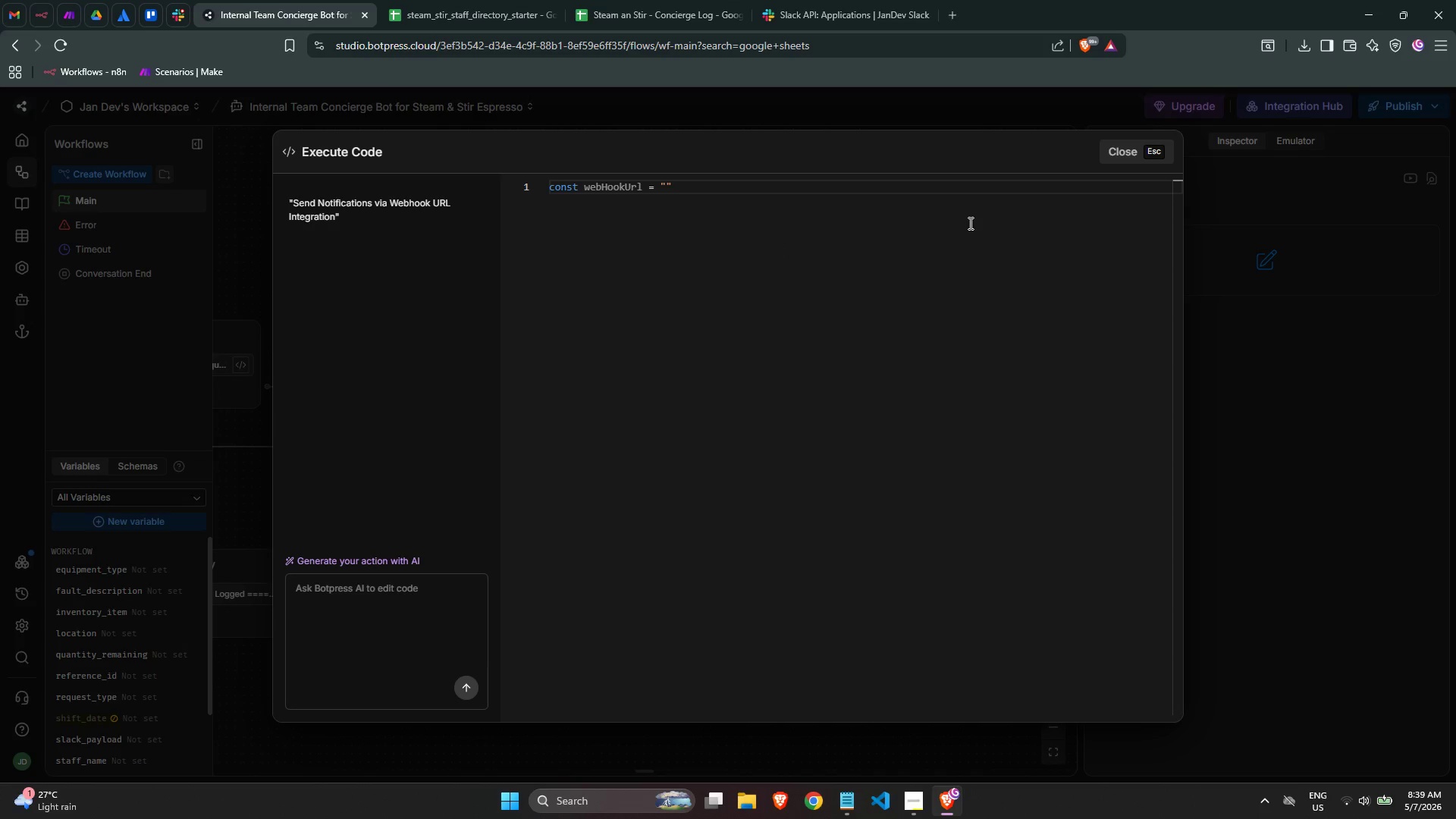 
left_click([1285, 318])
 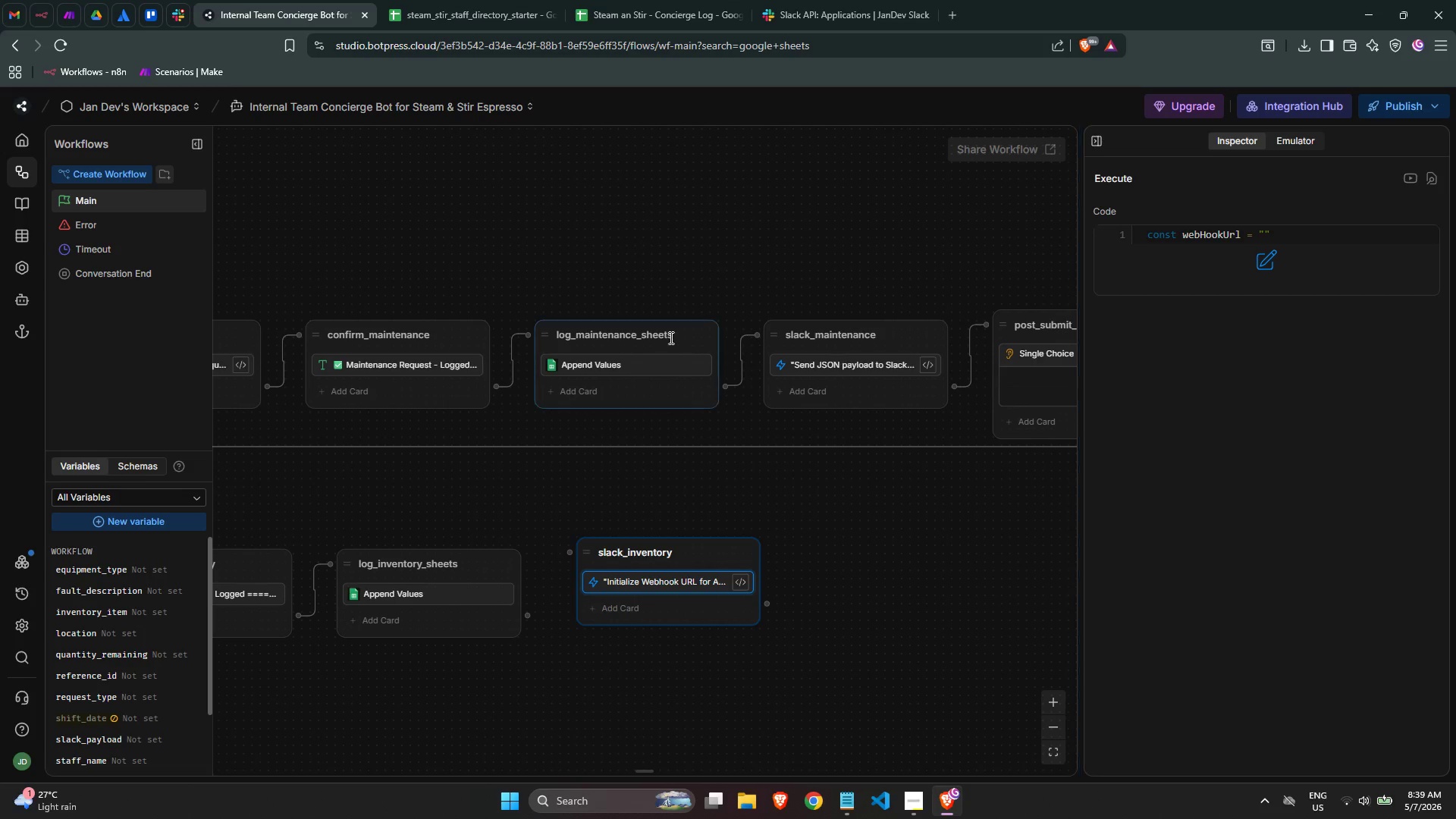 
wait(7.39)
 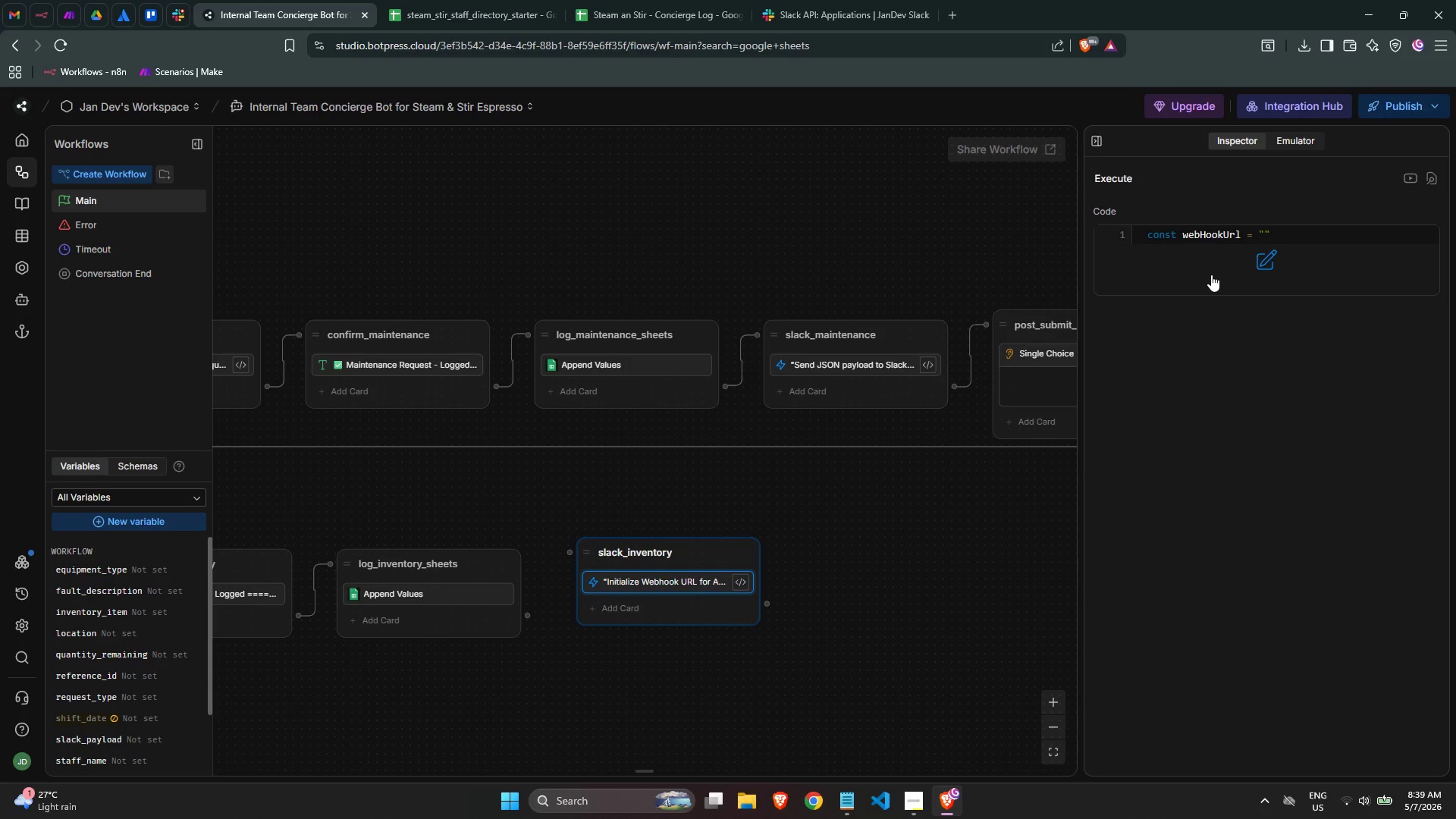 
left_click([819, 371])
 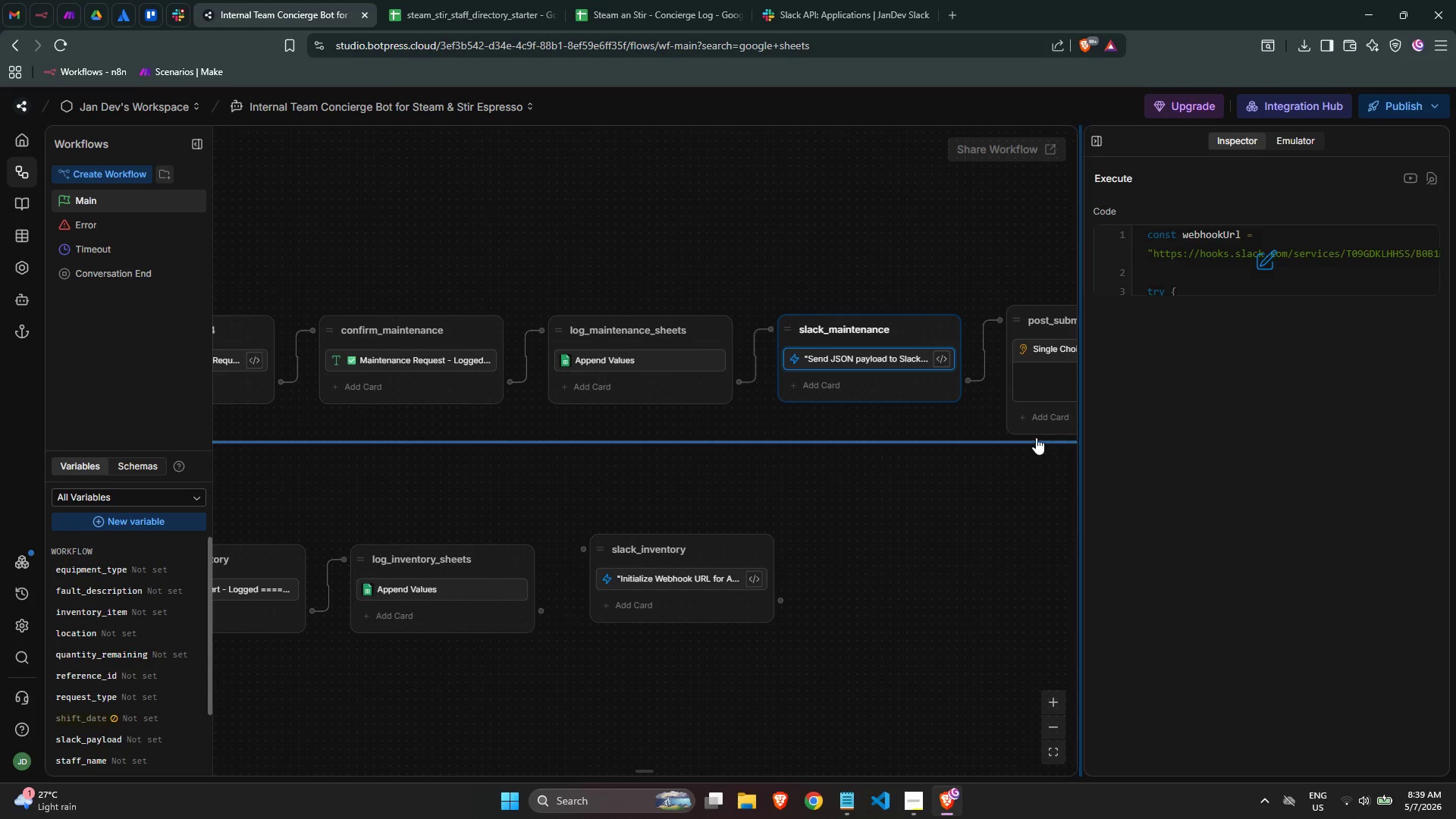 
wait(41.7)
 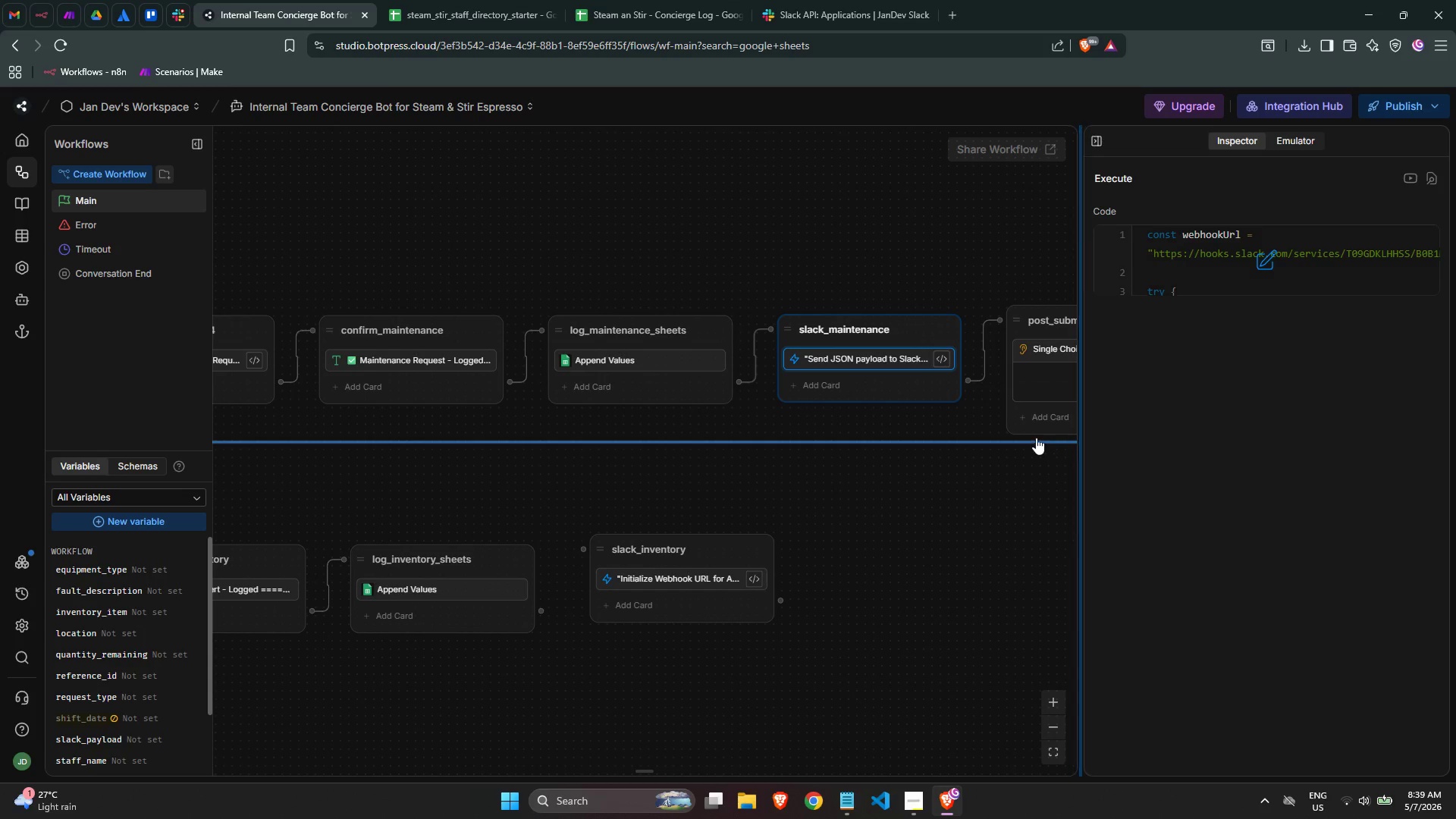 
left_click([713, 584])
 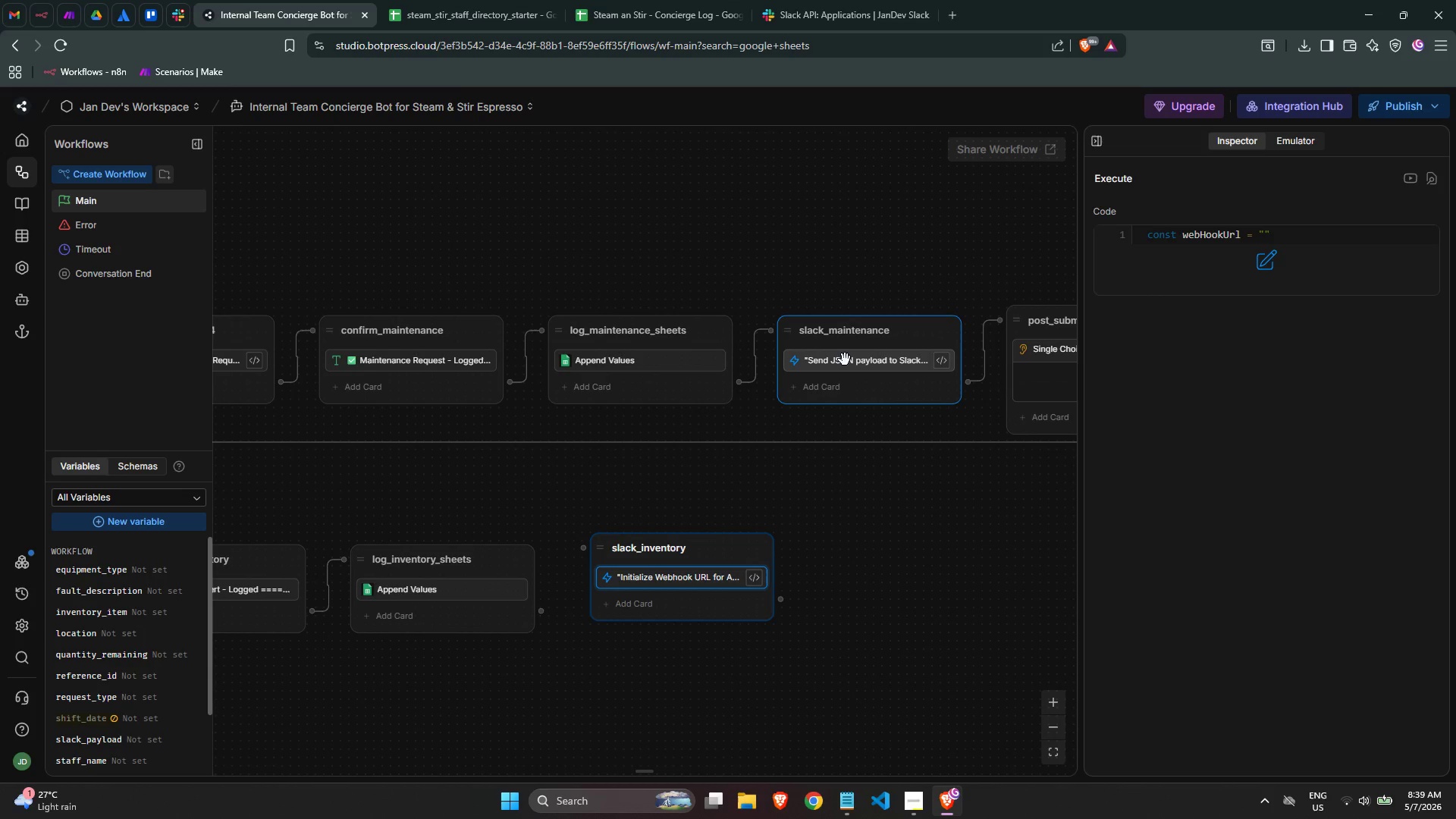 
double_click([846, 359])
 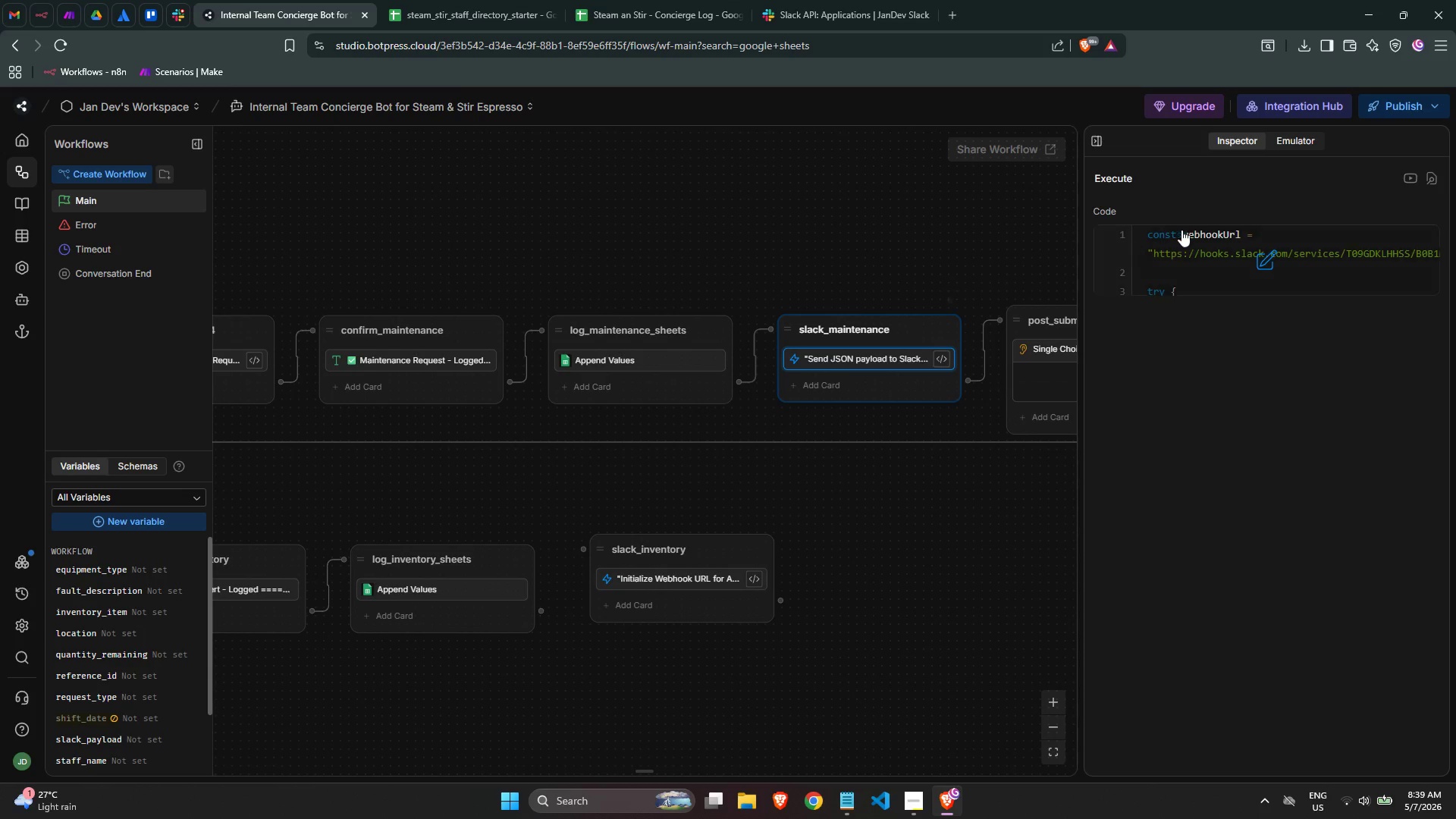 
left_click([1204, 244])
 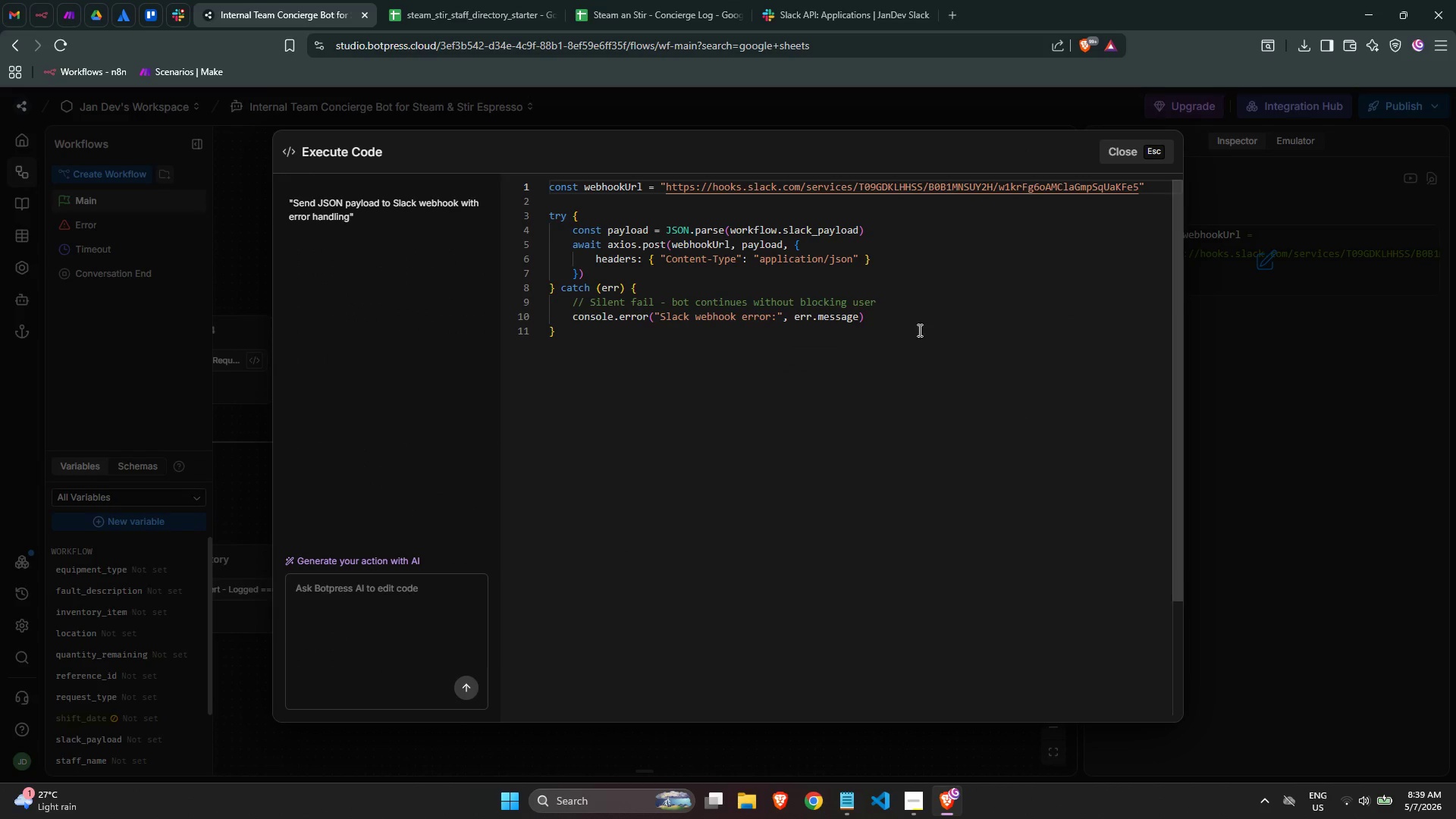 
left_click([900, 266])
 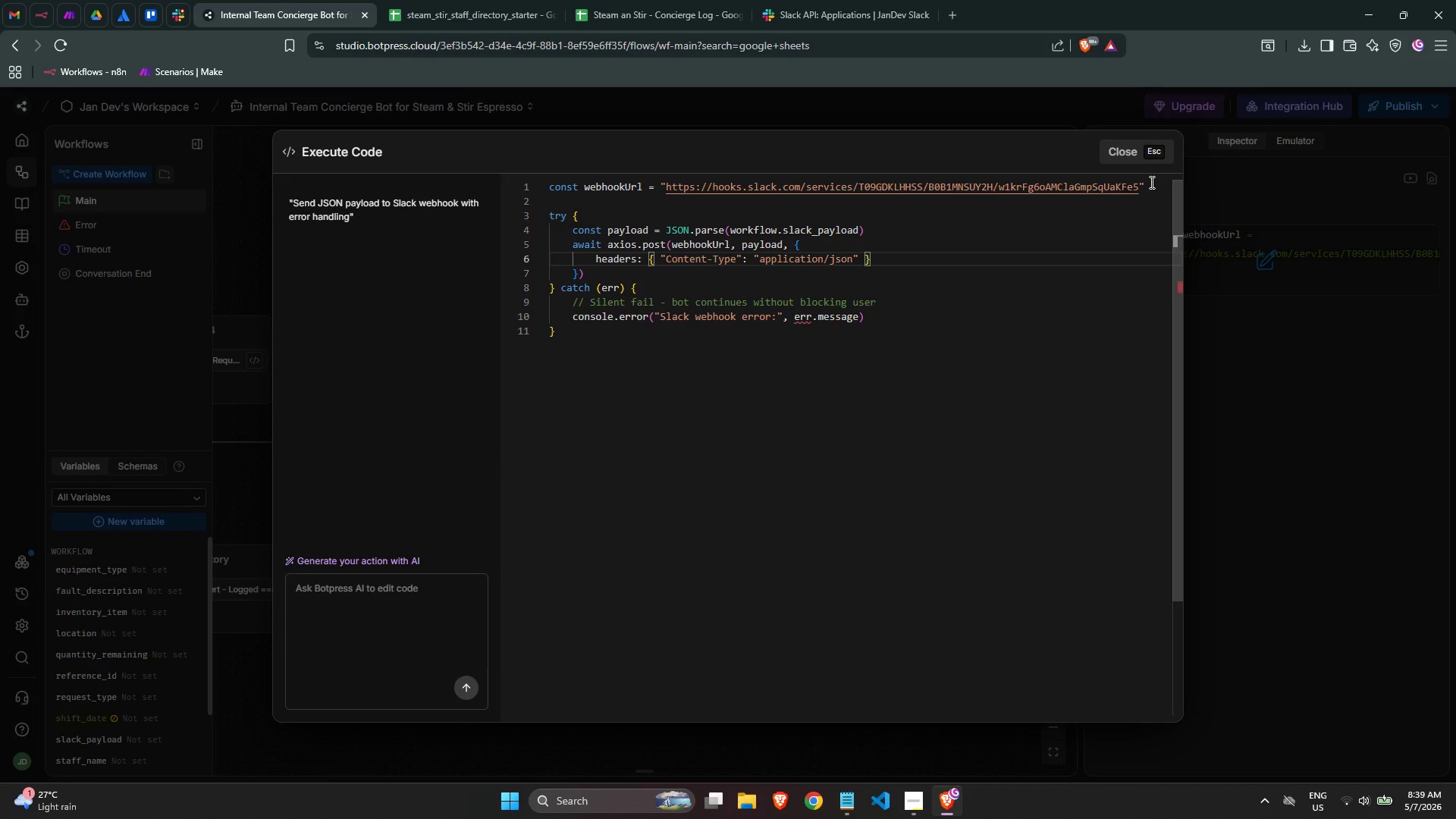 
left_click_drag(start_coordinate=[1151, 182], to_coordinate=[659, 185])
 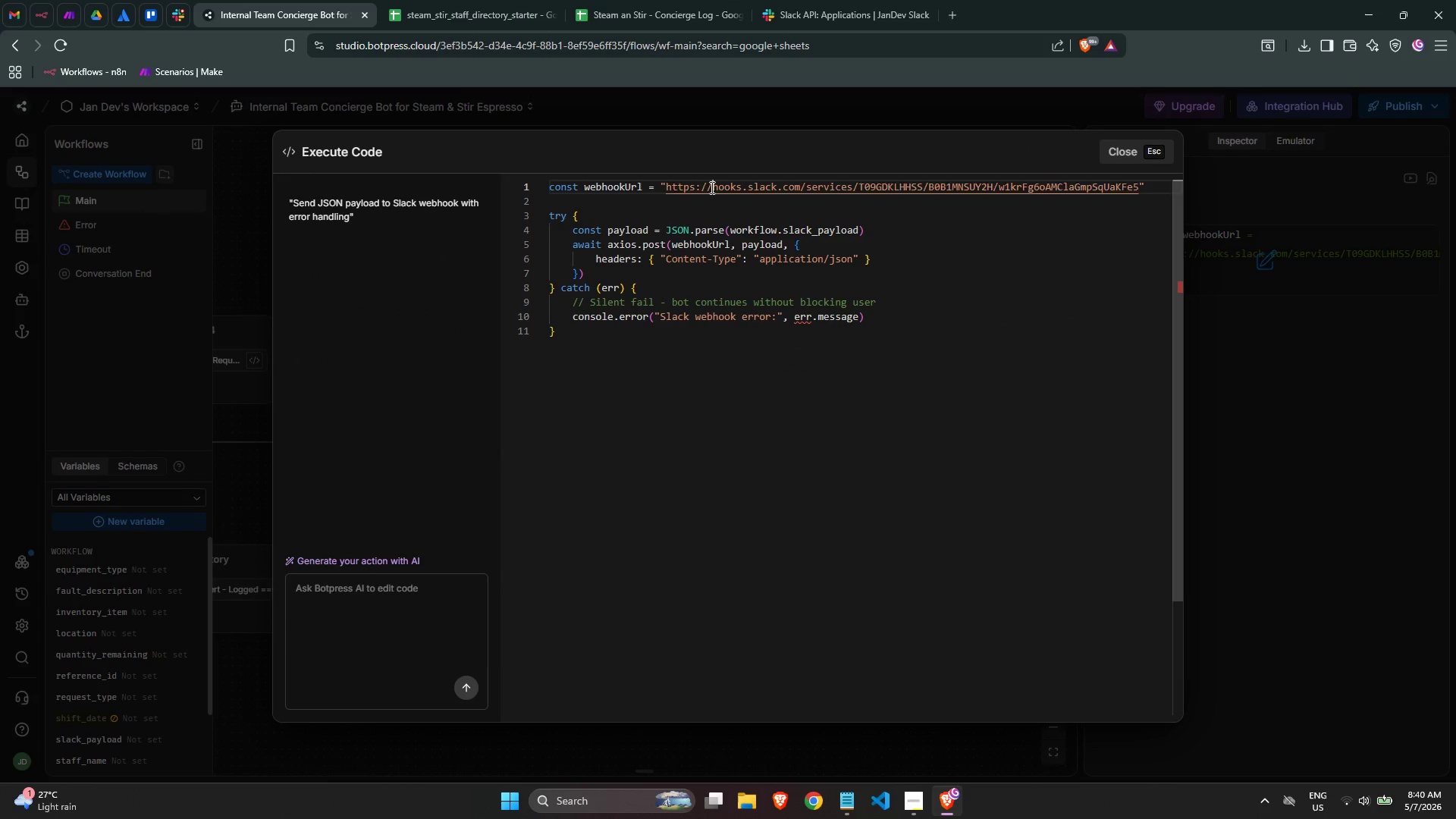 
double_click([711, 187])
 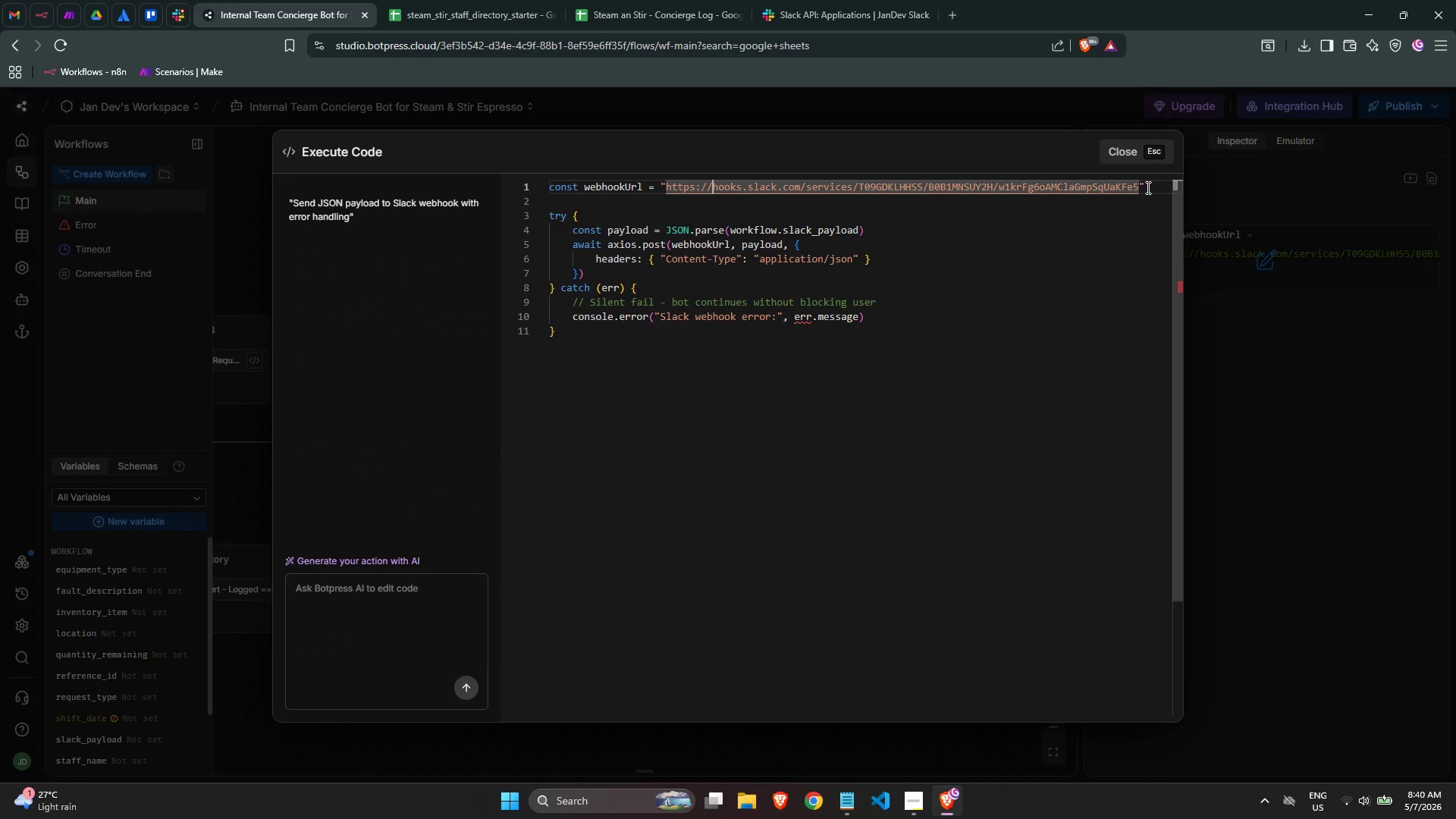 
left_click([1146, 187])
 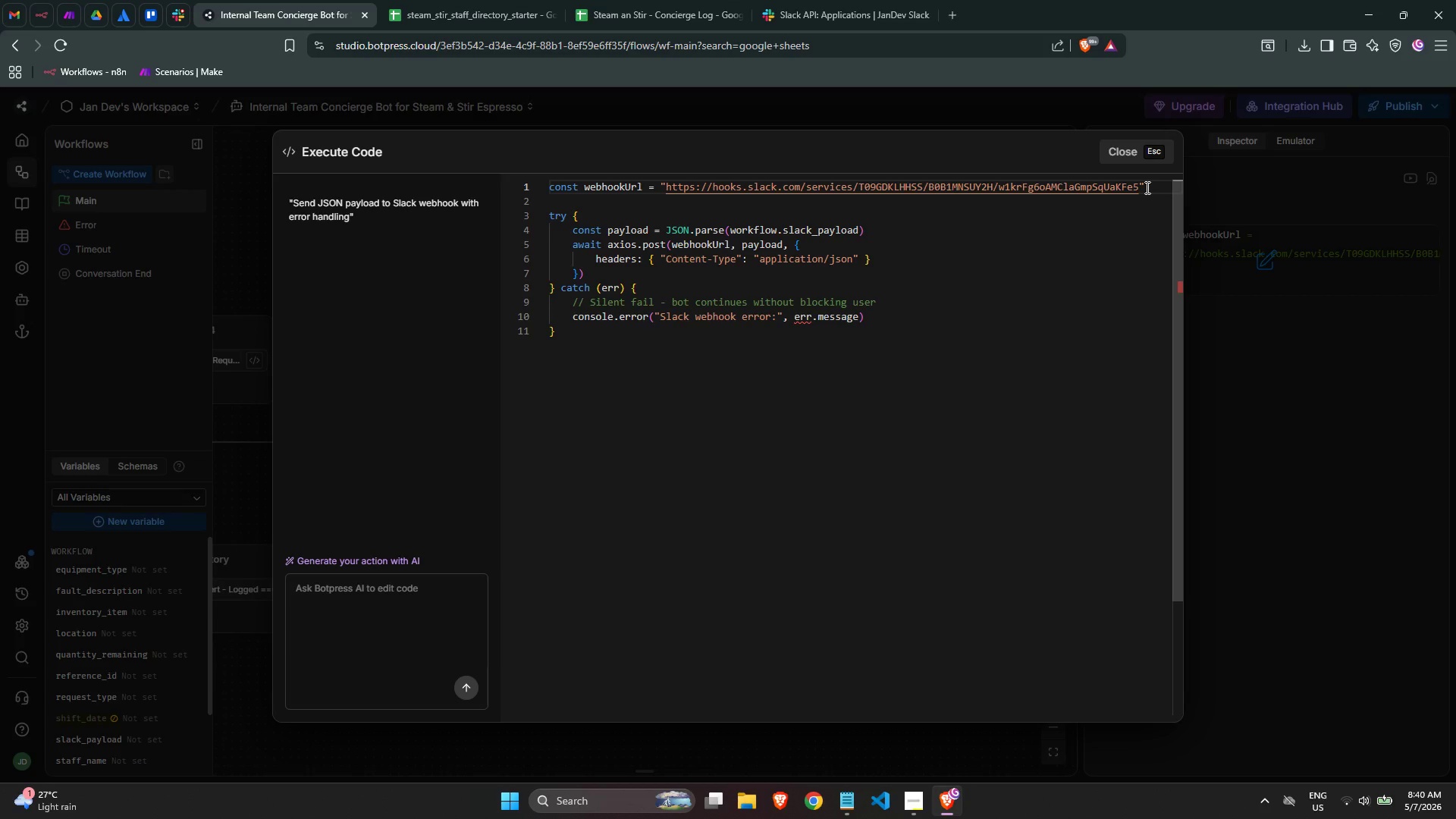 
key(ArrowLeft)
 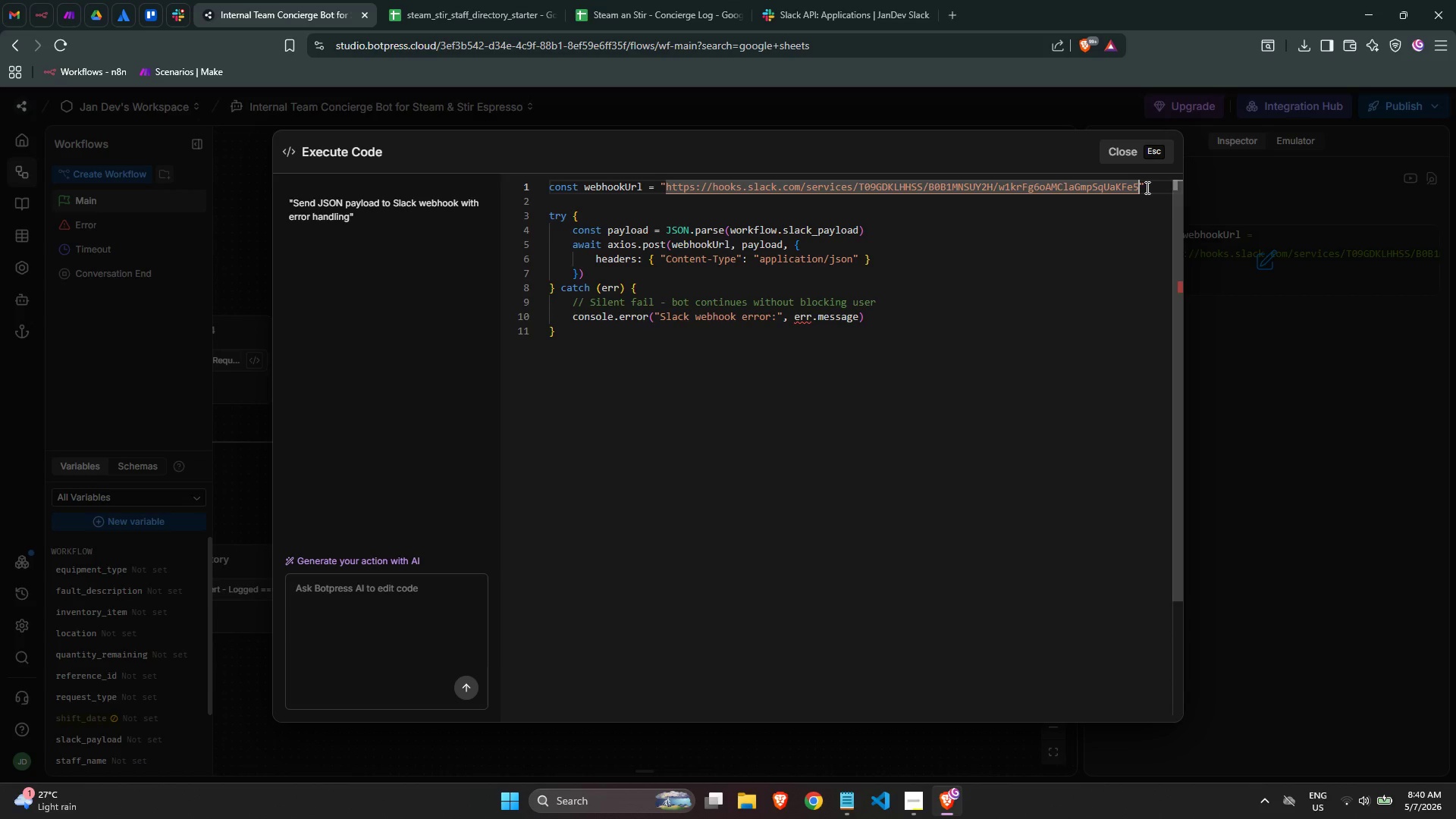 
hold_key(key=ArrowLeft, duration=0.64)
 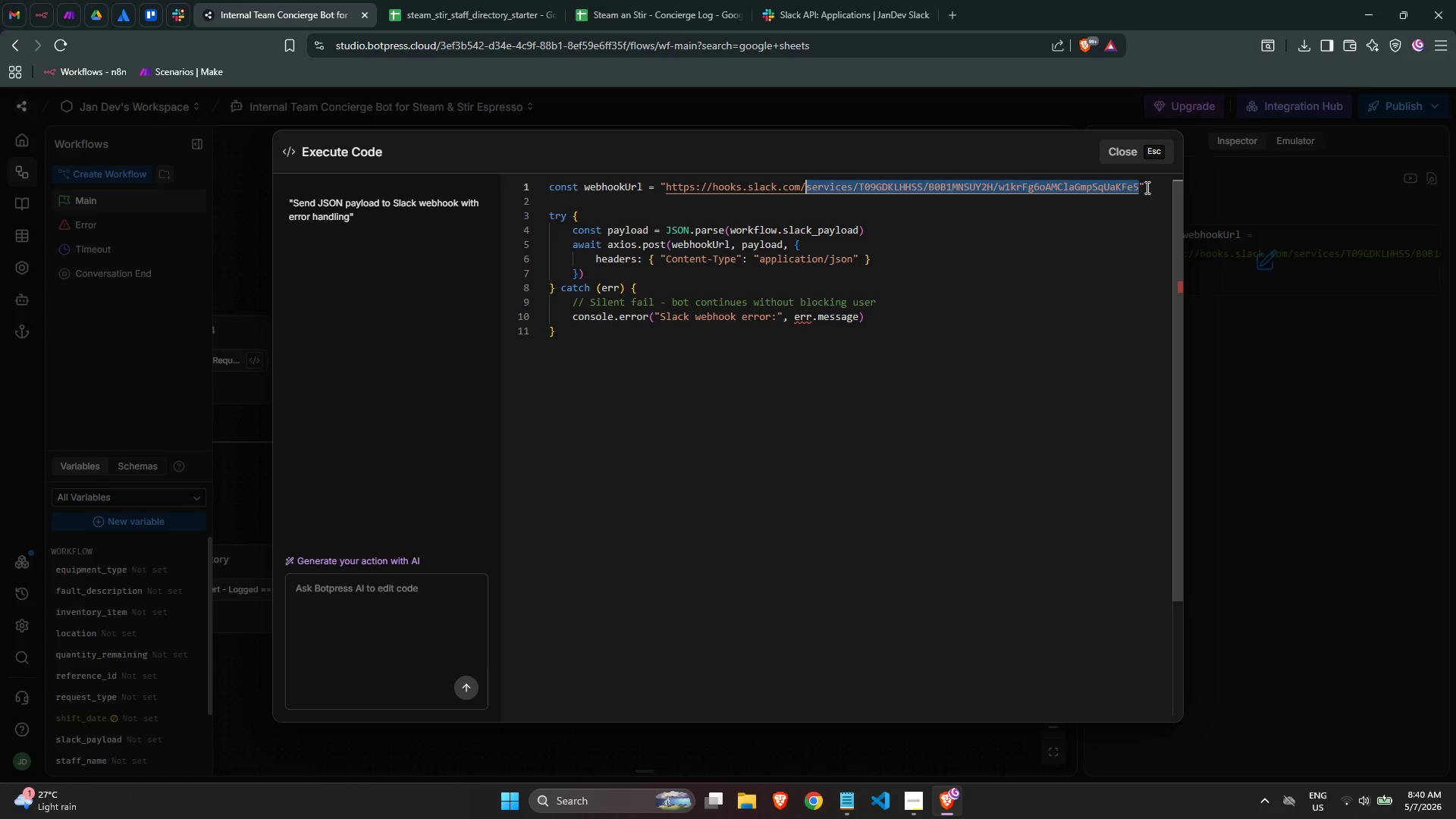 
key(Control+Shift+ArrowLeft)
 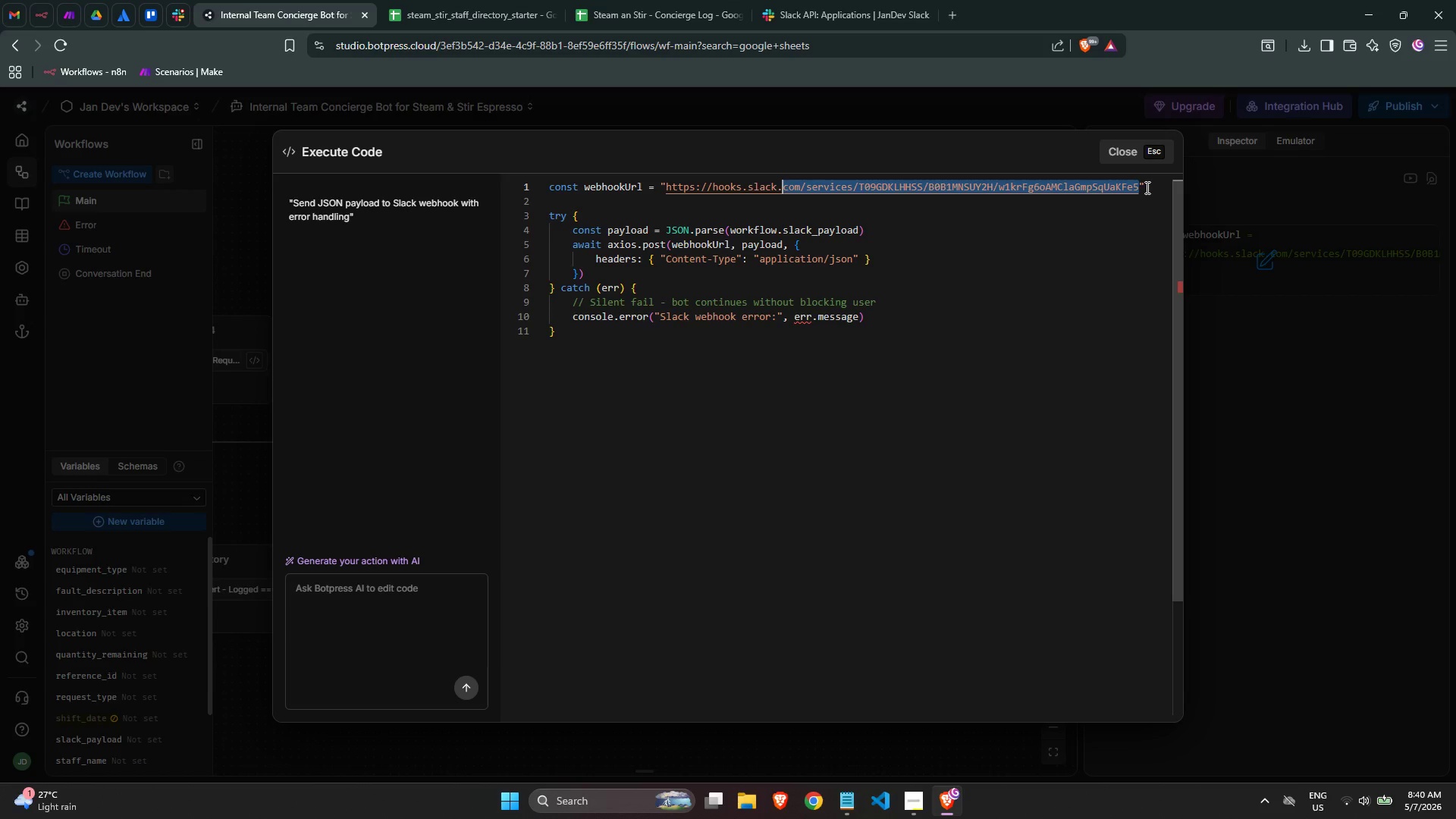 
key(Control+Shift+ArrowLeft)
 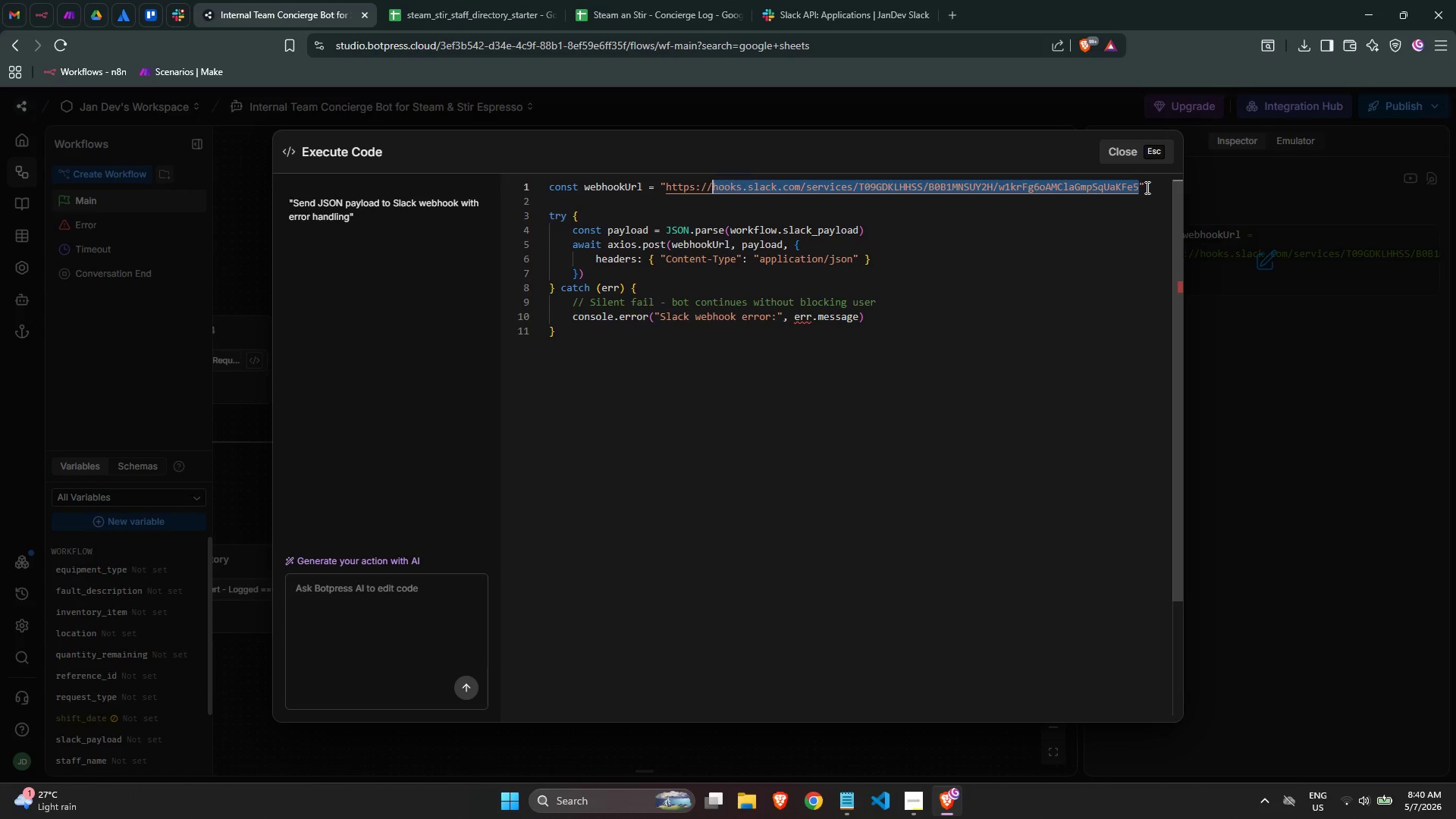 
key(Control+Shift+ArrowLeft)
 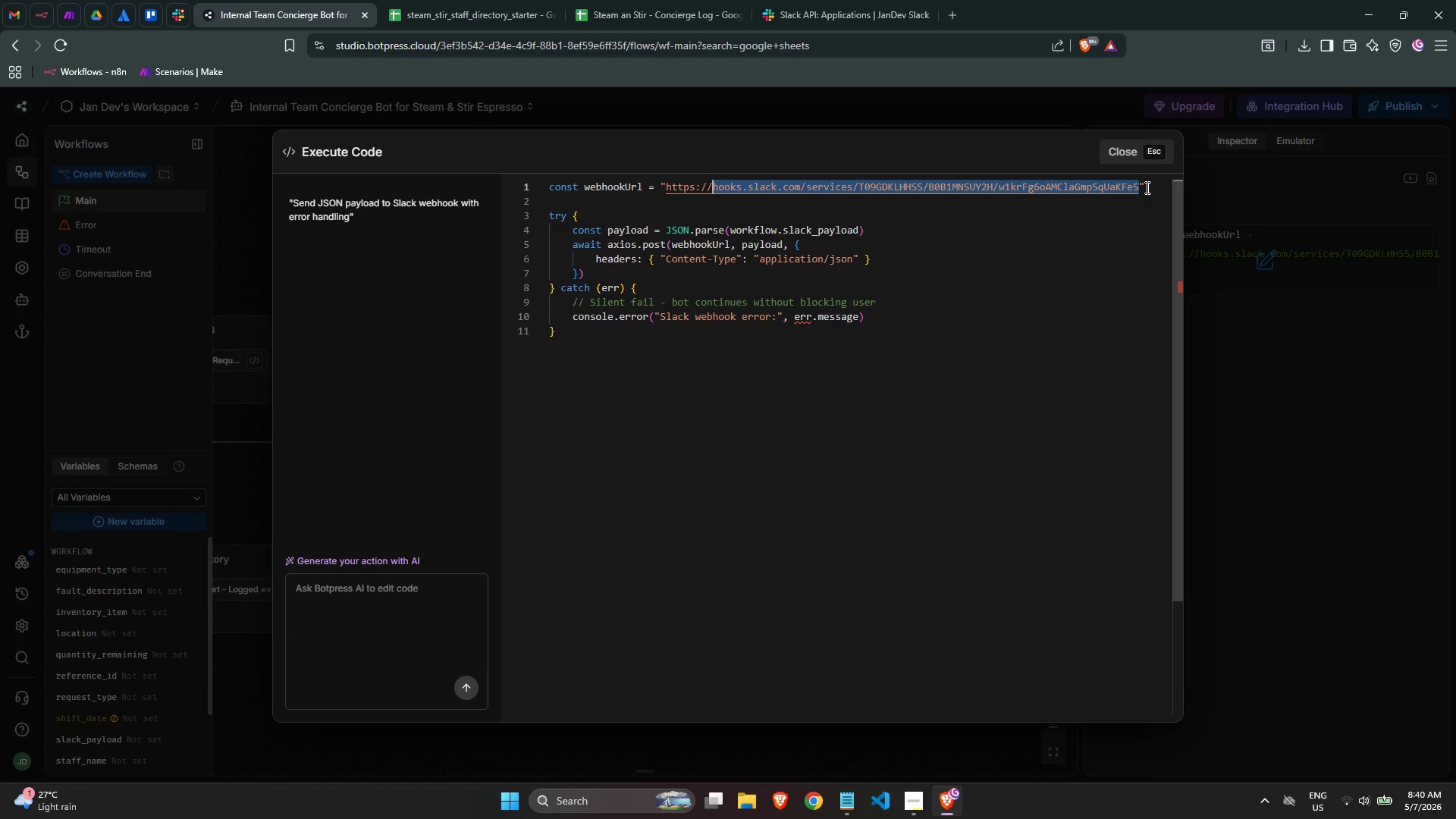 
key(Control+Shift+ArrowLeft)
 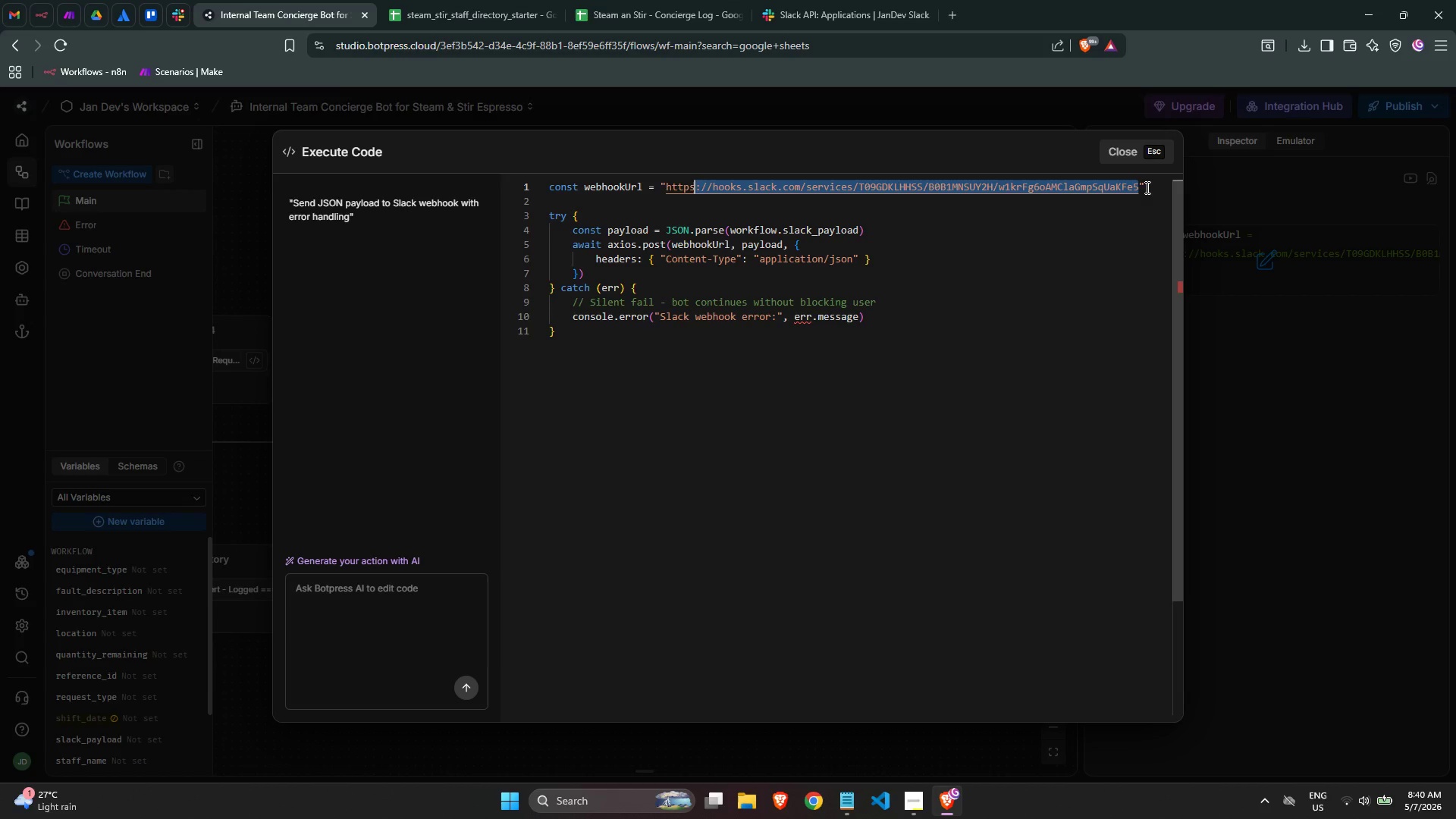 
key(Control+Shift+ArrowLeft)
 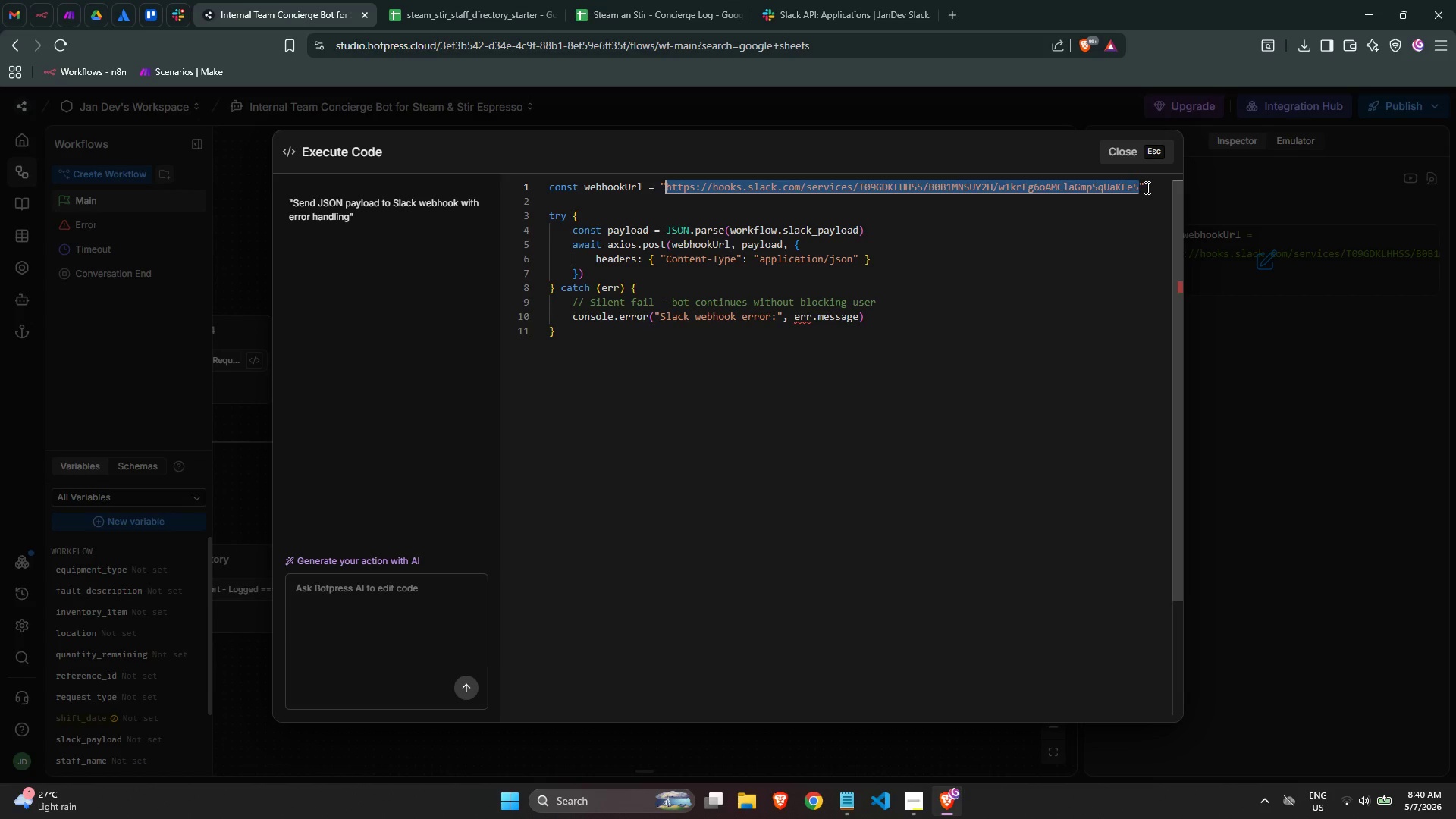 
key(Control+C)
 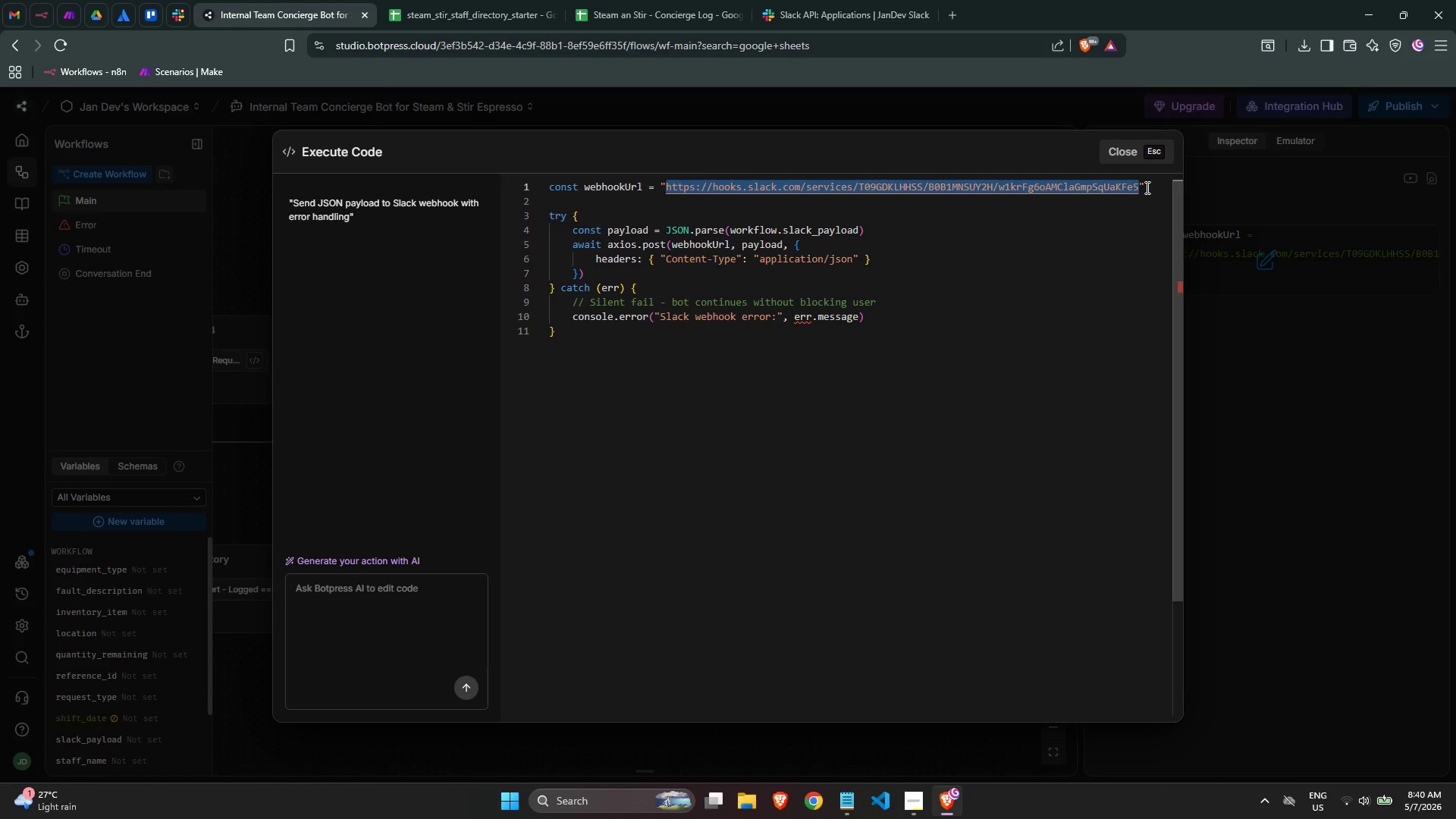 
key(Control+C)
 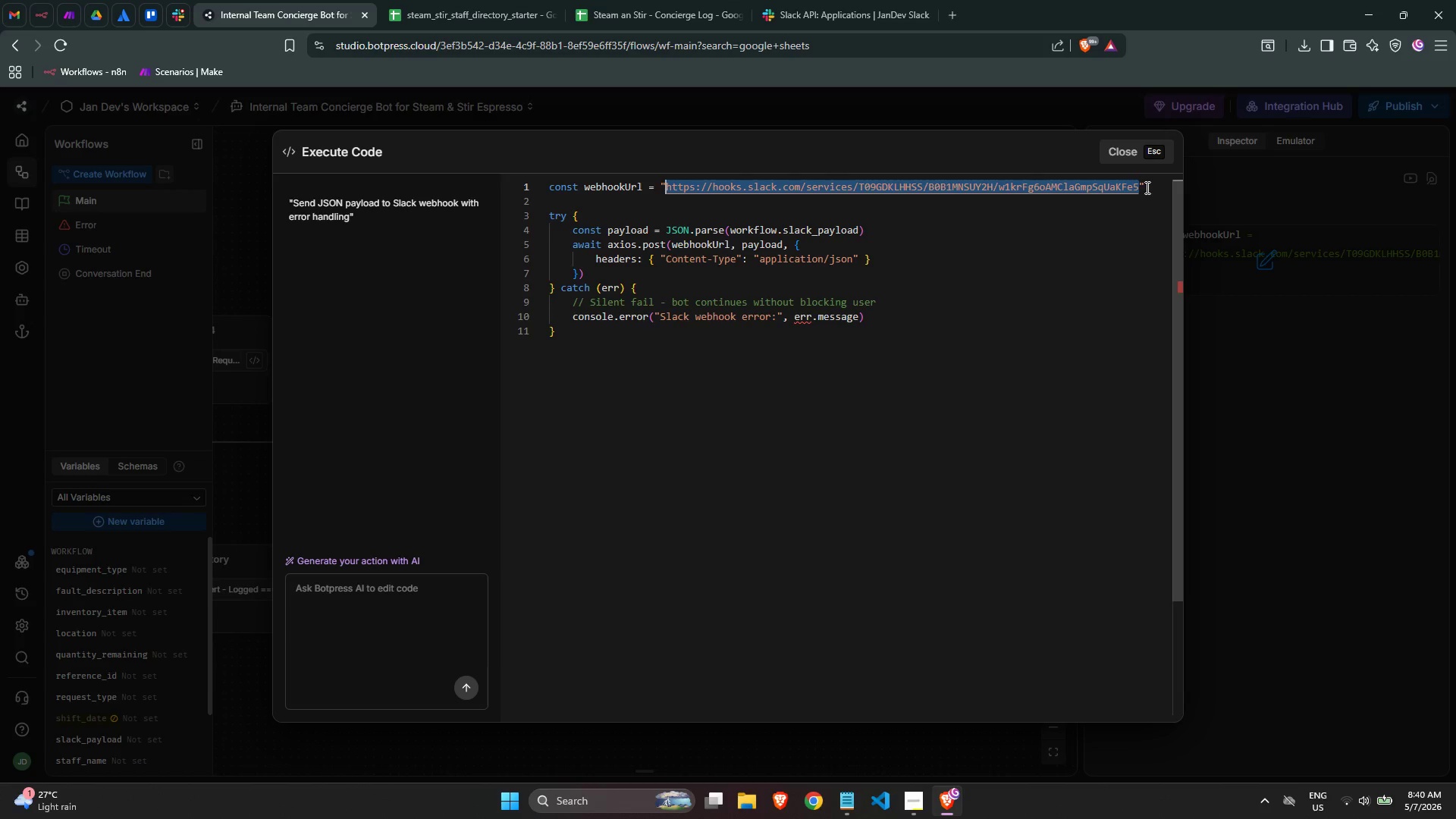 
key(Control+C)
 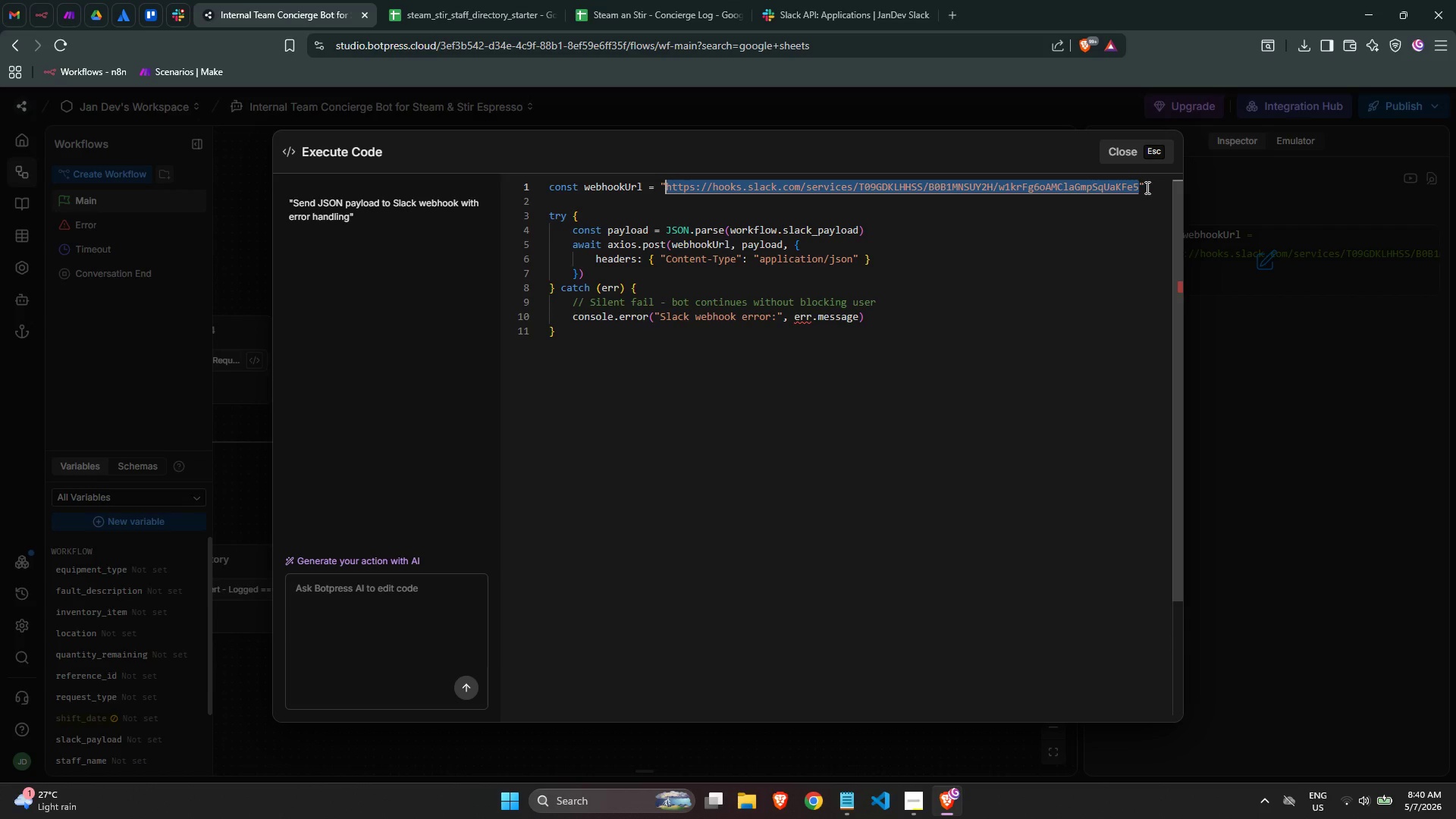 
key(Control+C)
 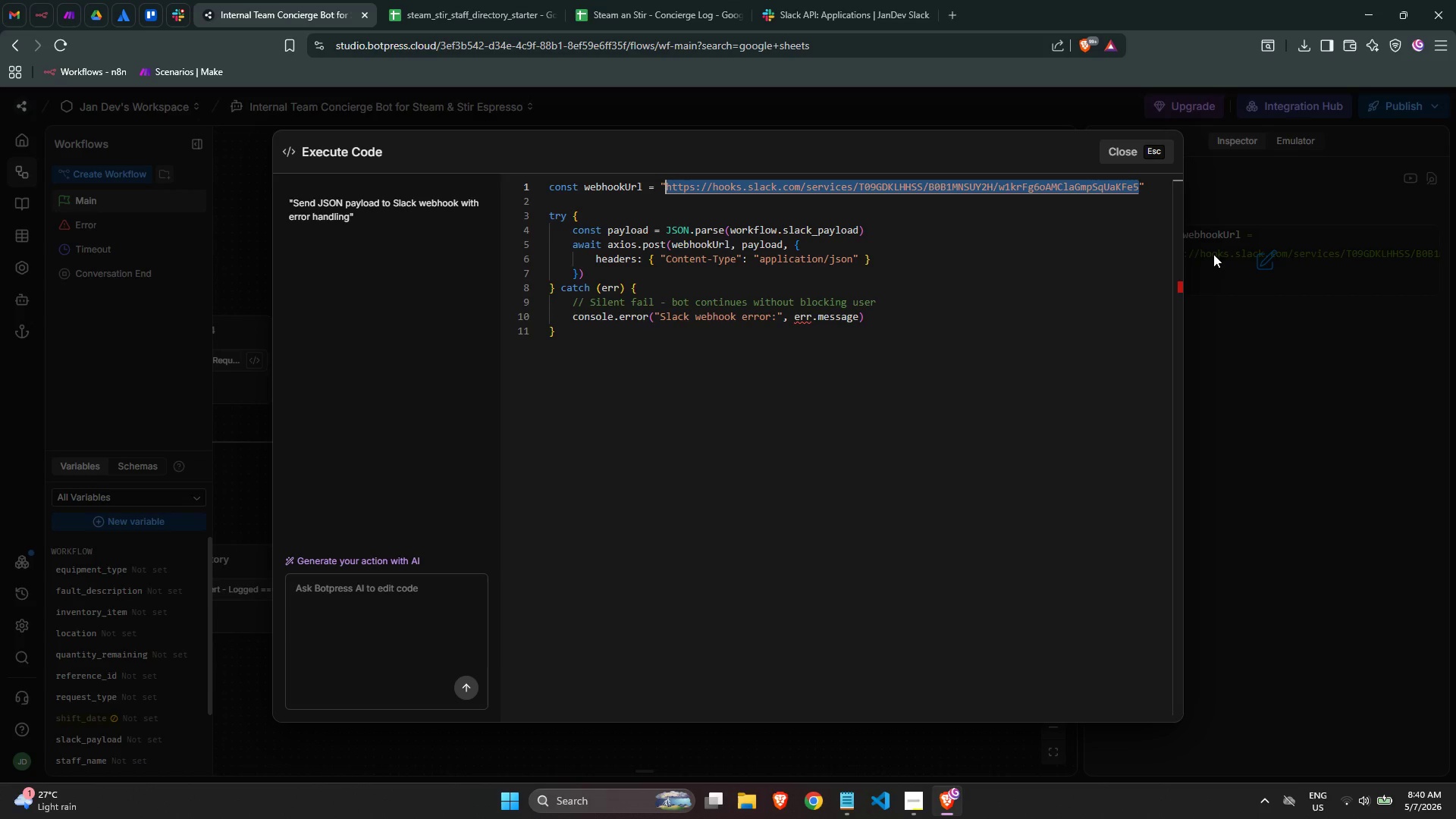 
key(Control+C)
 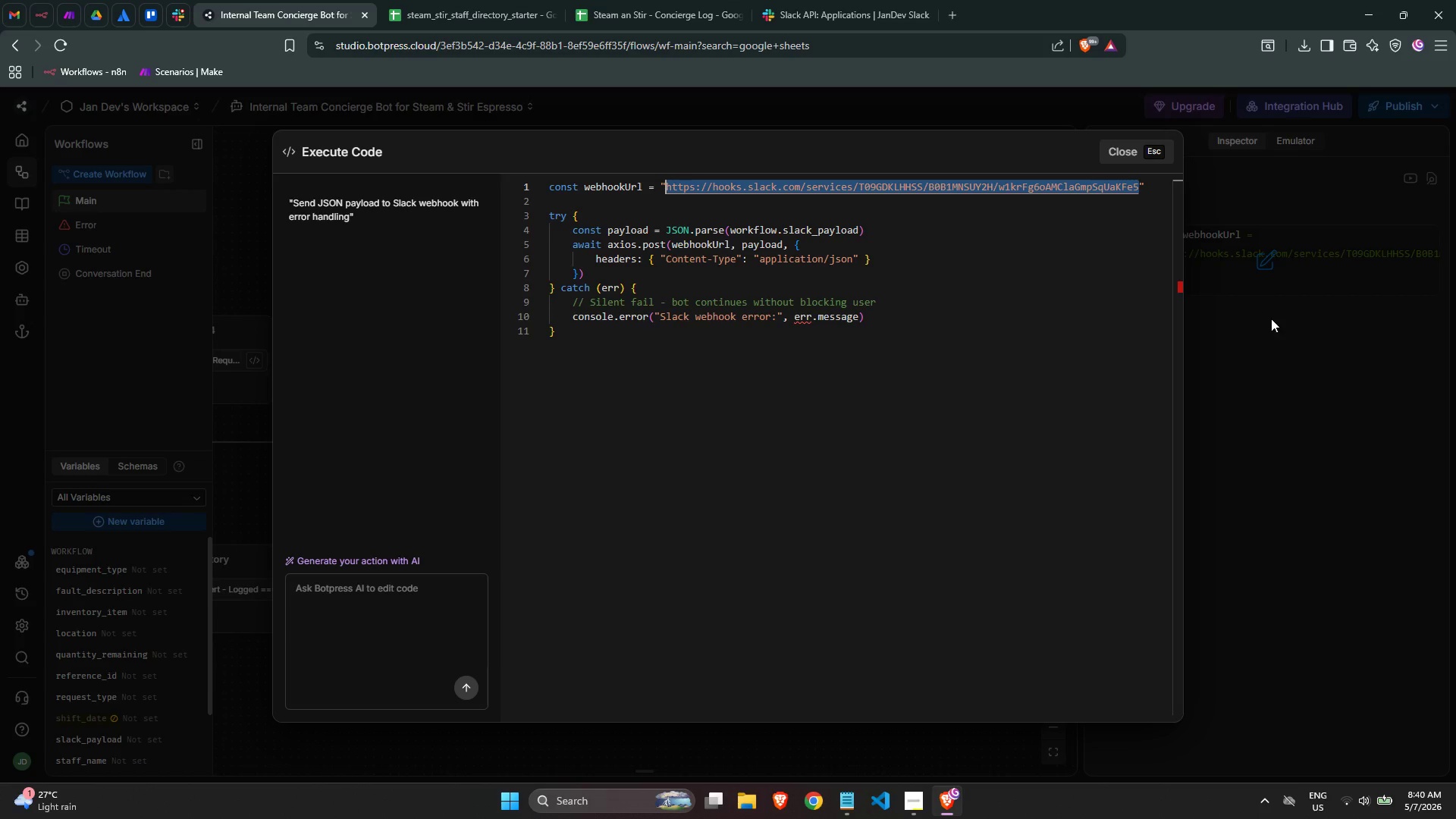 
key(Control+C)
 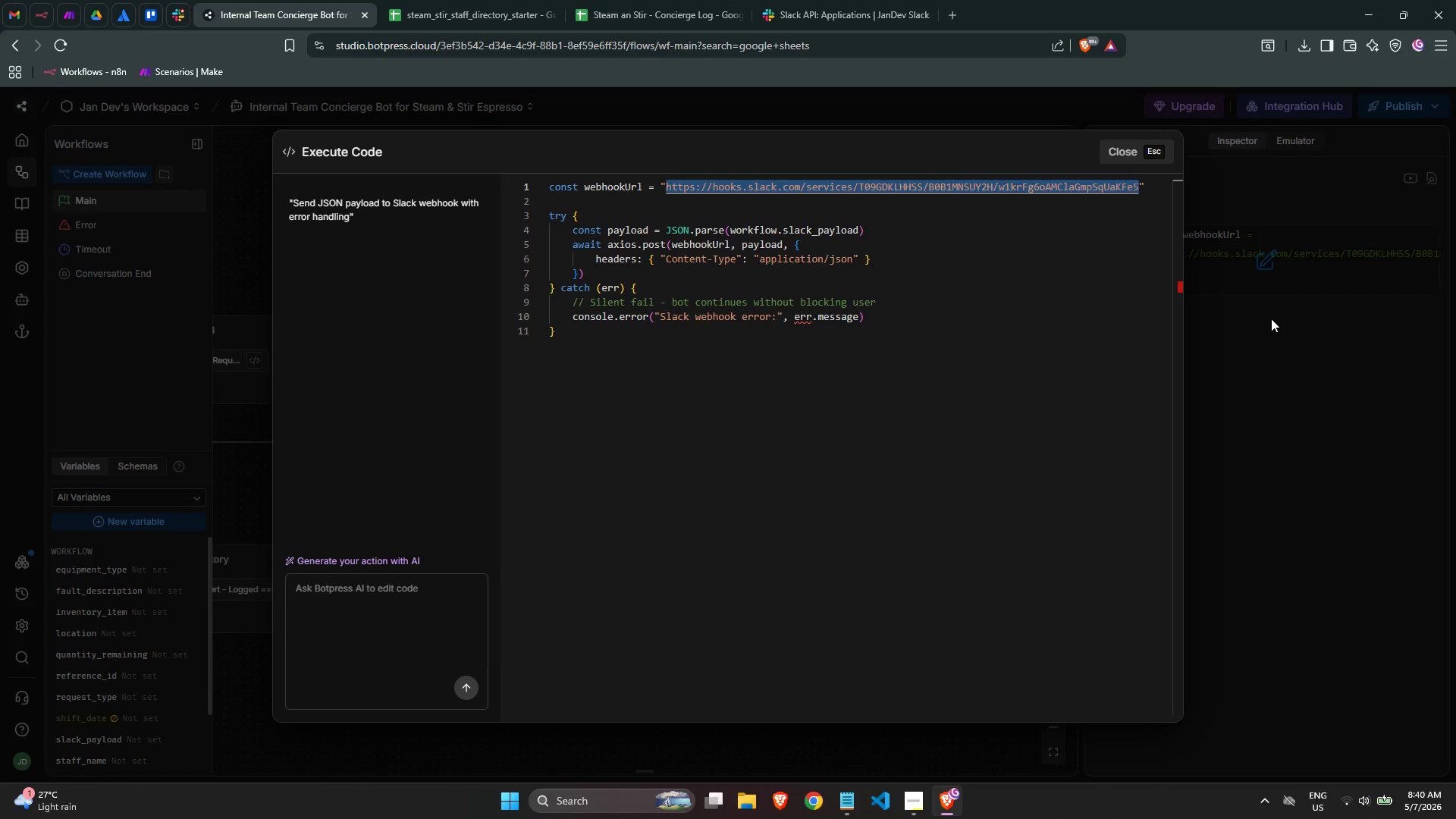 
key(Control+C)
 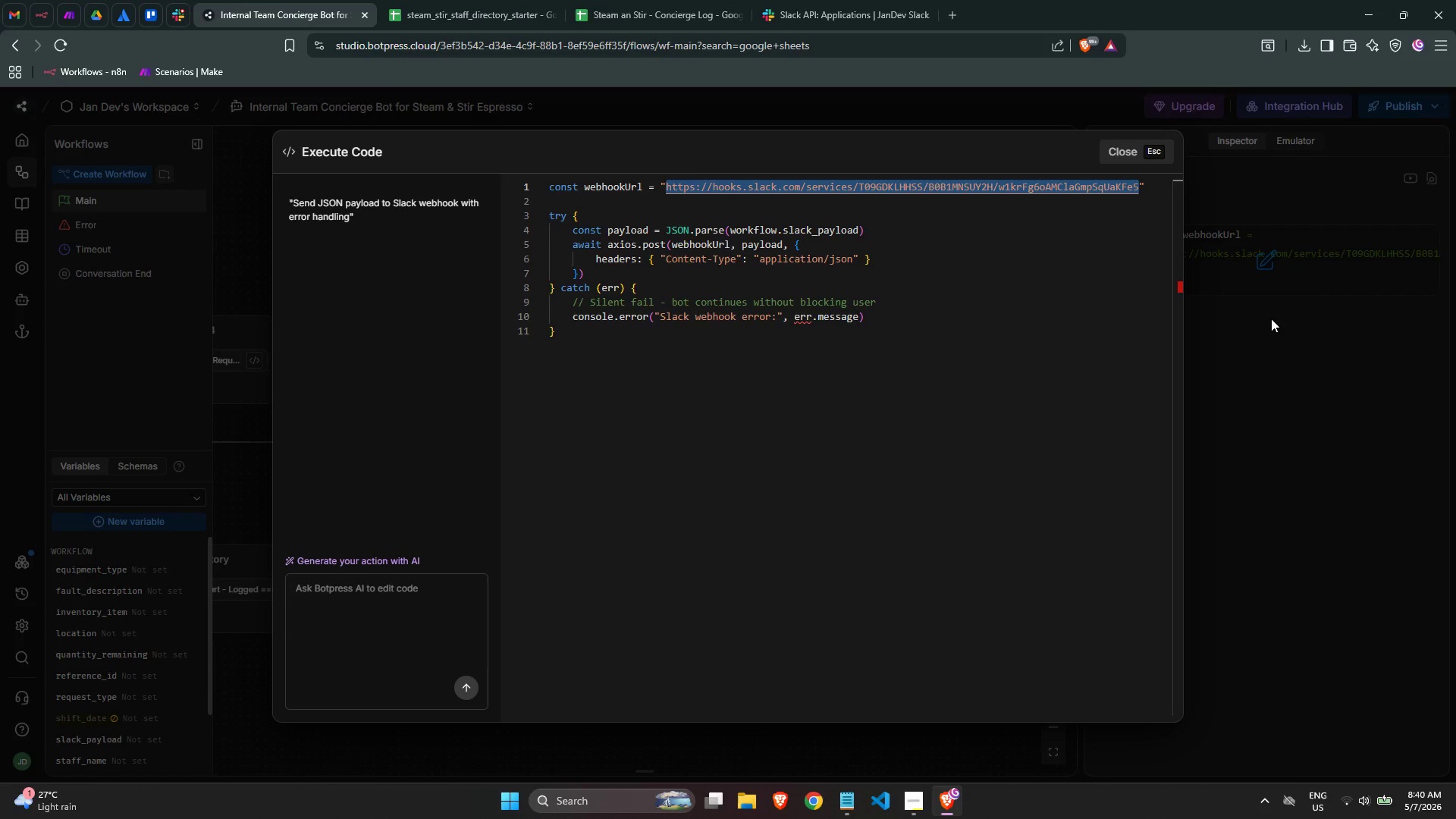 
key(Control+C)
 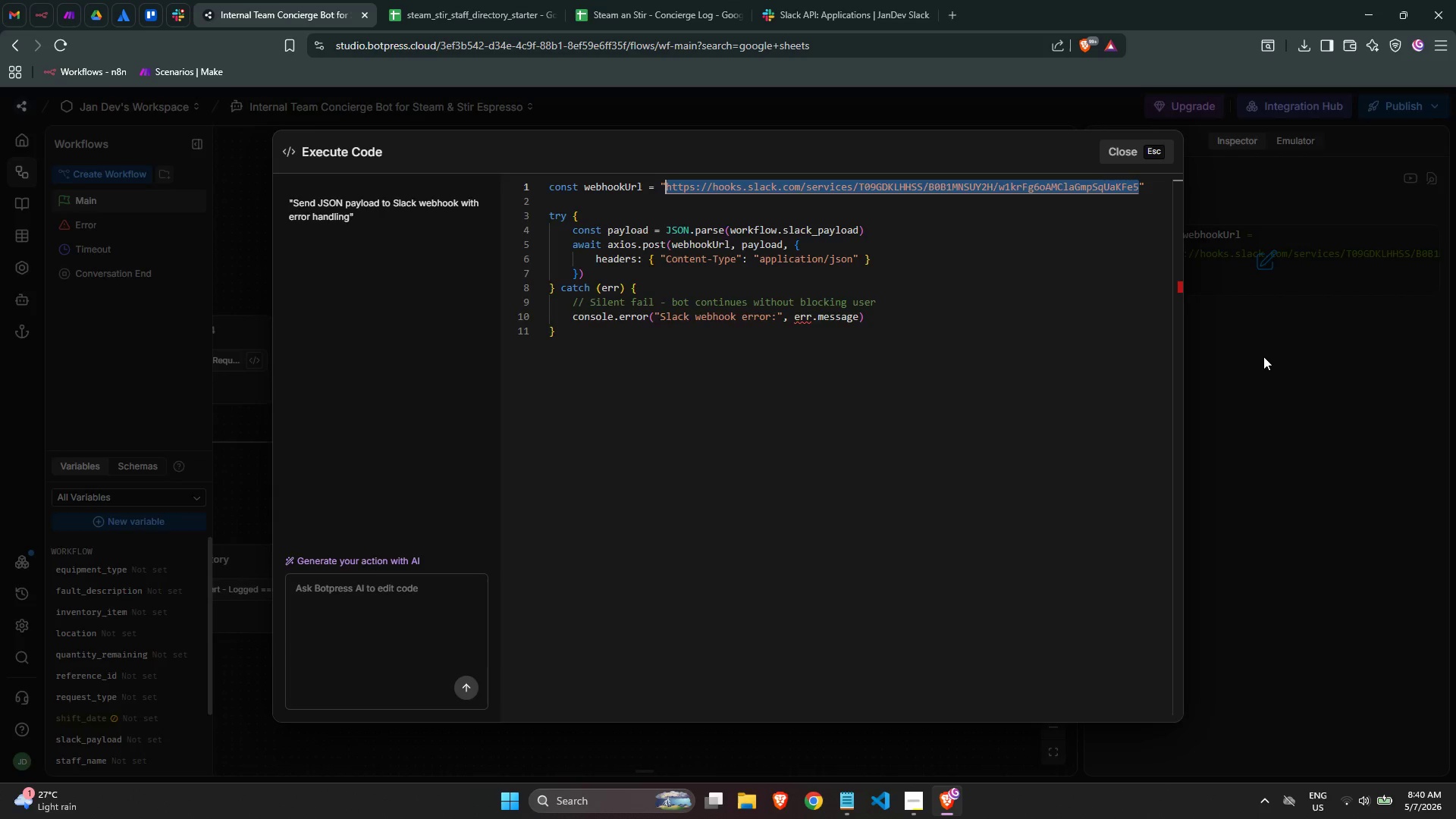 
left_click([1263, 356])
 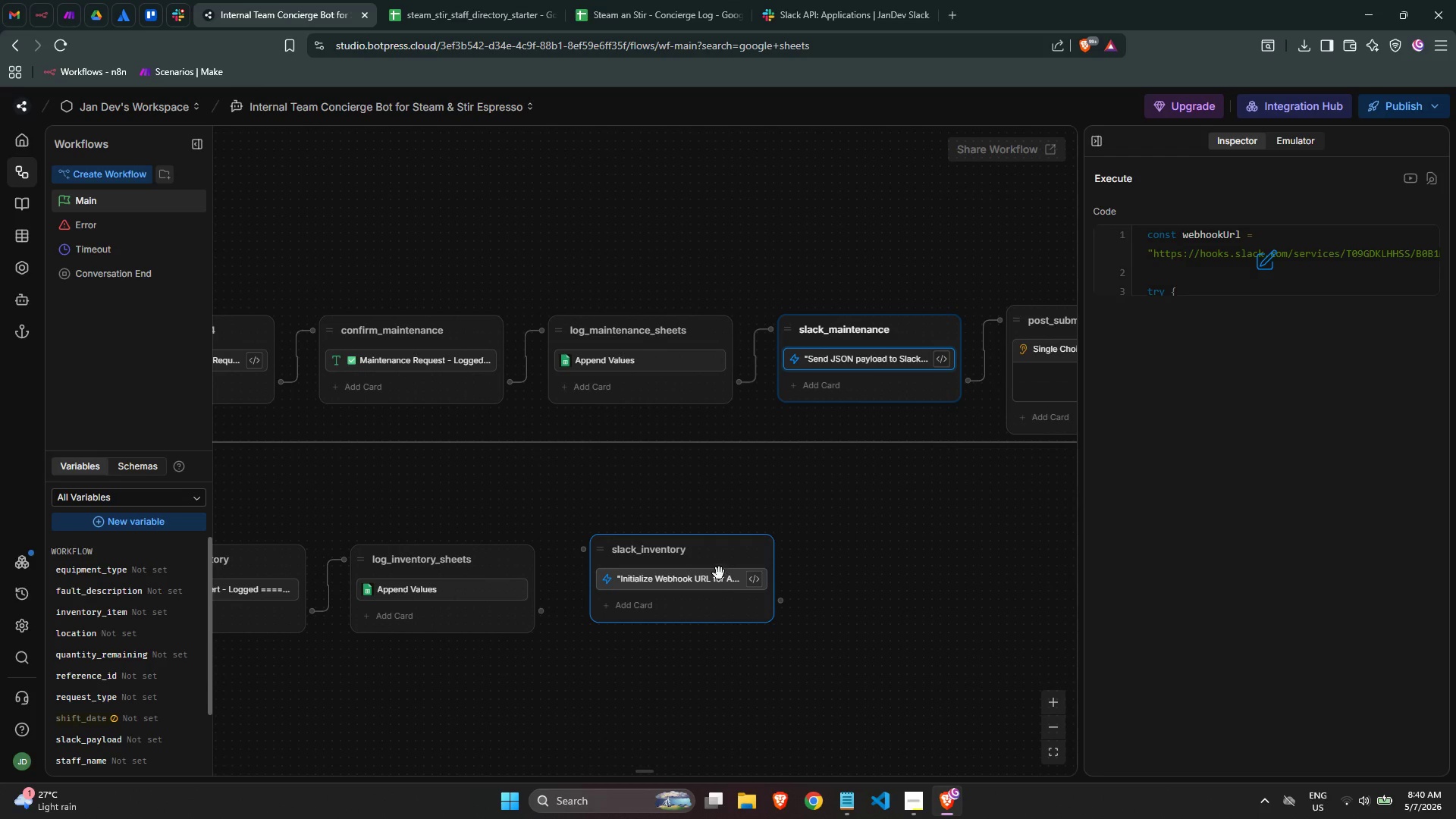 
left_click([720, 573])
 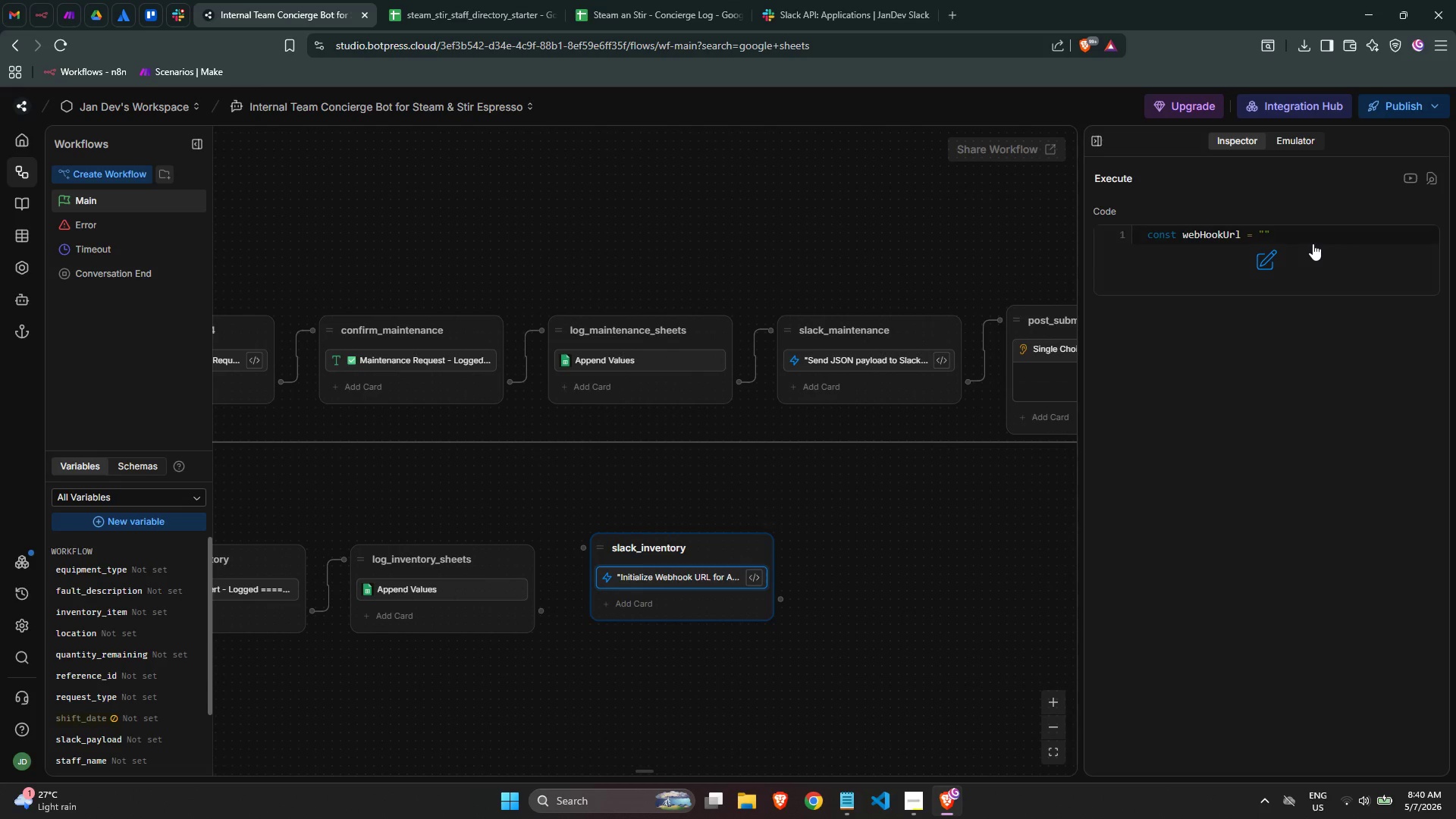 
left_click([1313, 243])
 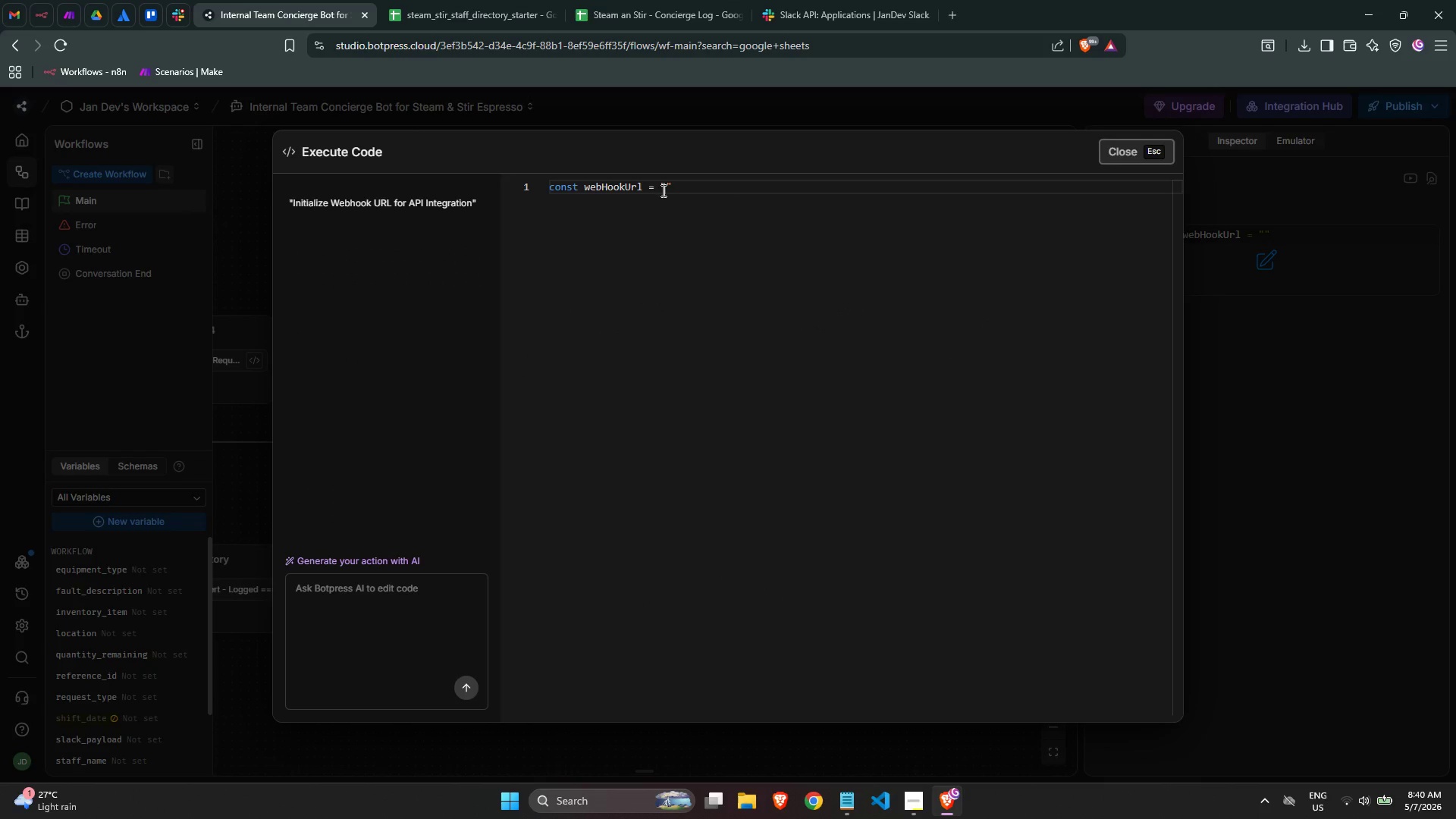 
left_click([666, 187])
 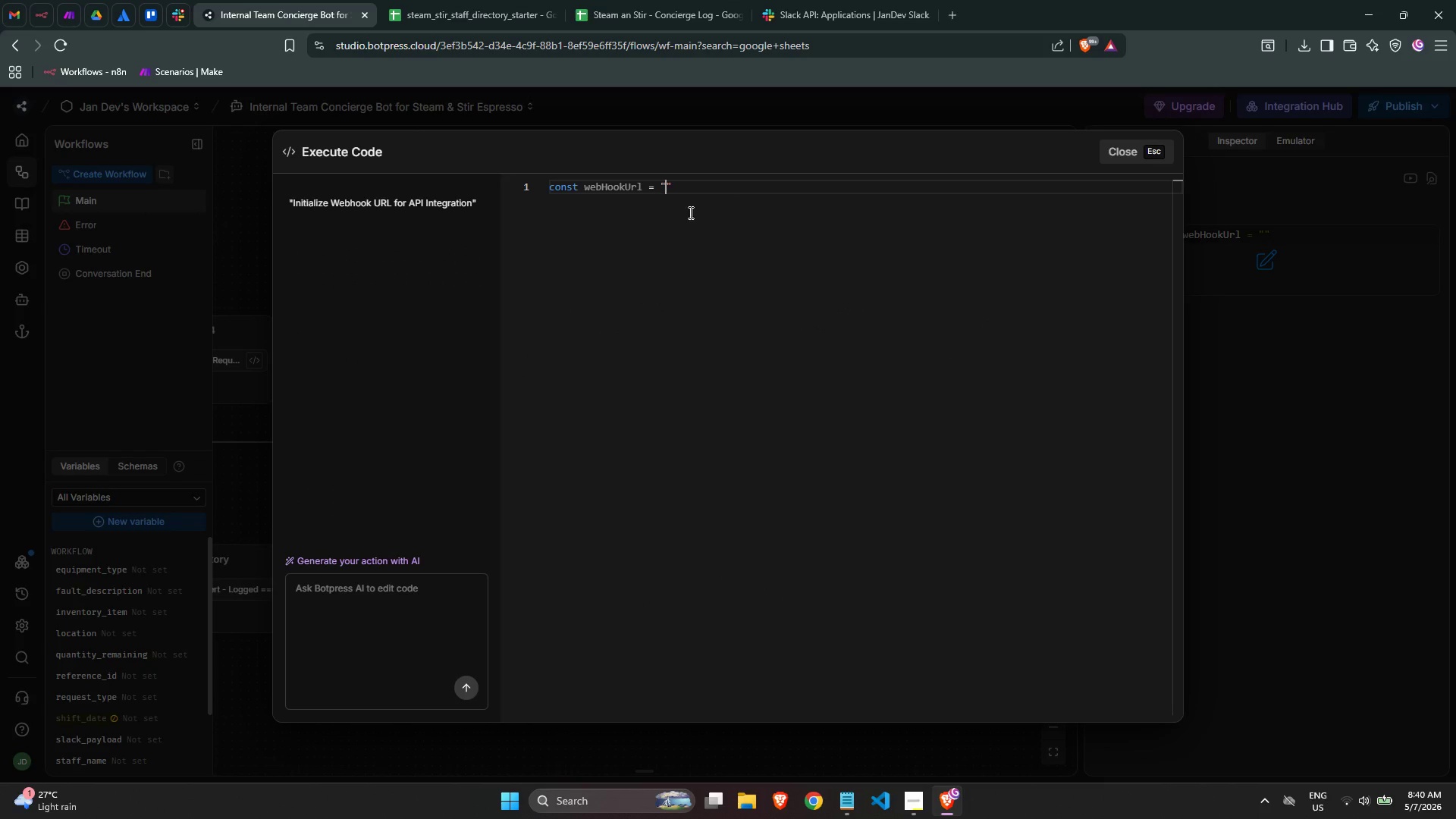 
key(Control+ControlLeft)
 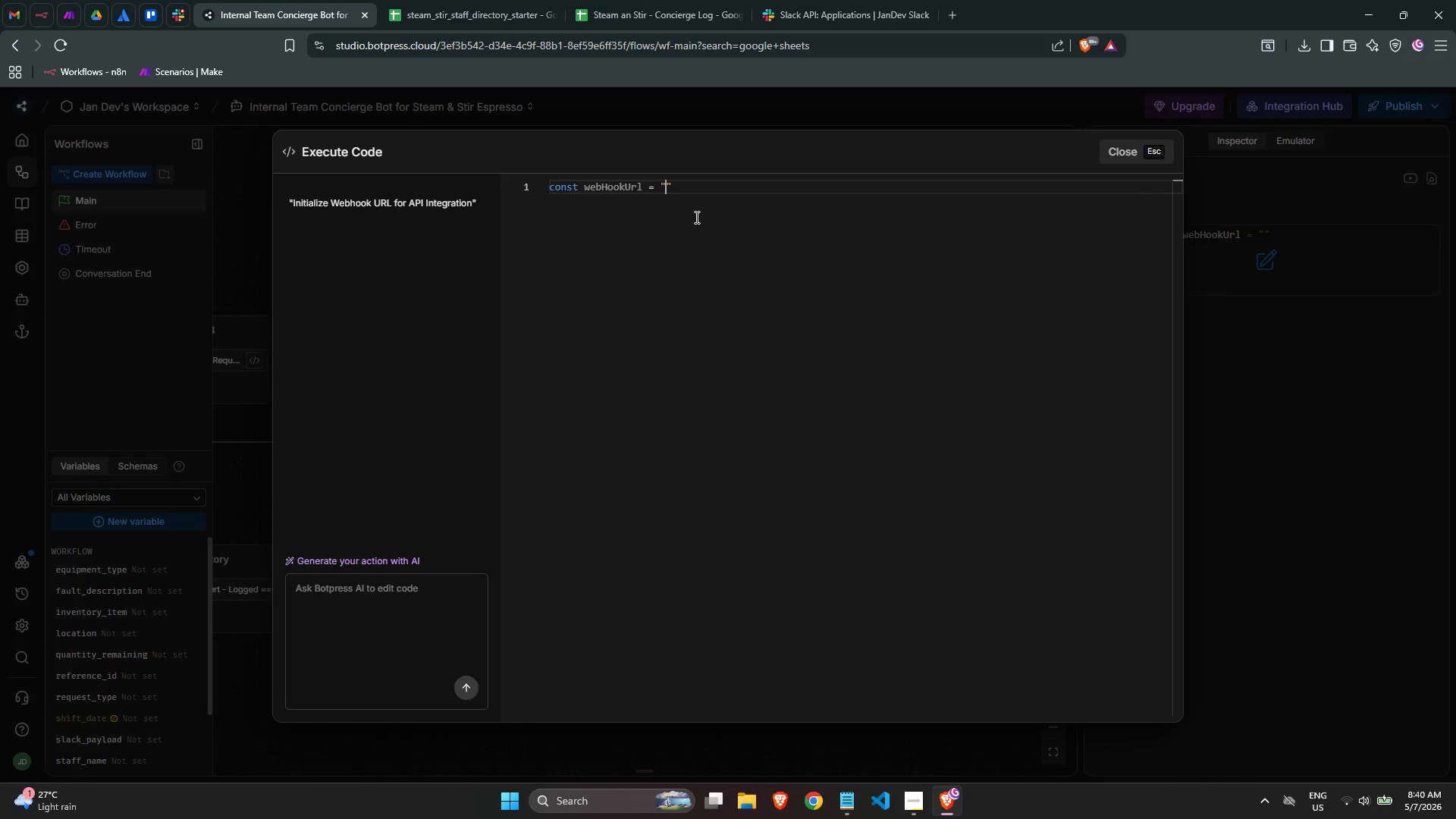 
key(Control+V)
 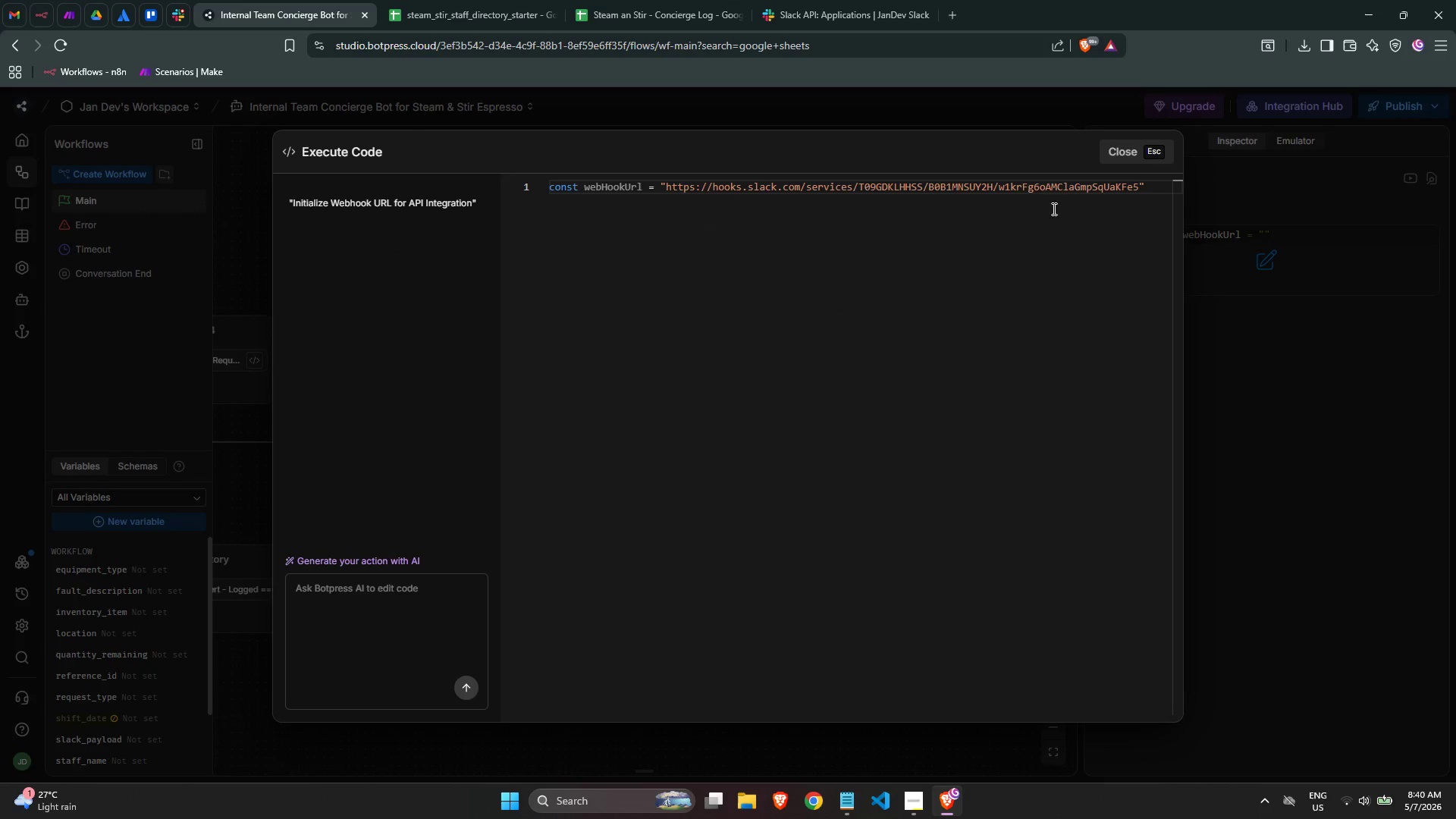 
left_click([1166, 190])
 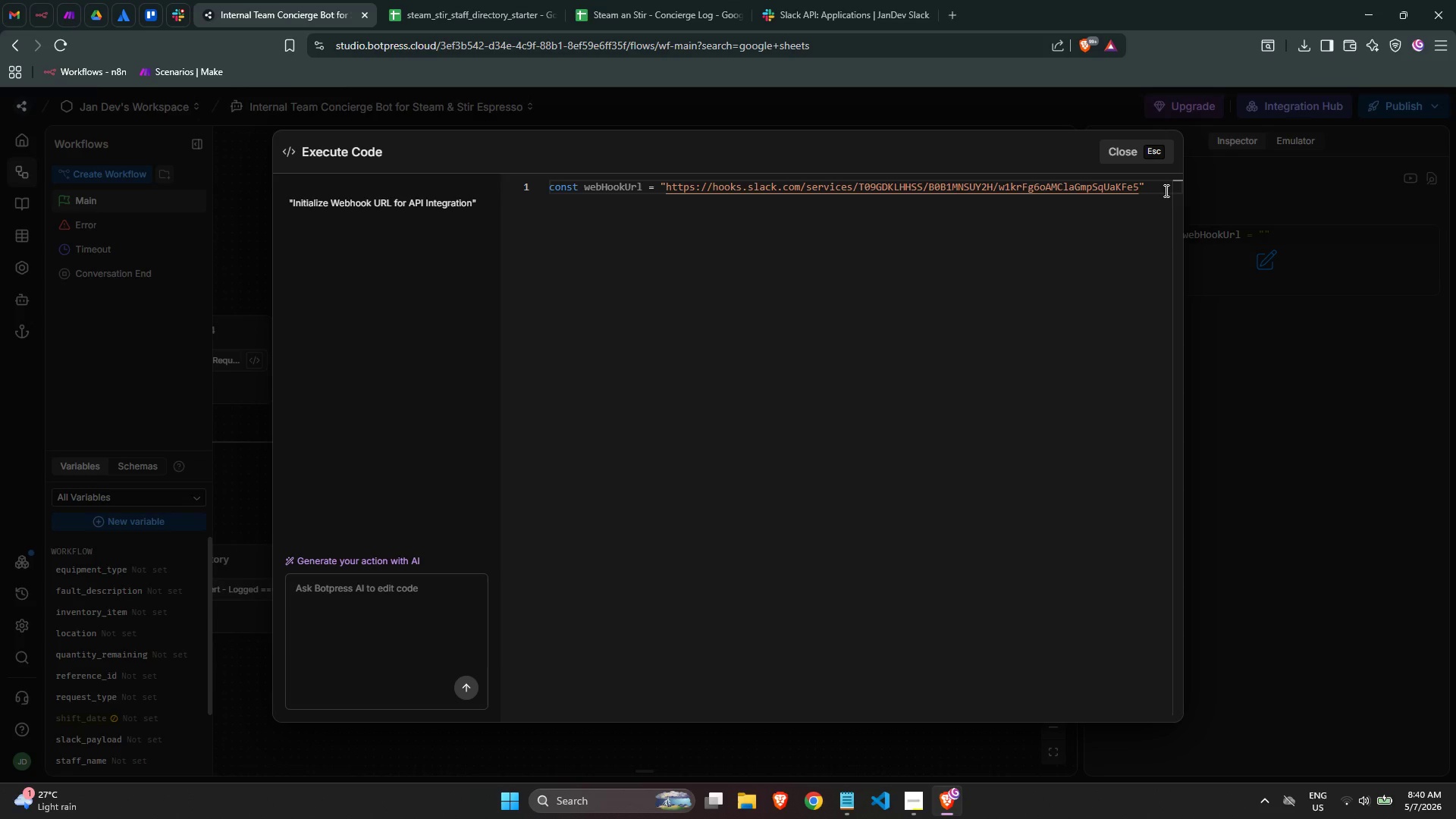 
key(Enter)
 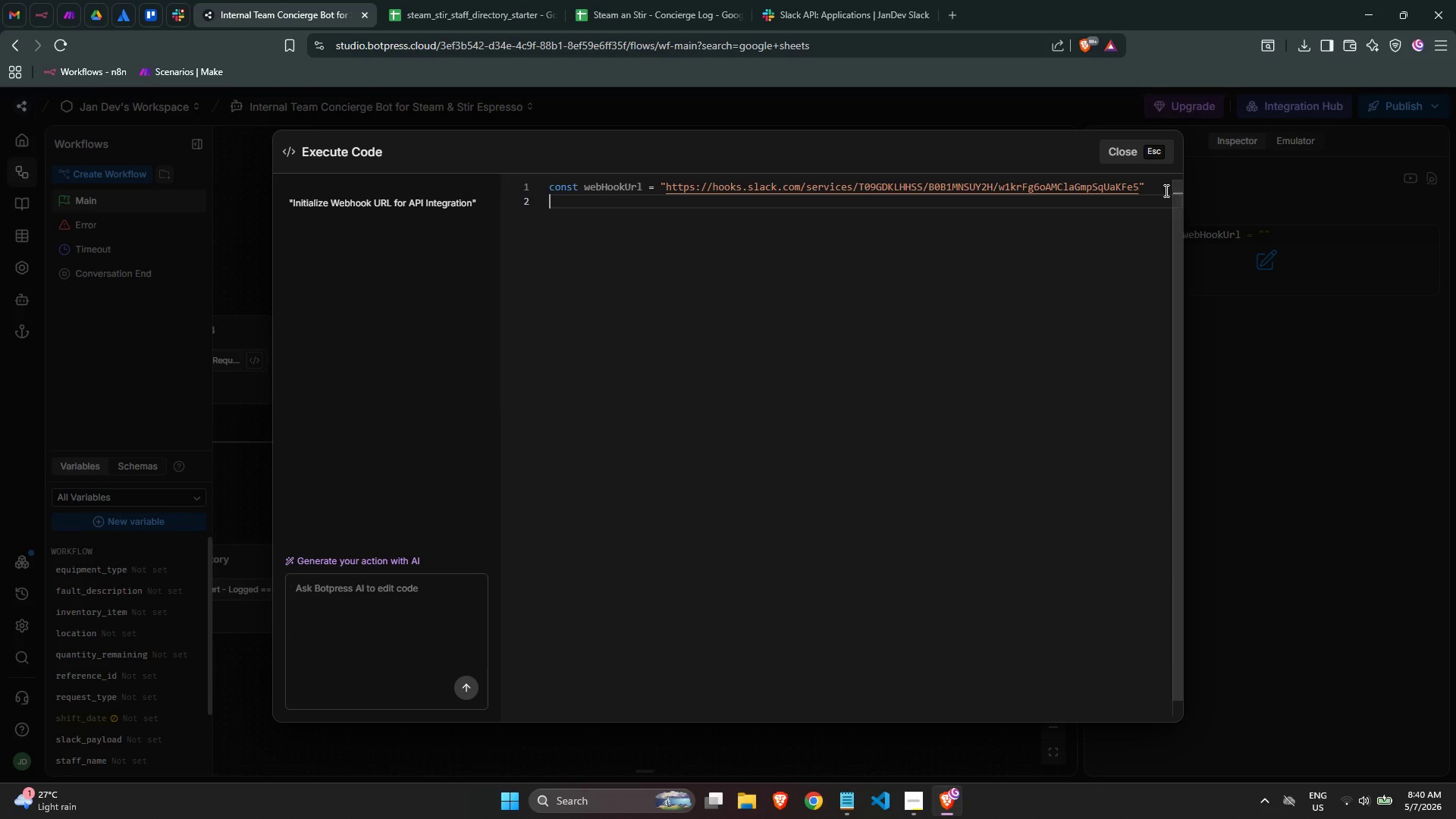 
key(Enter)
 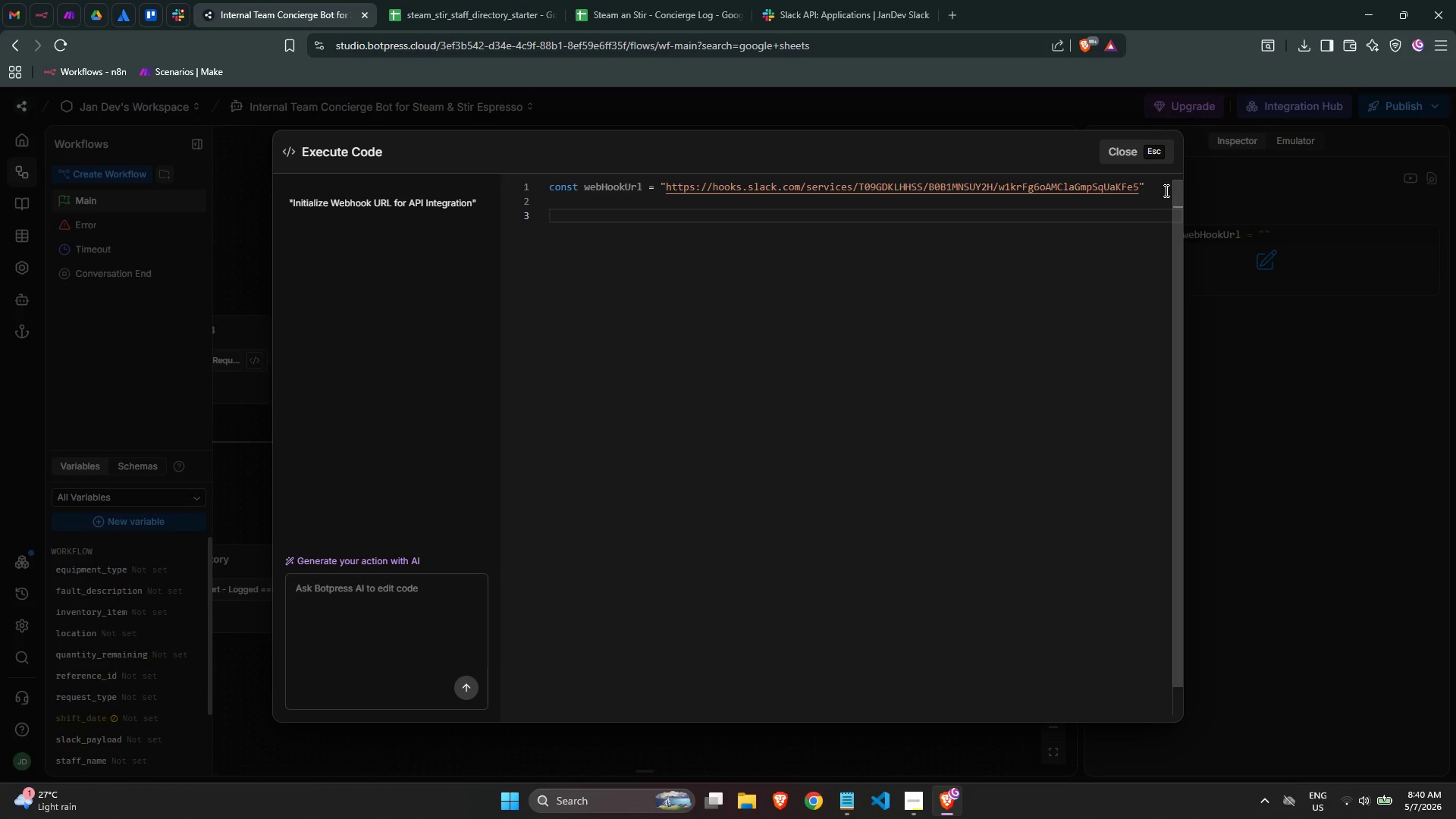 
type(try {)
 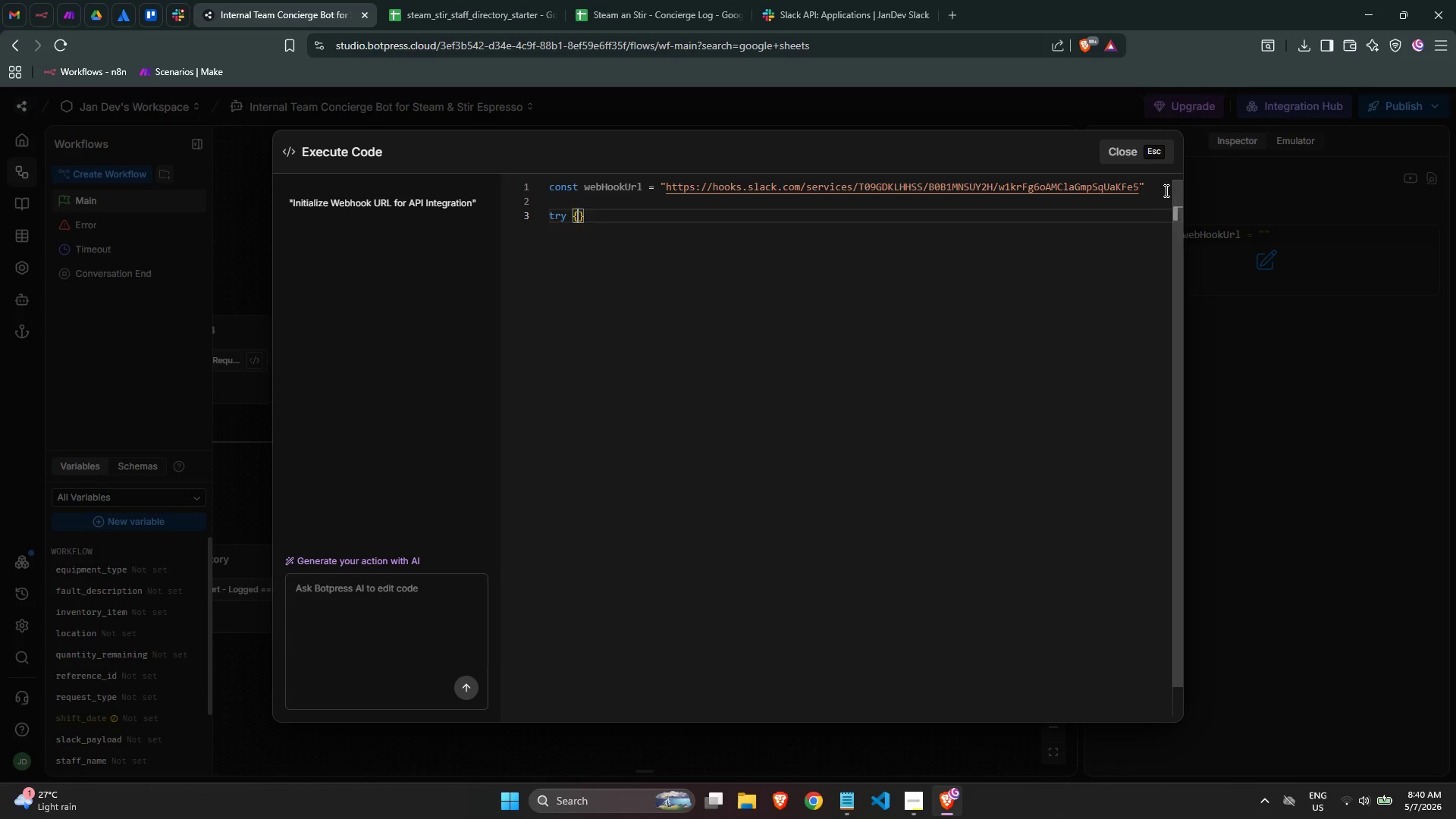 
key(Enter)
 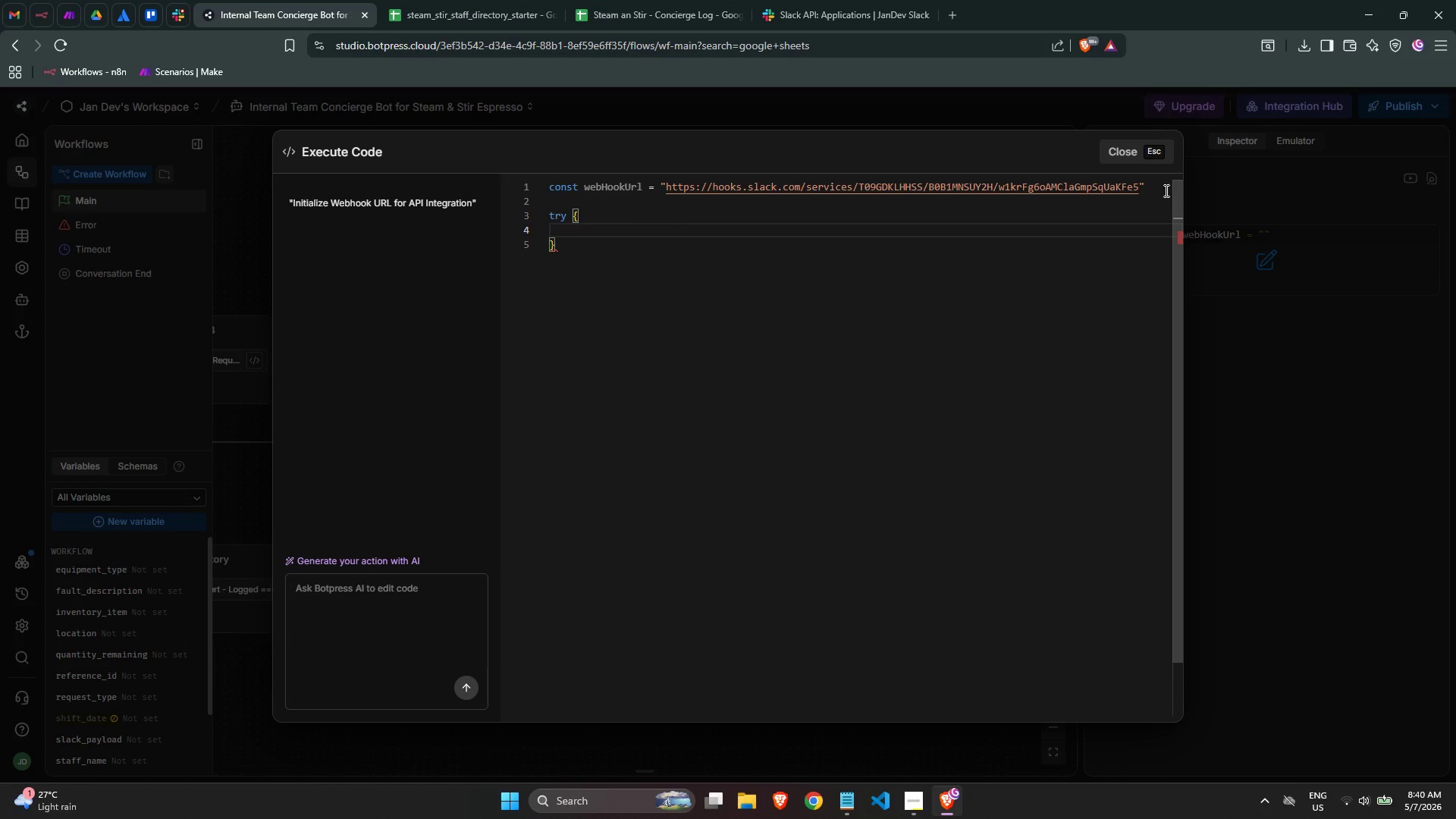 
type(const payload = JSON)
 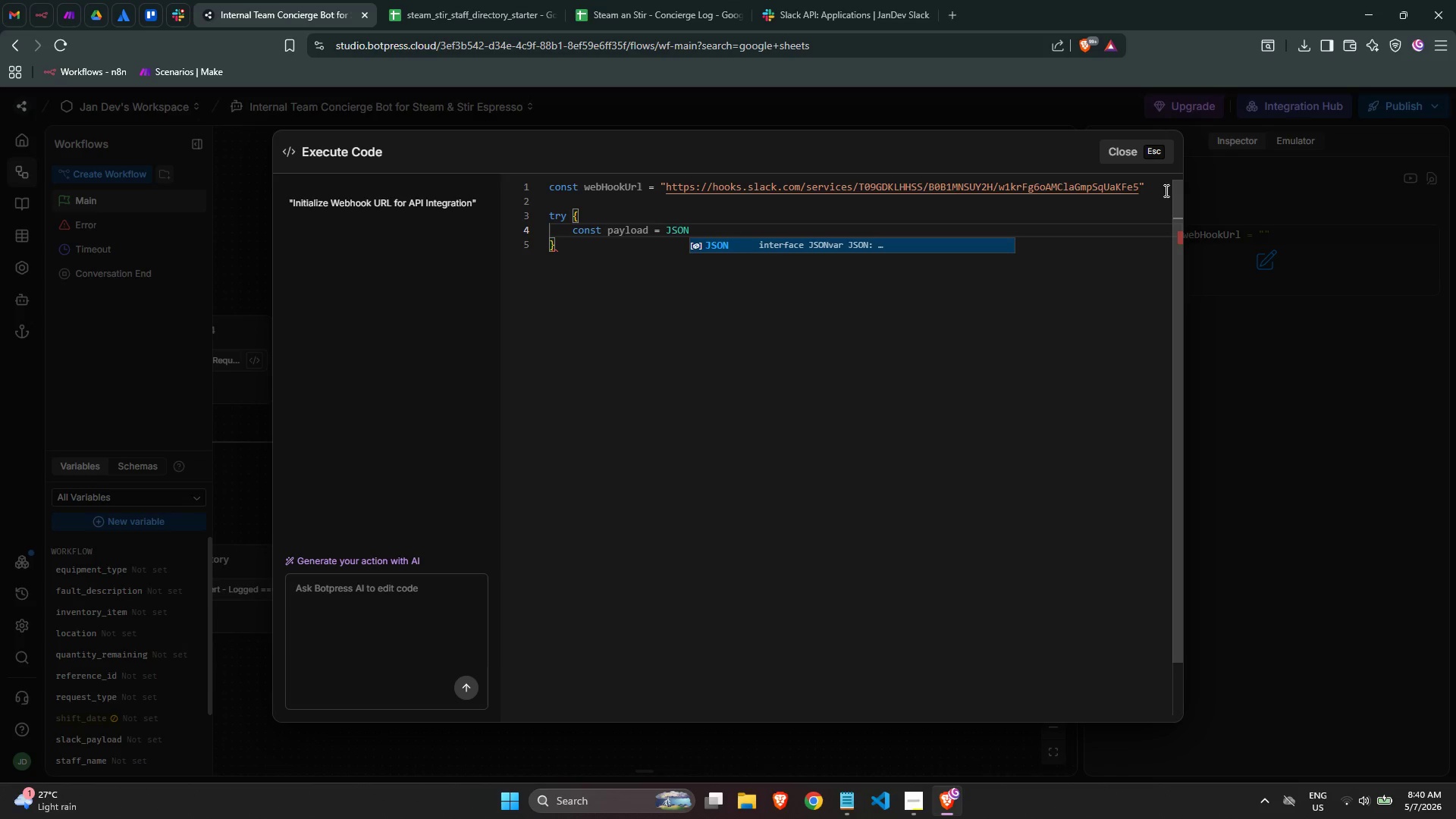 
key(Enter)
 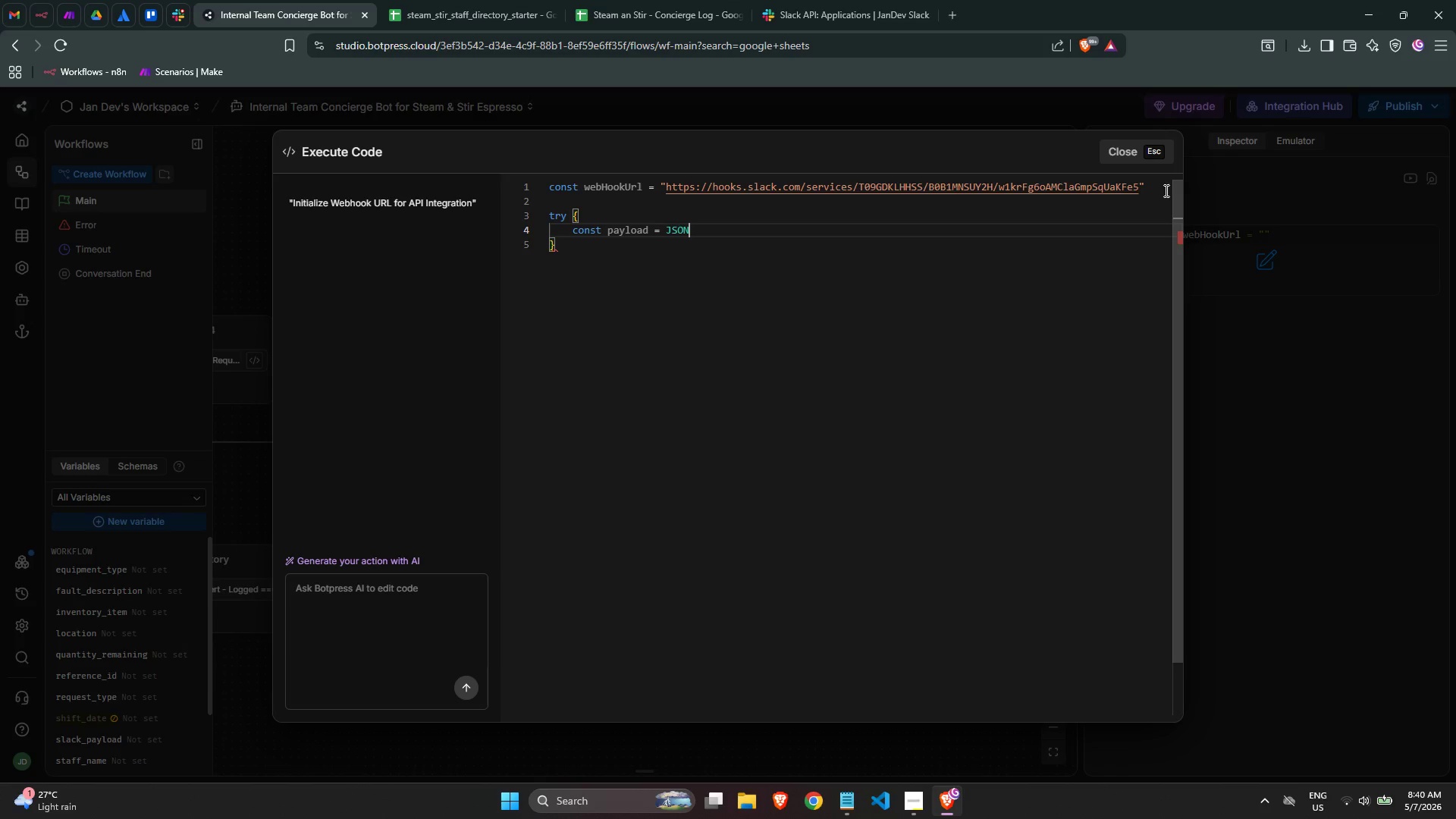 
type(.parse)
 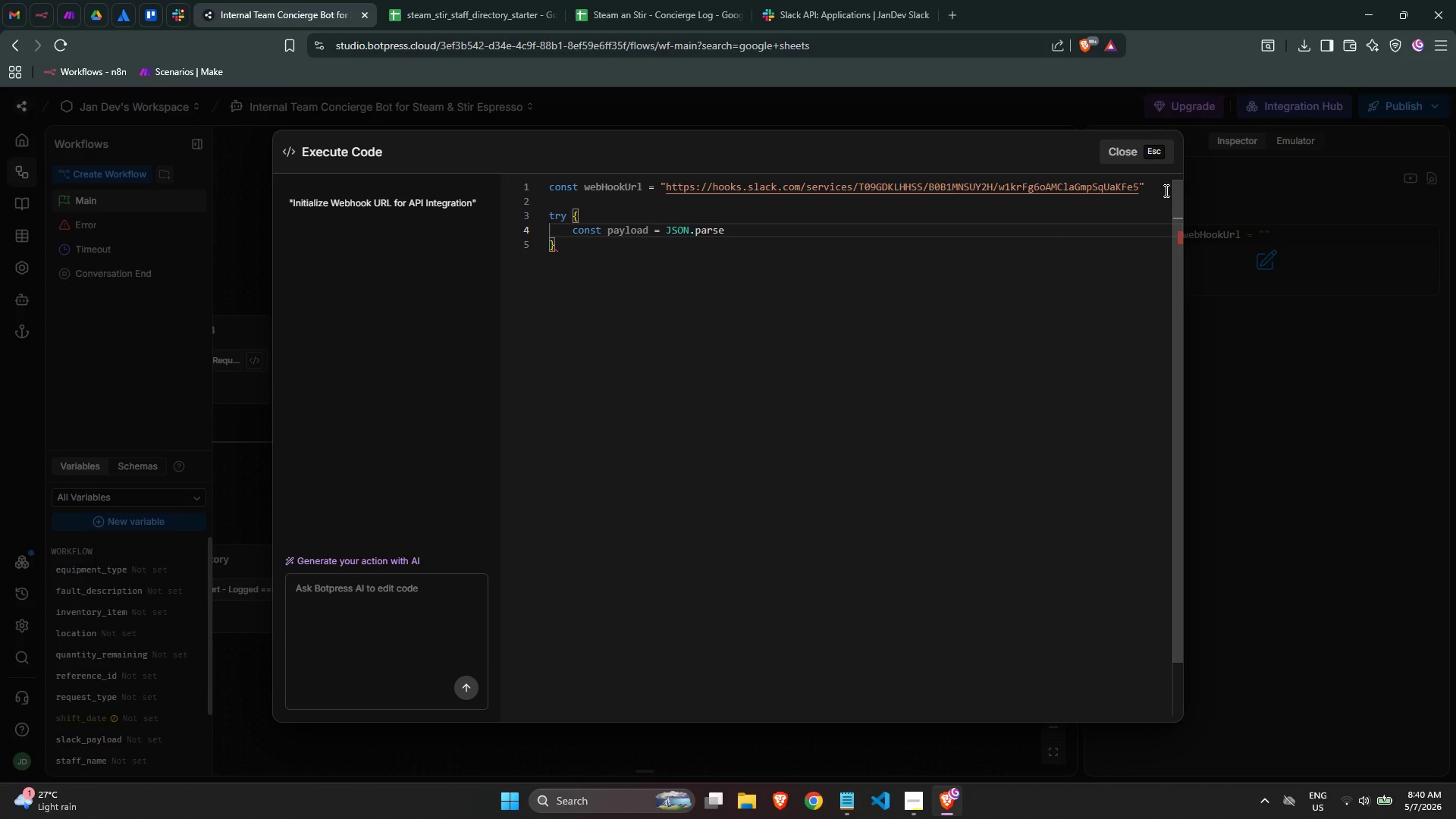 
key(Enter)
 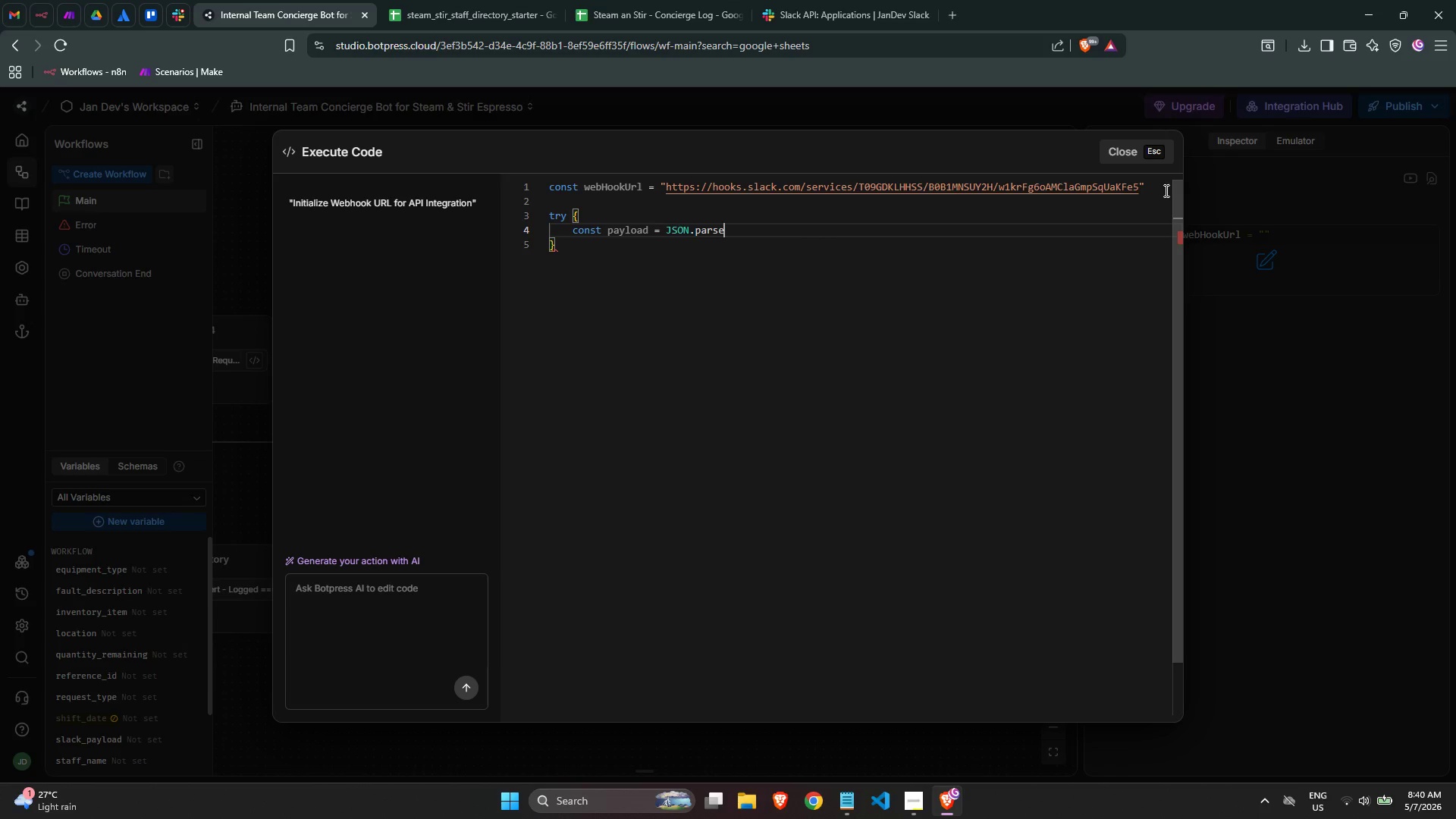 
type((workfl)
 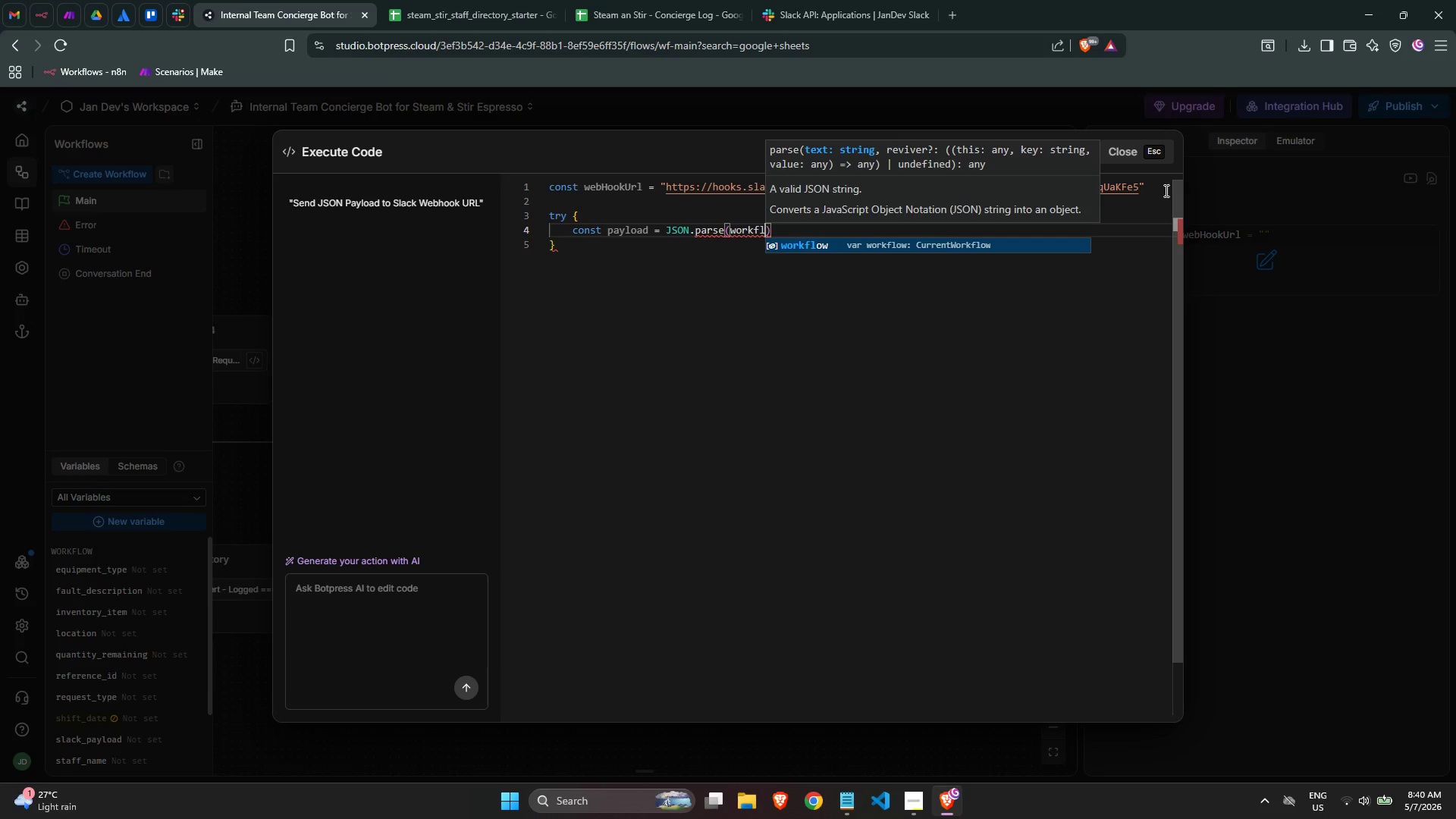 
key(Enter)
 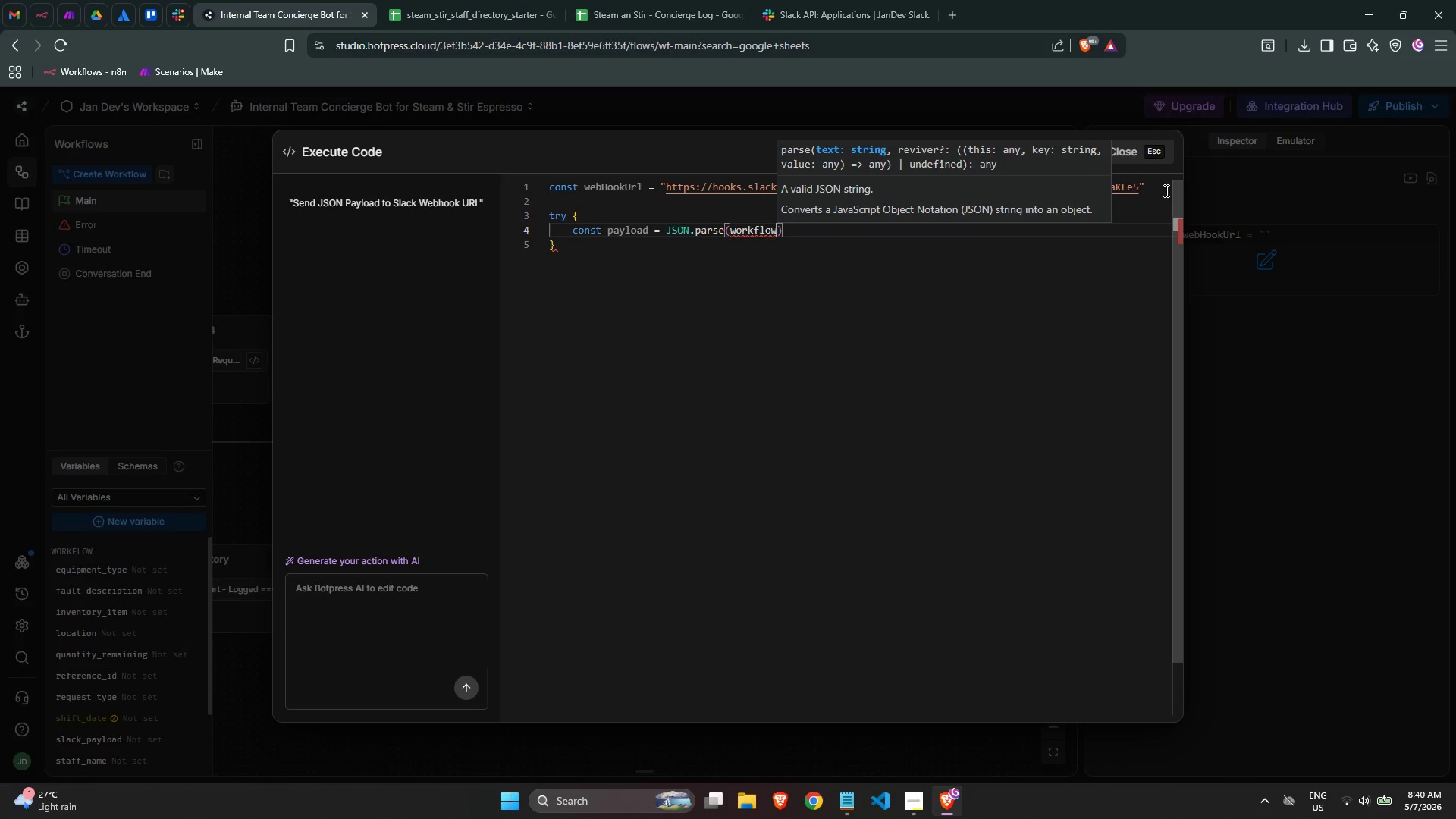 
type(.slac)
 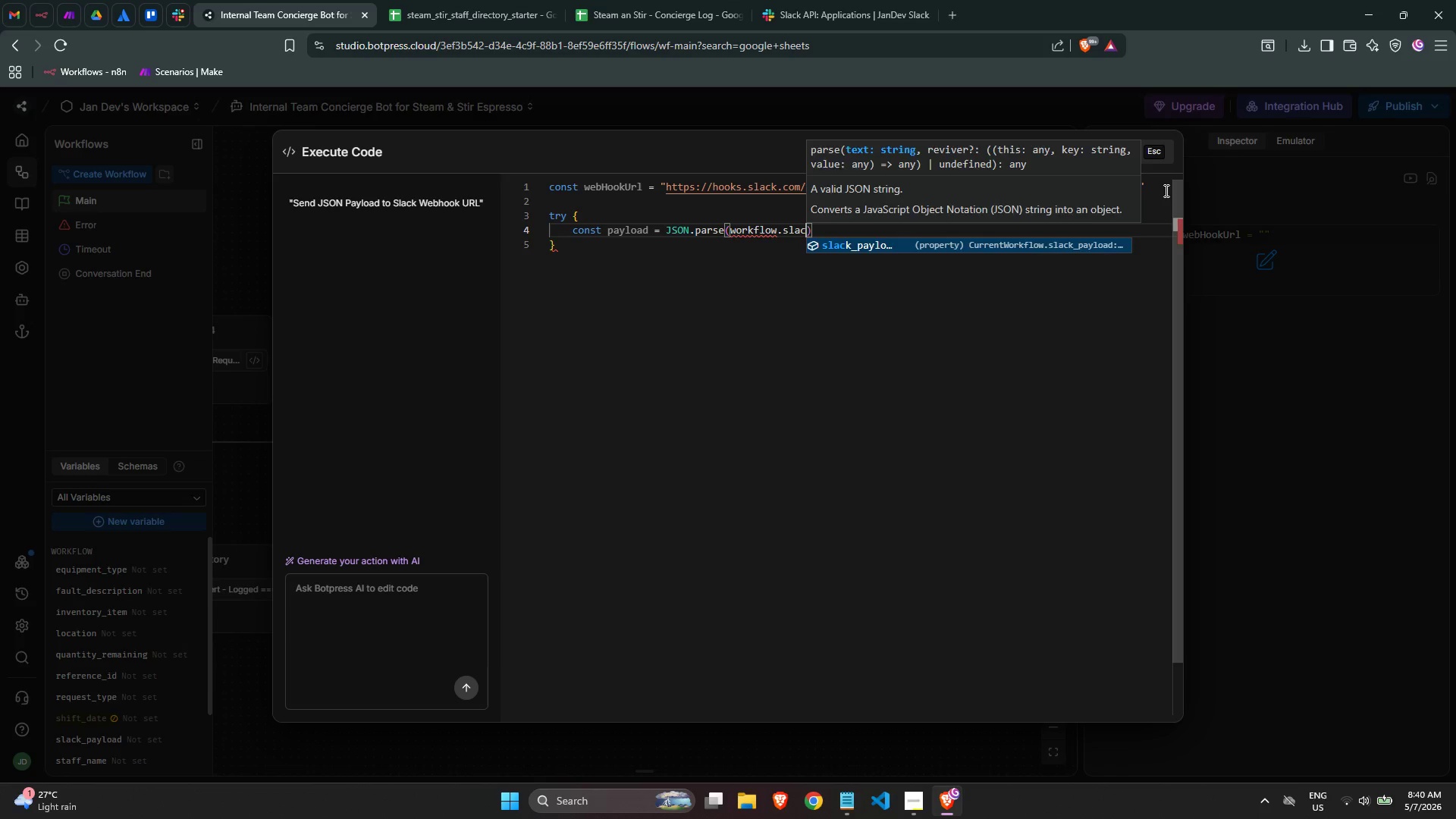 
key(Enter)
 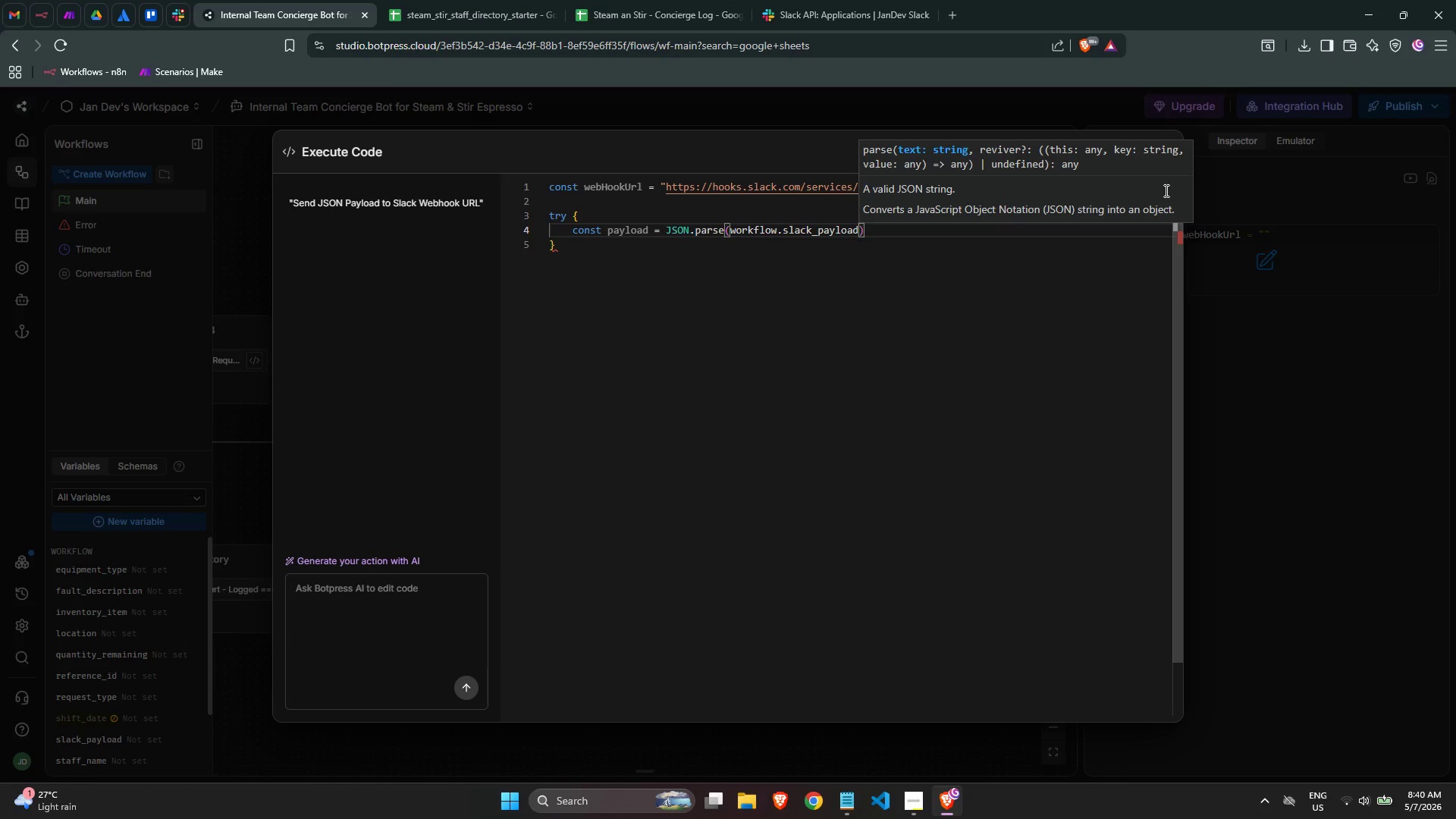 
key(ArrowRight)
 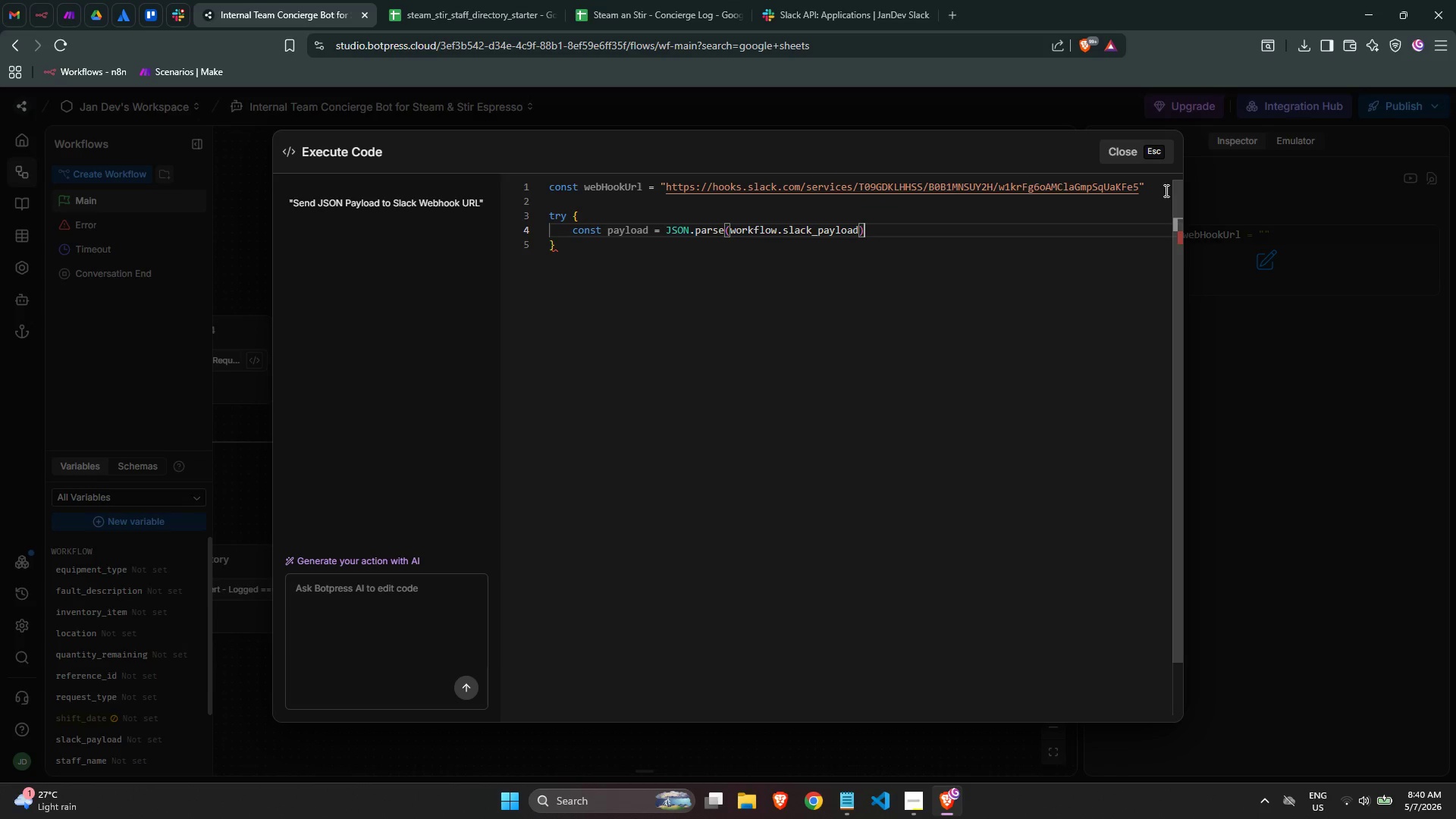 
key(Space)
 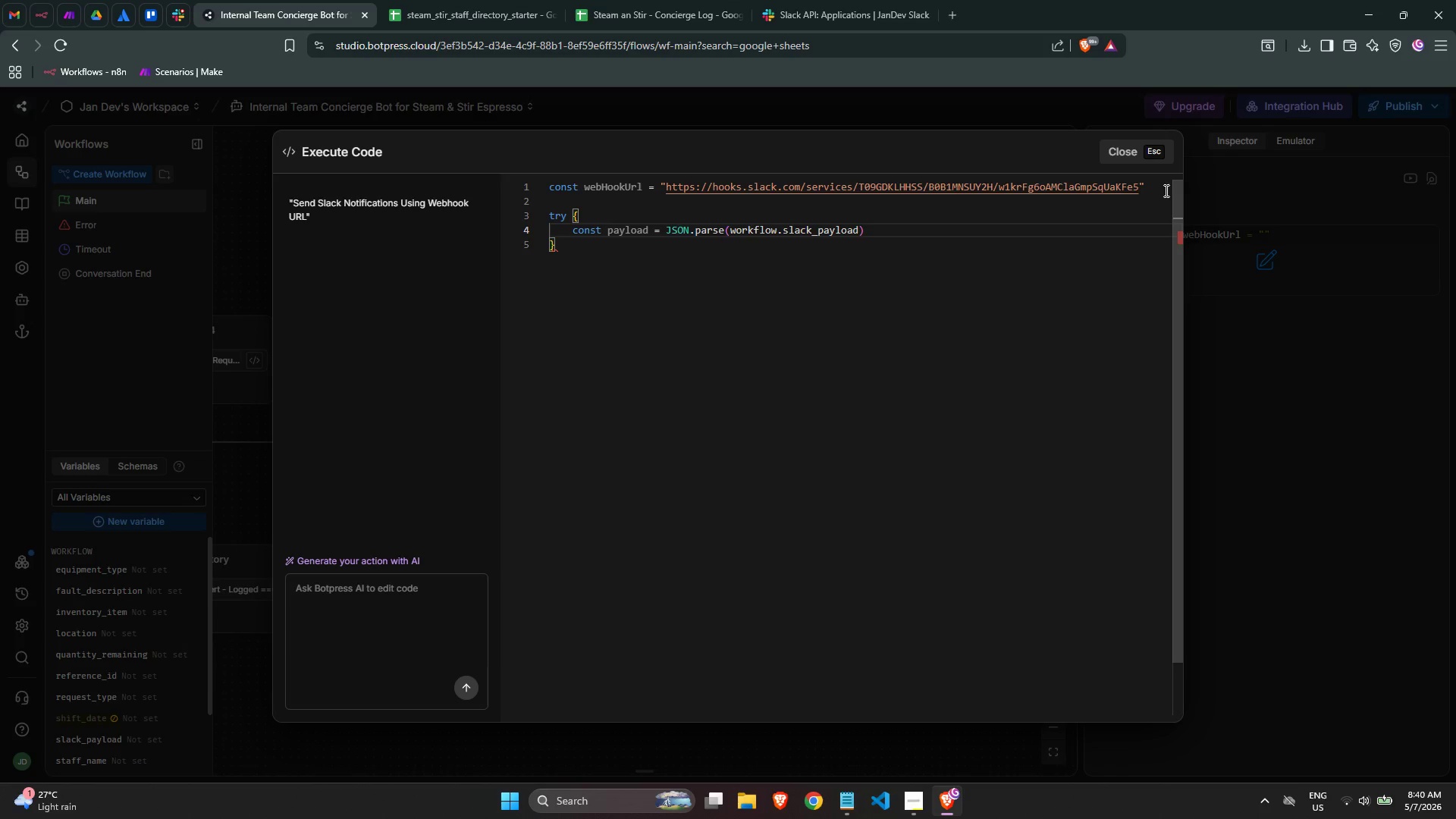 
key(Backspace)
 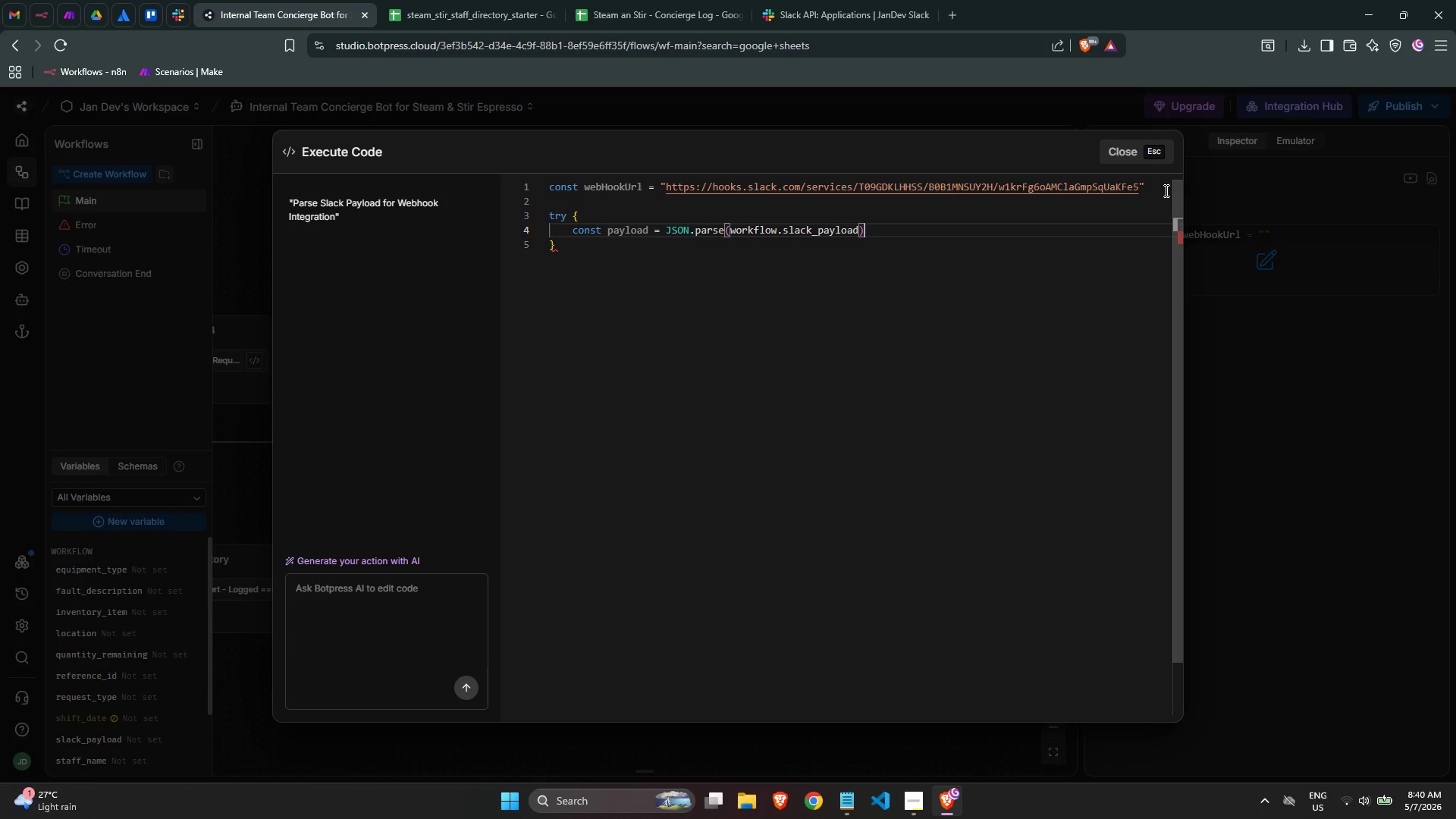 
key(Enter)
 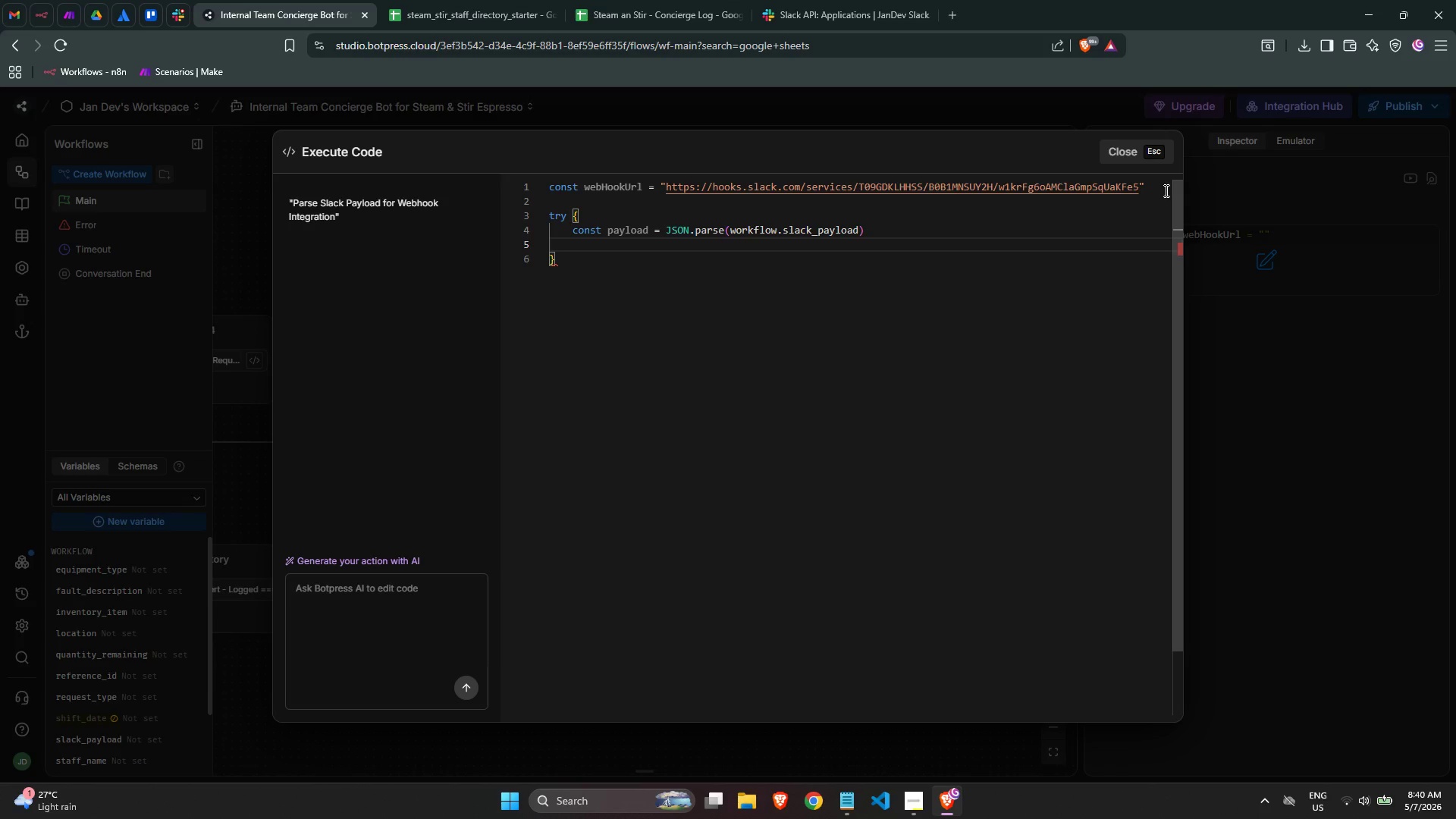 
type(await axiou)
key(Backspace)
type(s)
 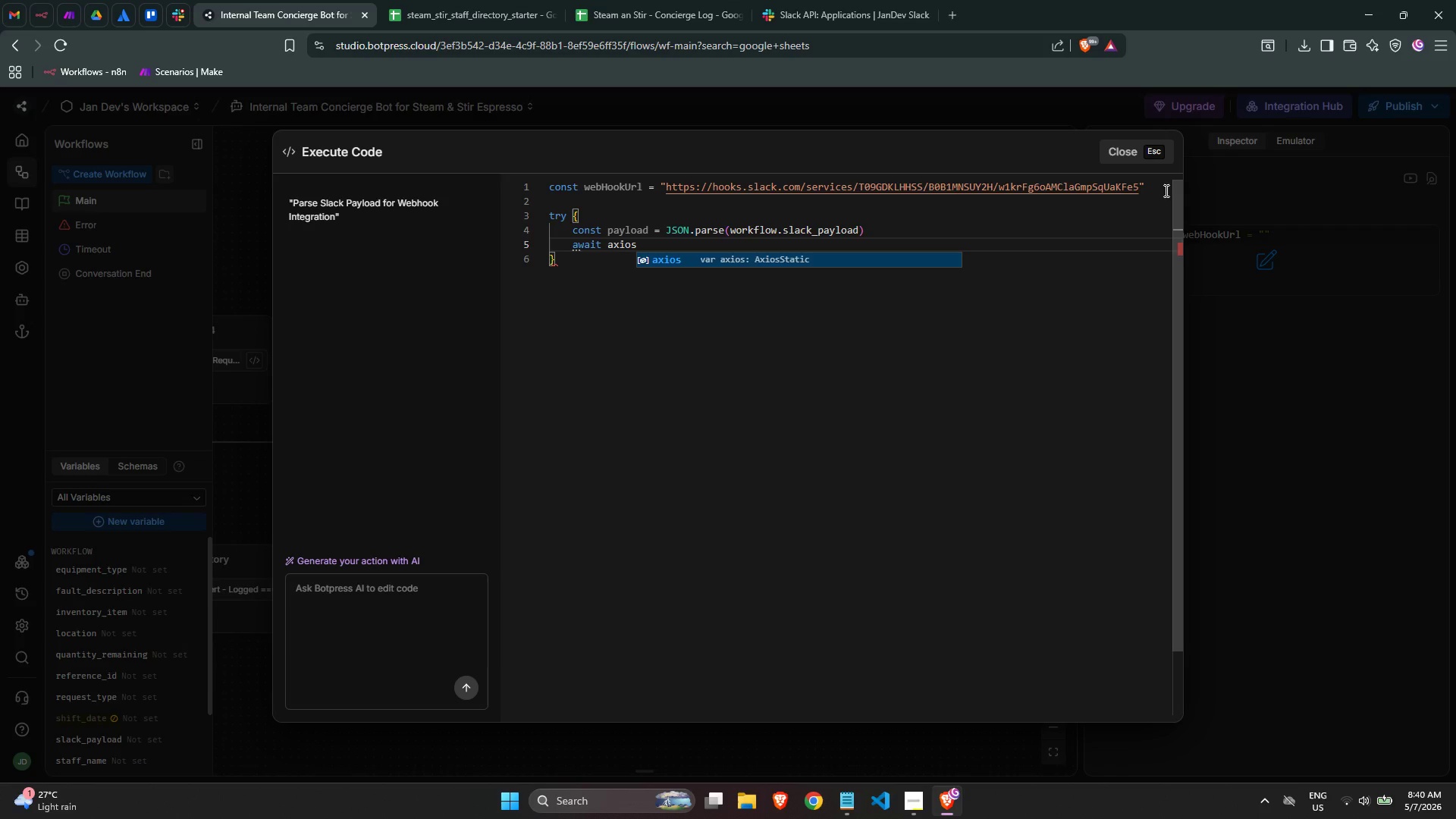 
key(Enter)
 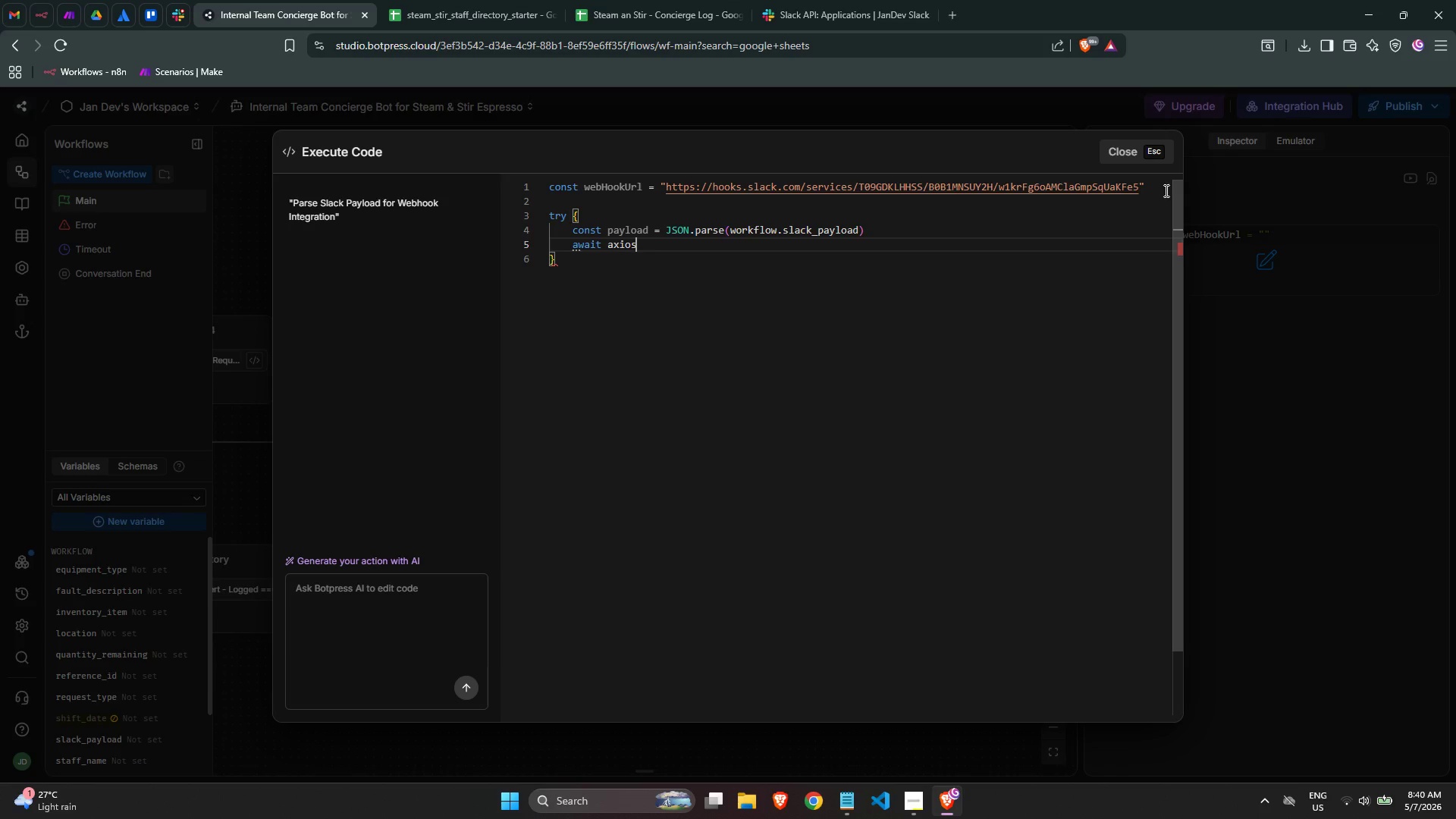 
type(.post(webH)
 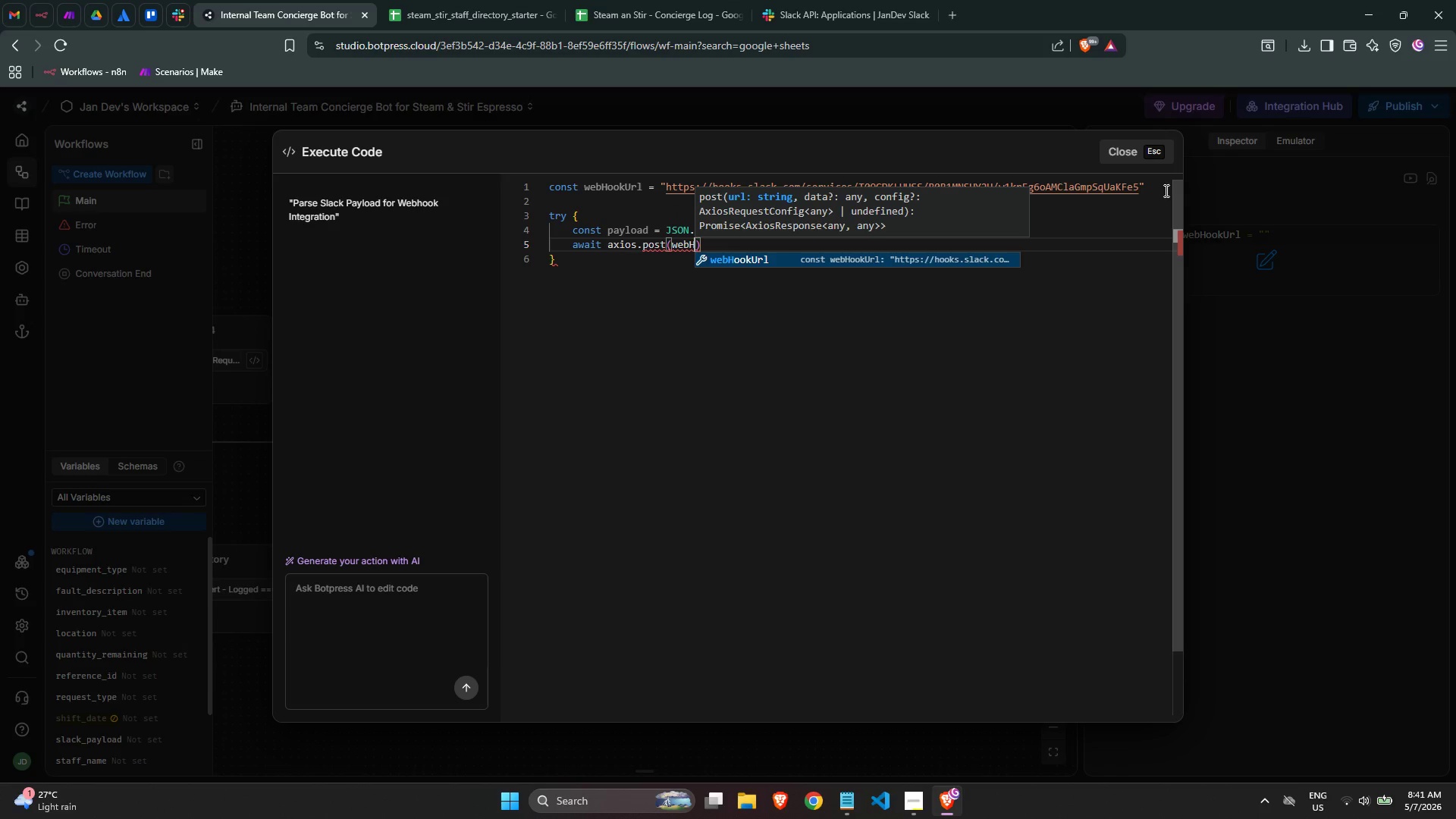 
key(Enter)
 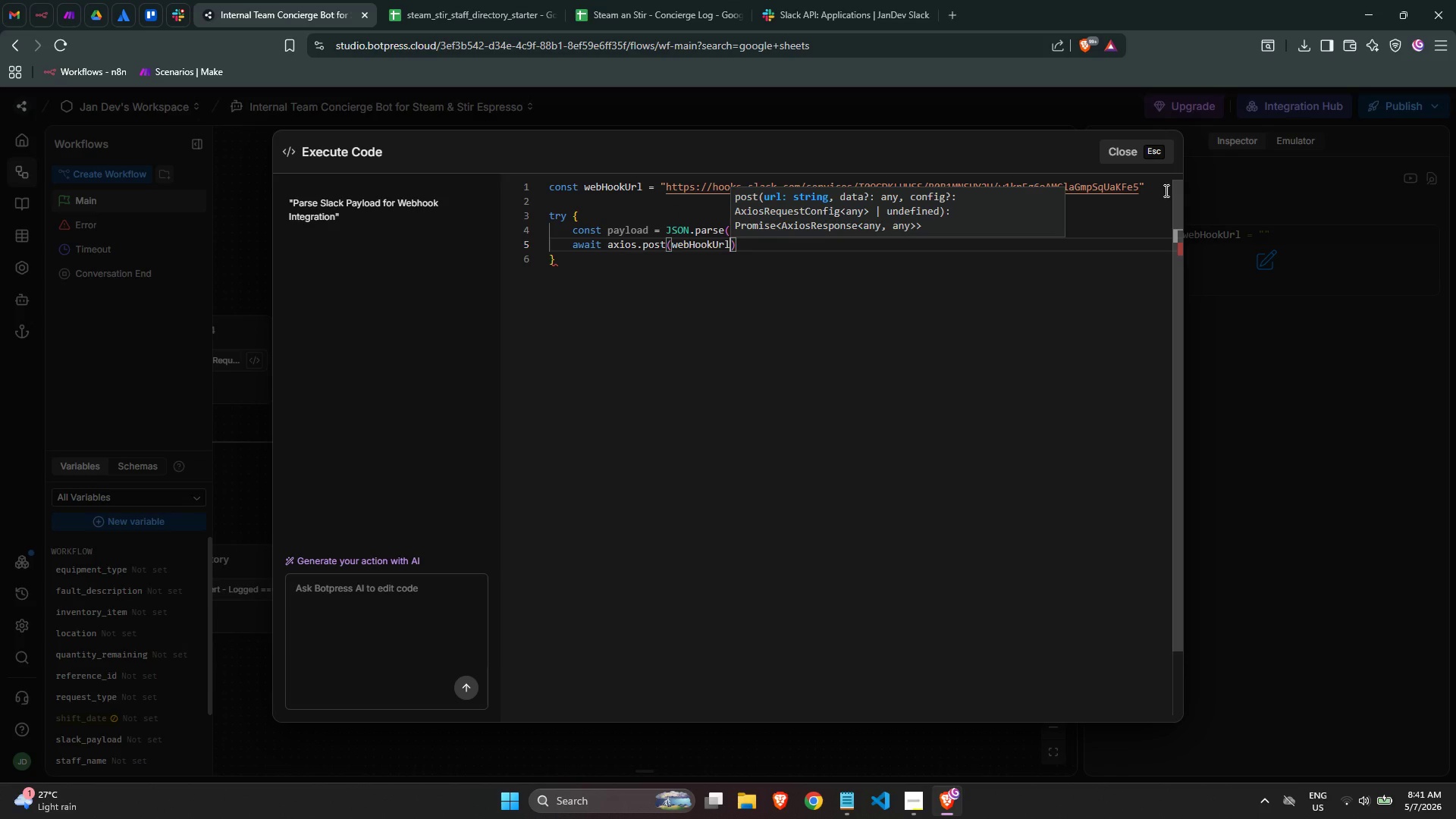 
type(, payload)
 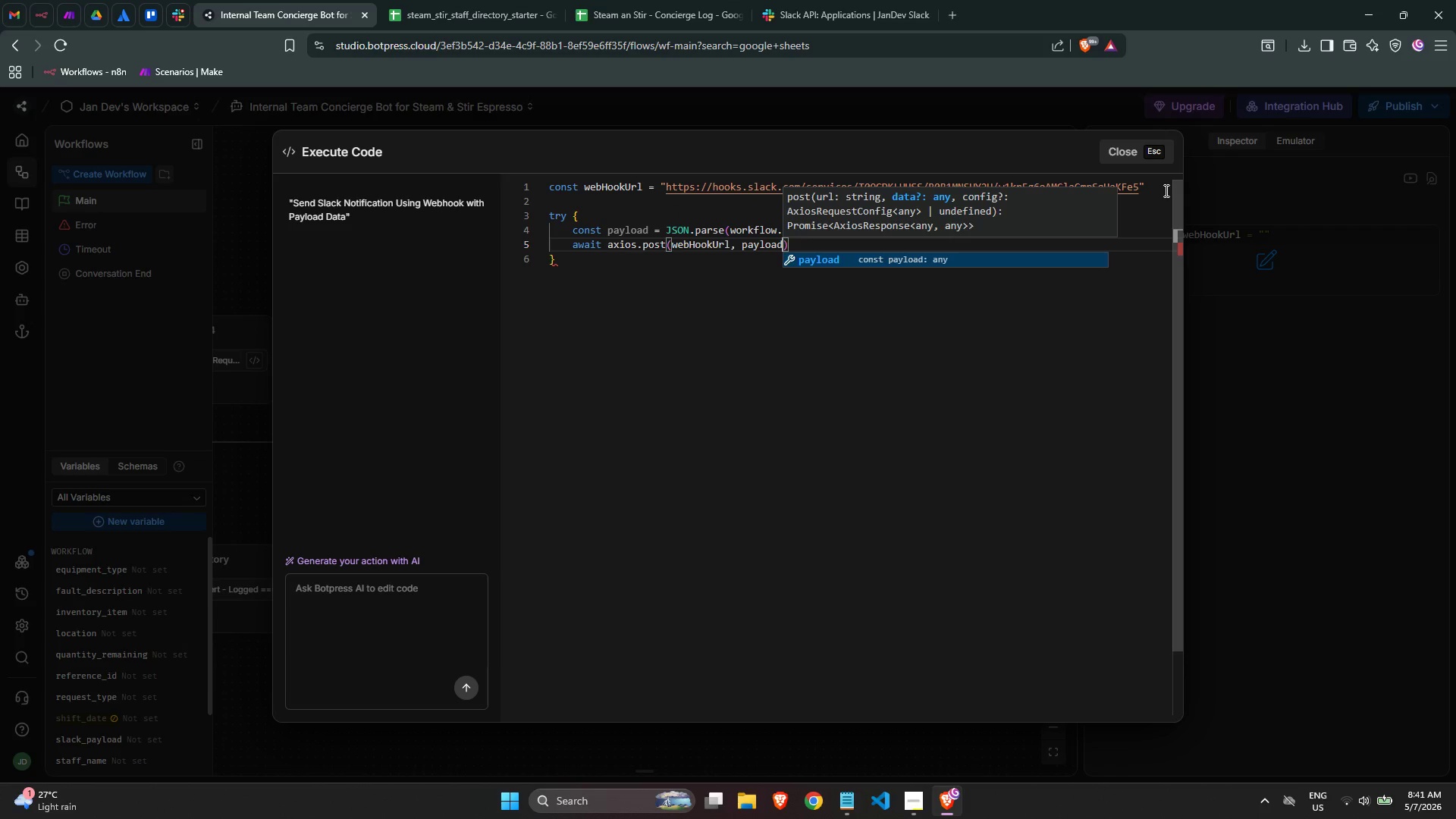 
key(Enter)
 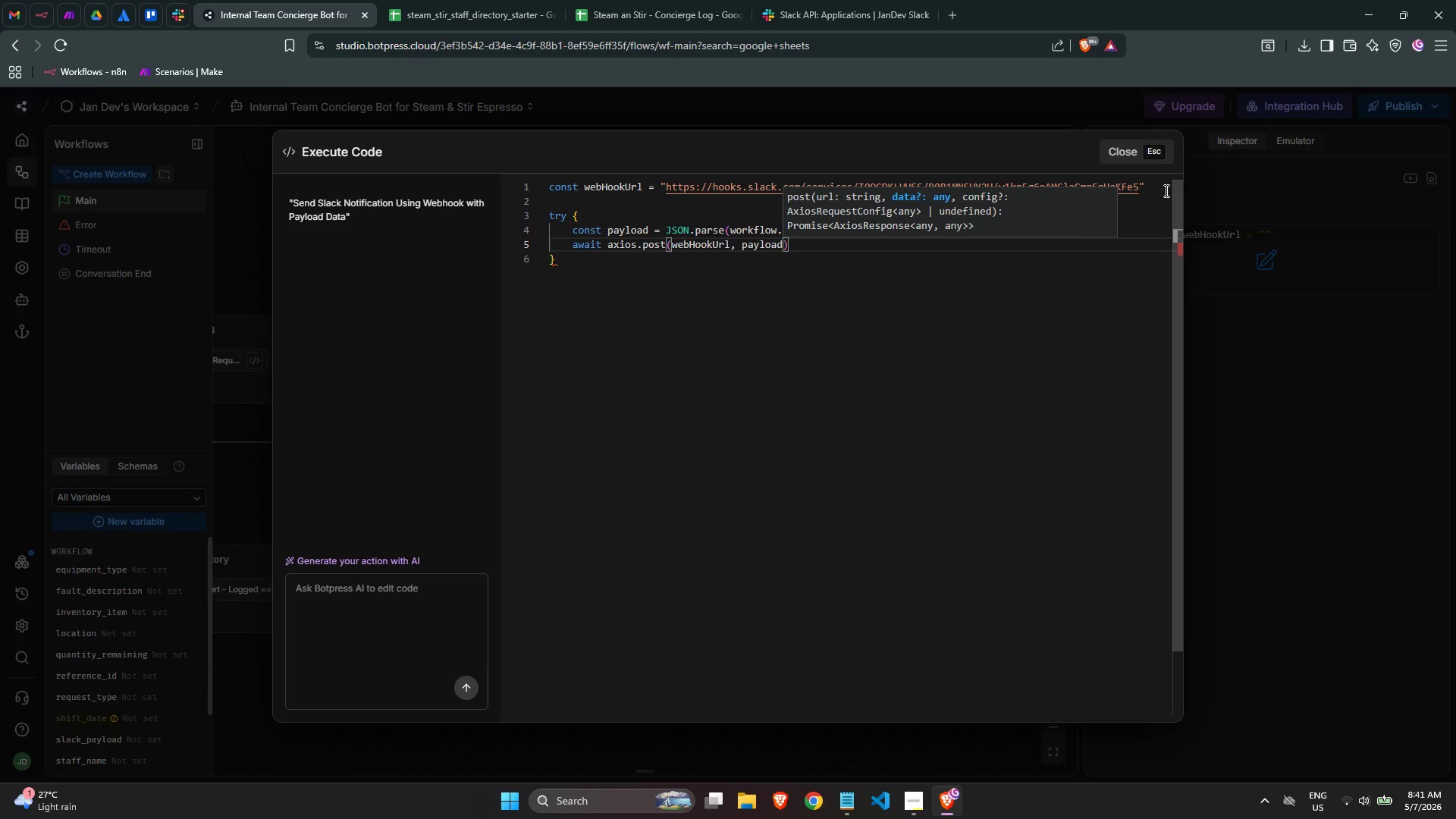 
key(Comma)
 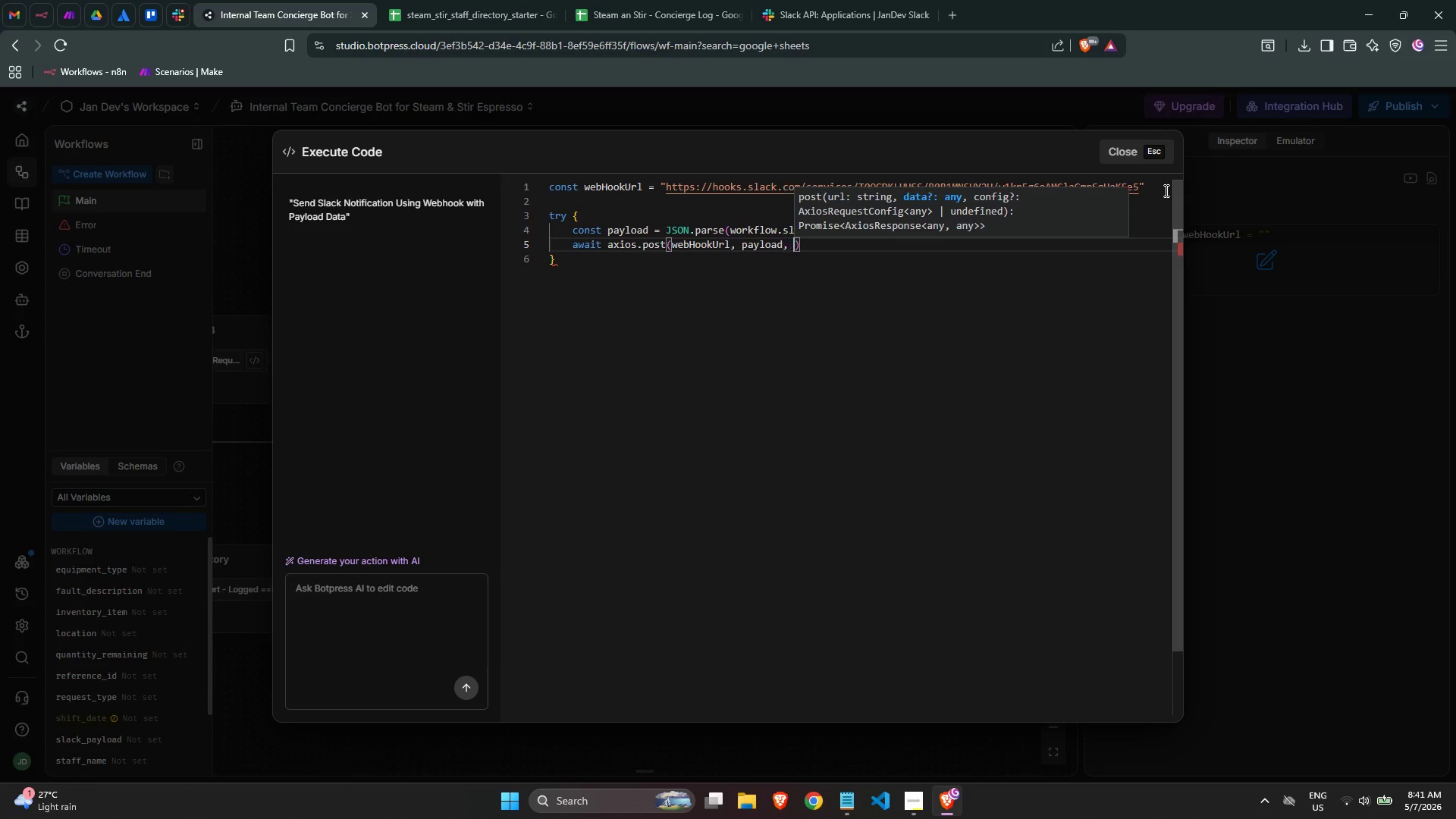 
key(Space)
 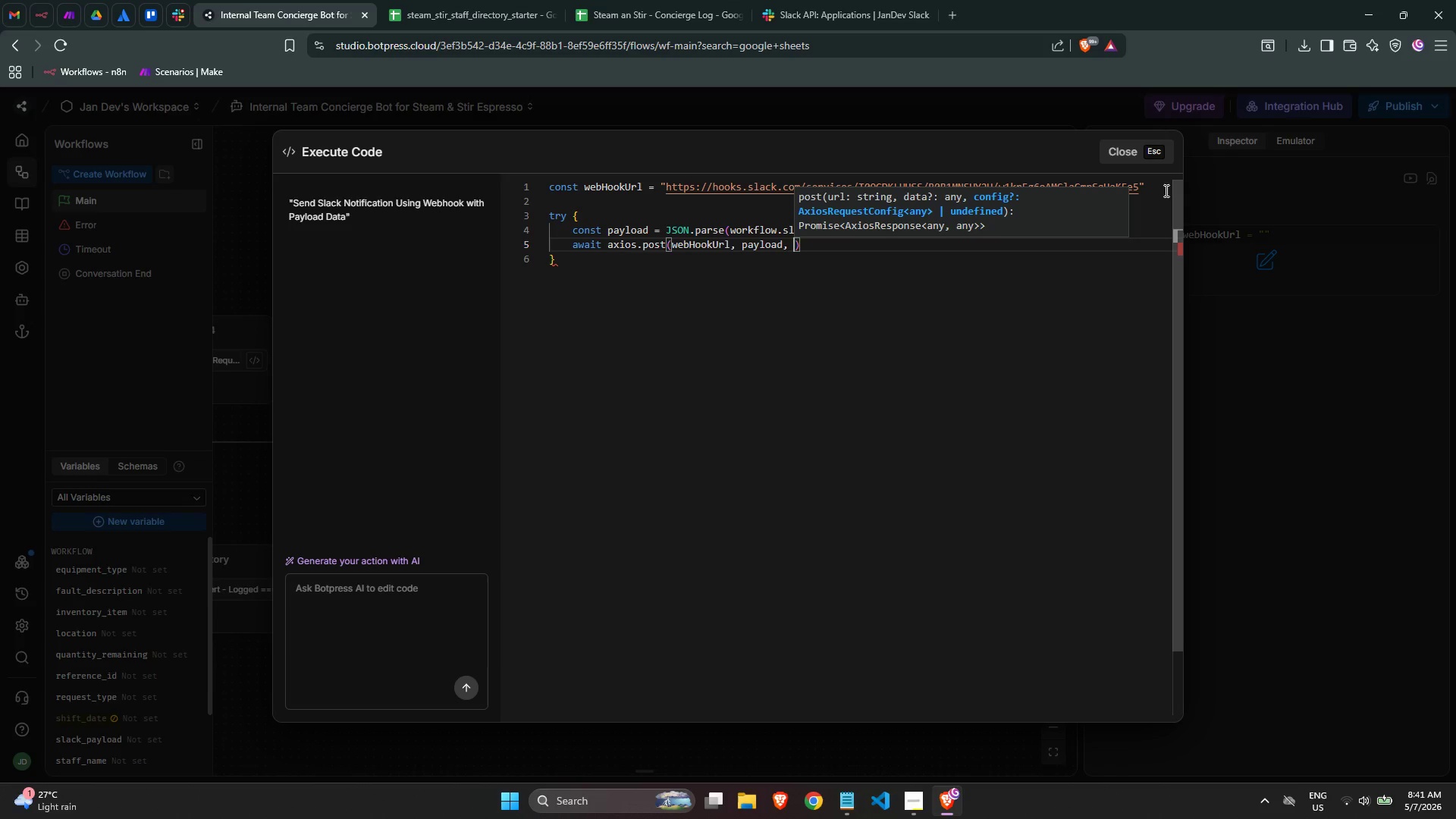 
key(Shift+BracketLeft)
 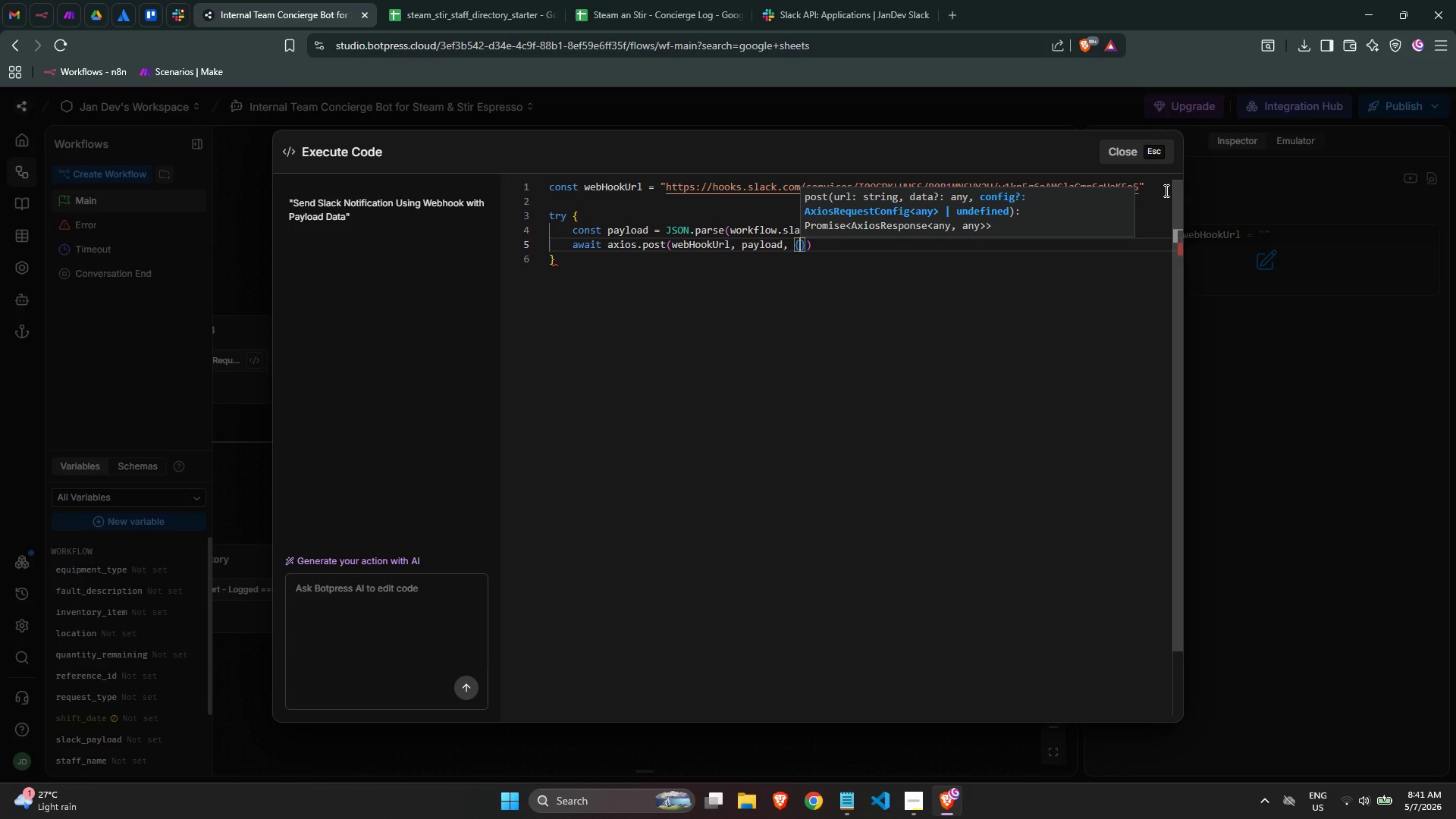 
key(Enter)
 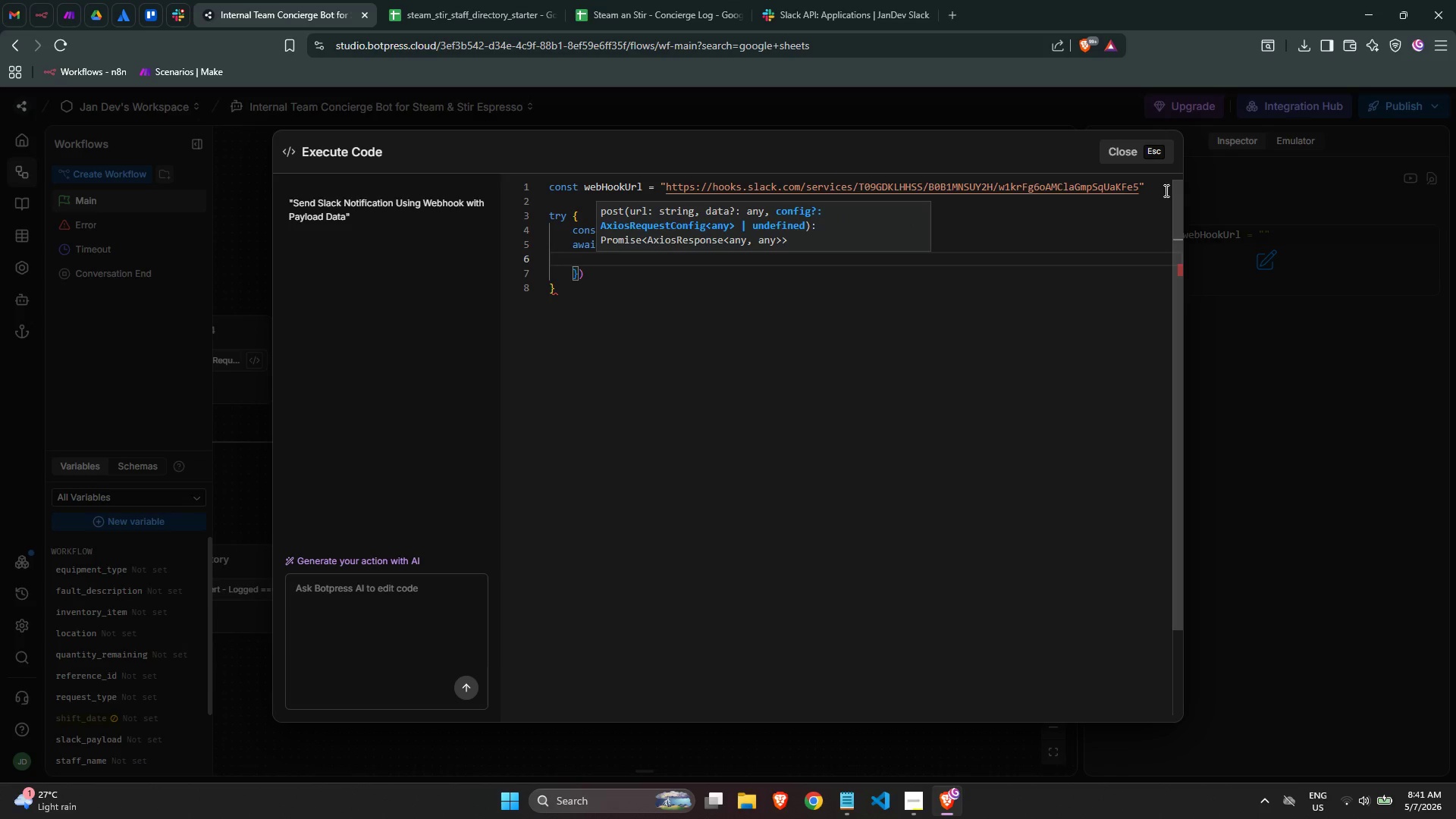 
type(headers: {)
 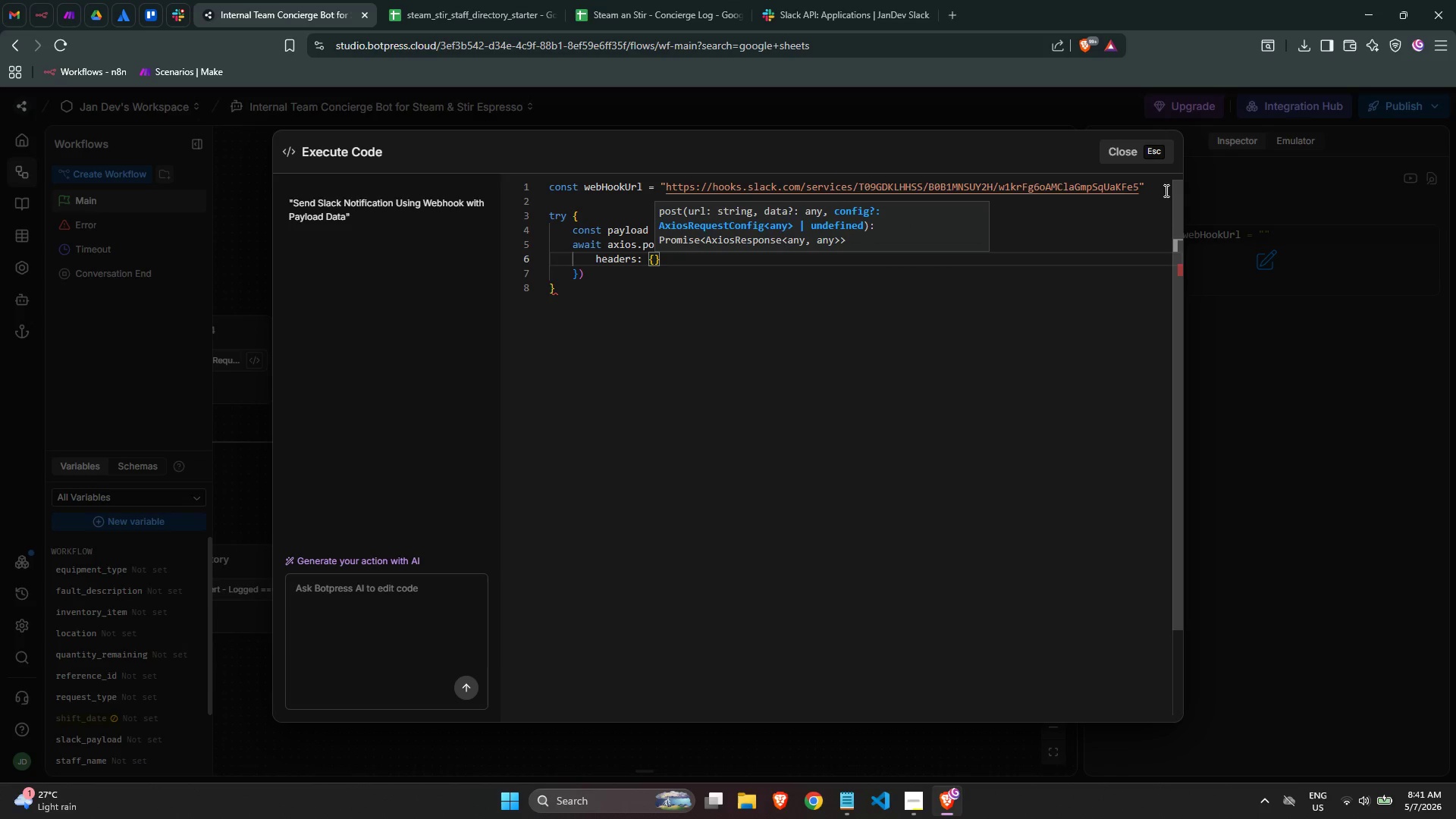 
key(Enter)
 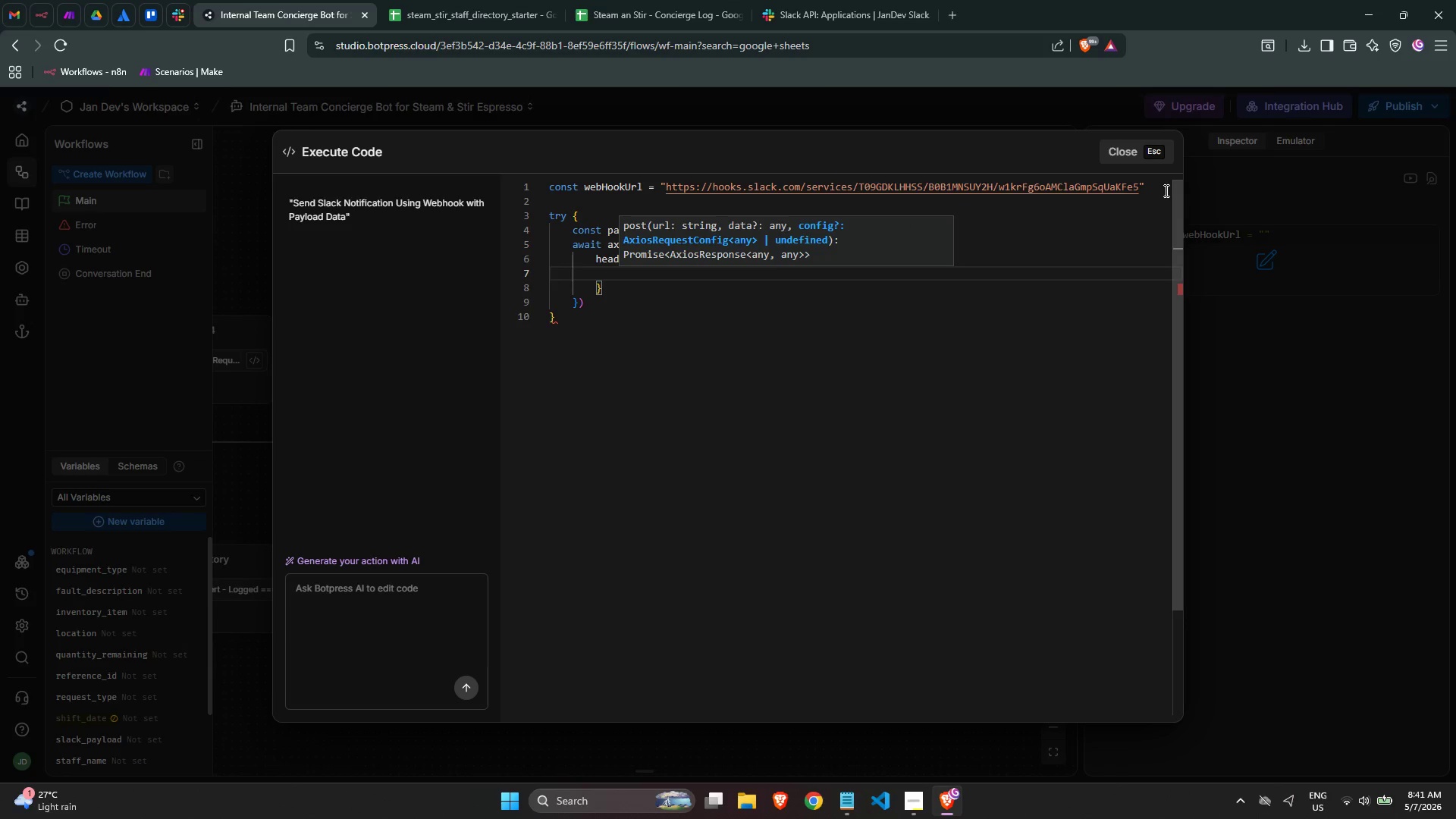 
key(Control+ControlLeft)
 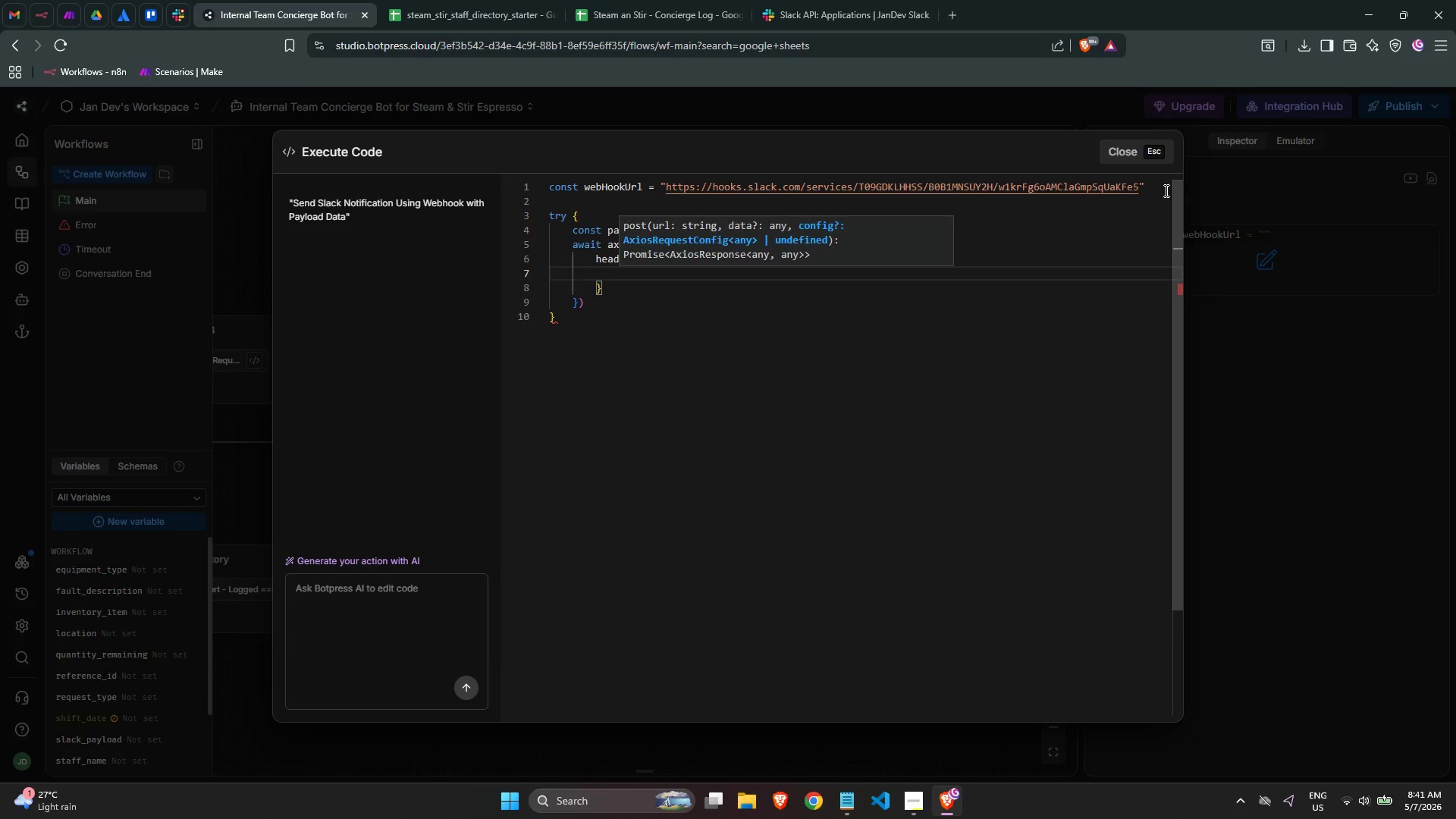 
key(Control+Z)
 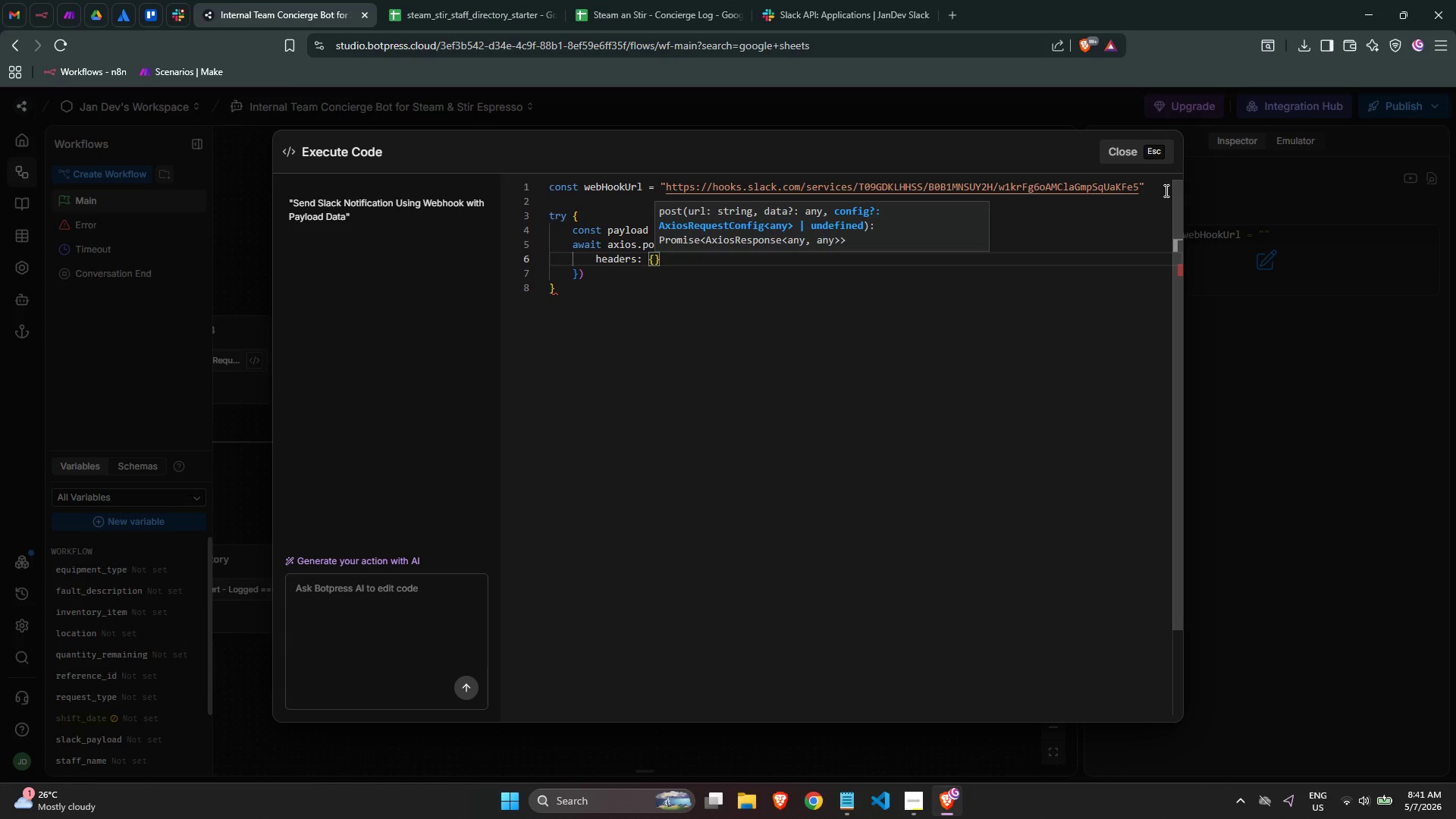 
type("Contentn)
key(Backspace)
type(-Type)
 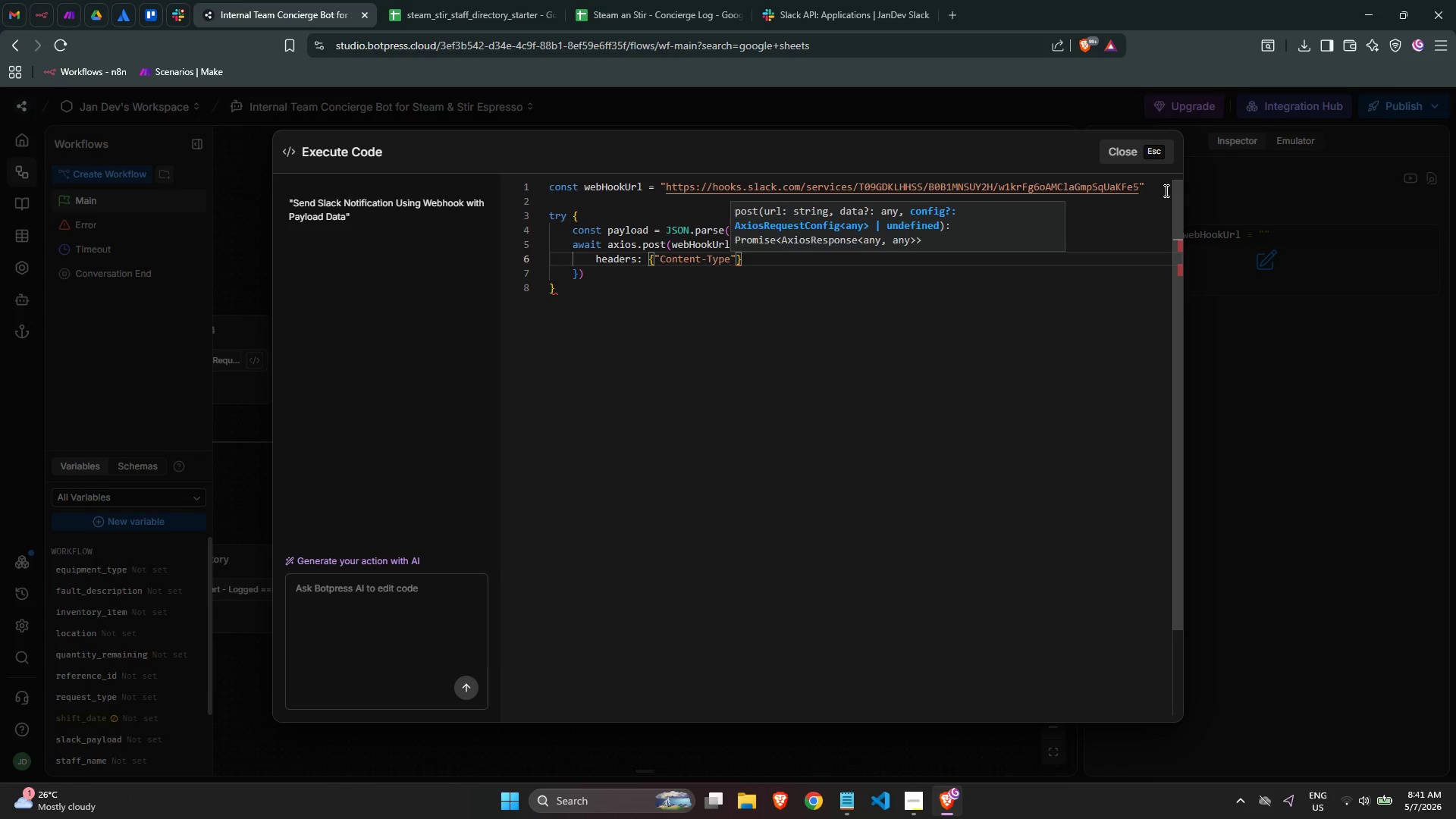 
key(ArrowRight)
 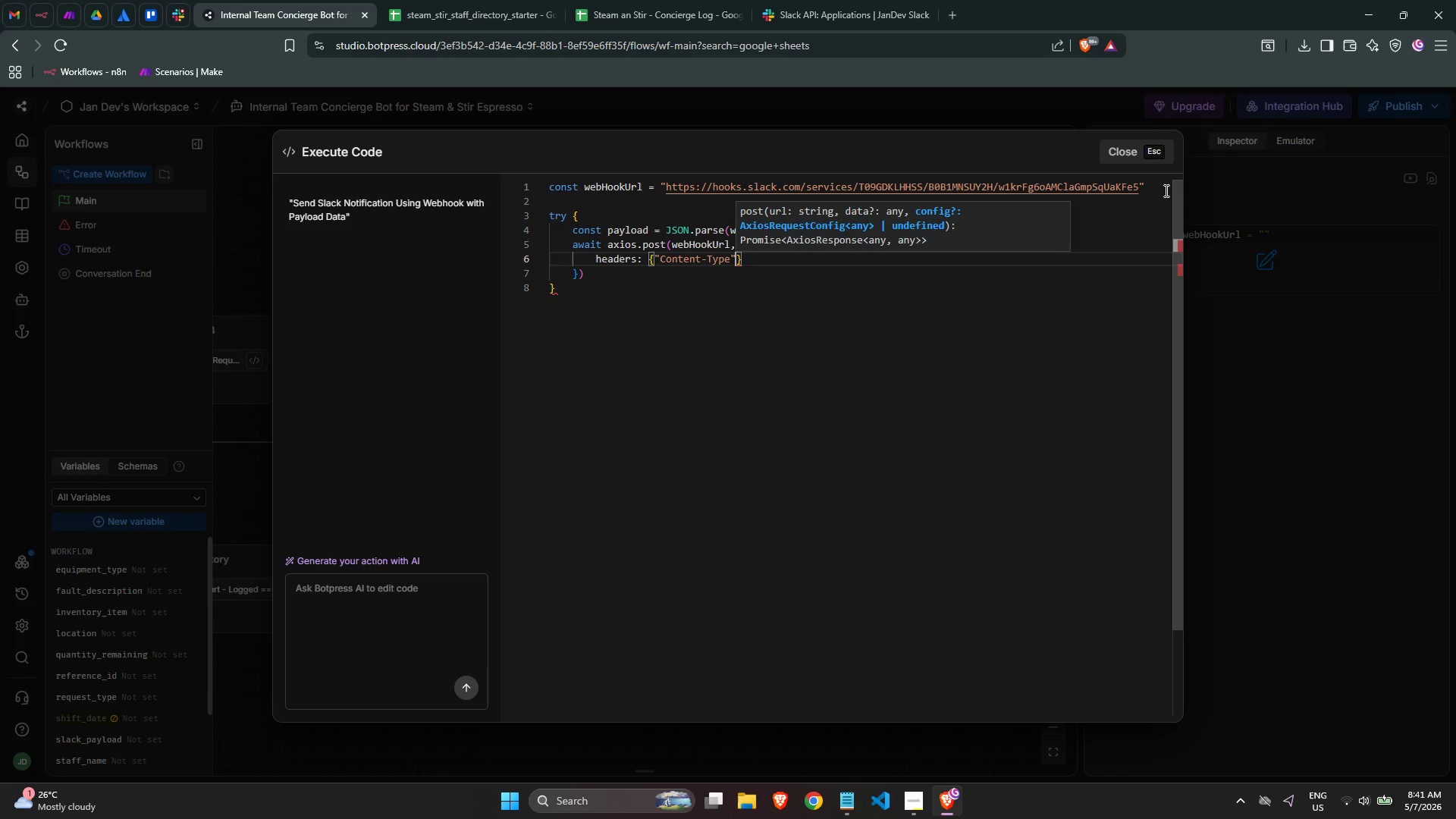 
key(ArrowRight)
 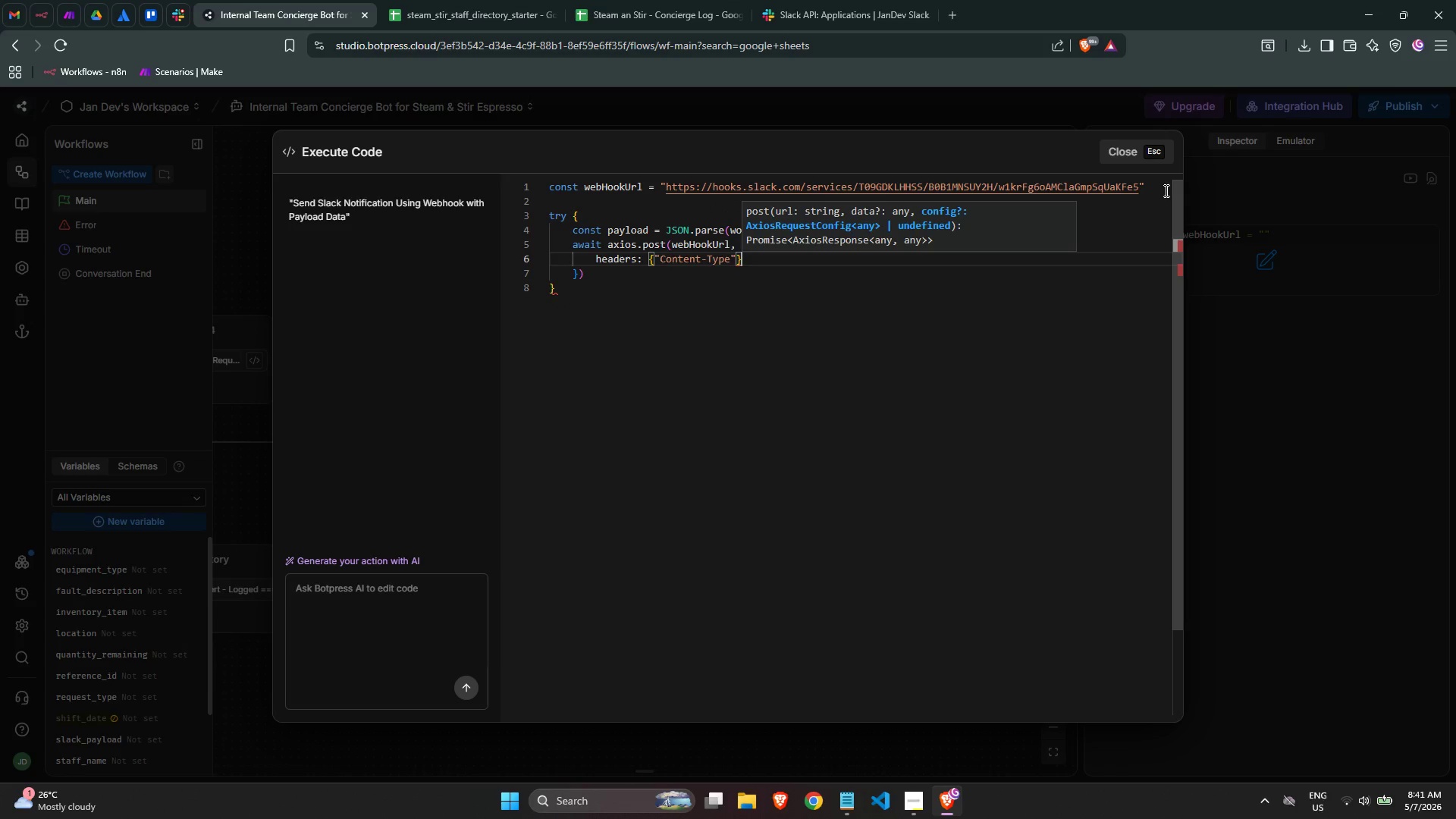 
key(ArrowLeft)
 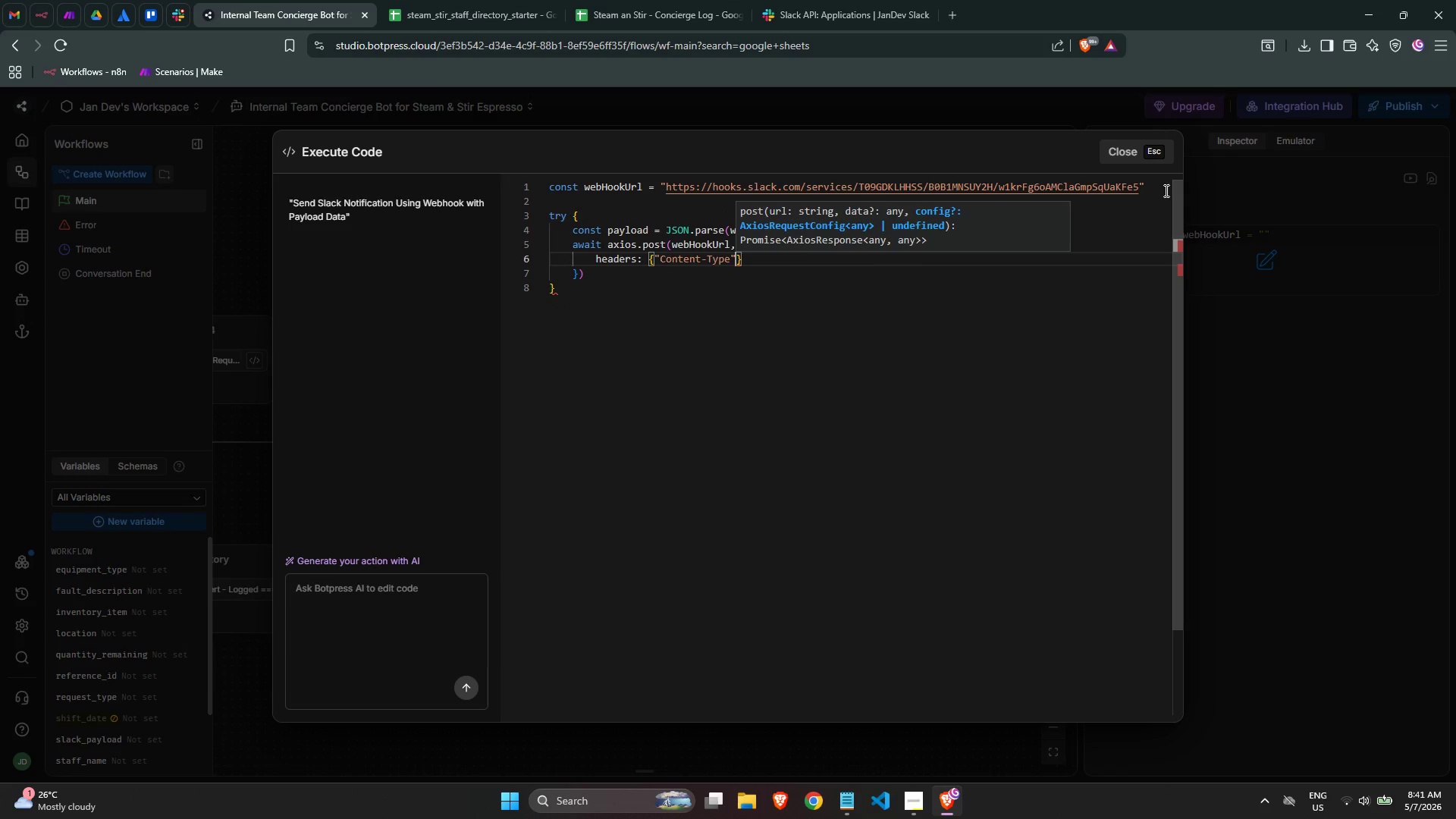 
type(: "application/json)
 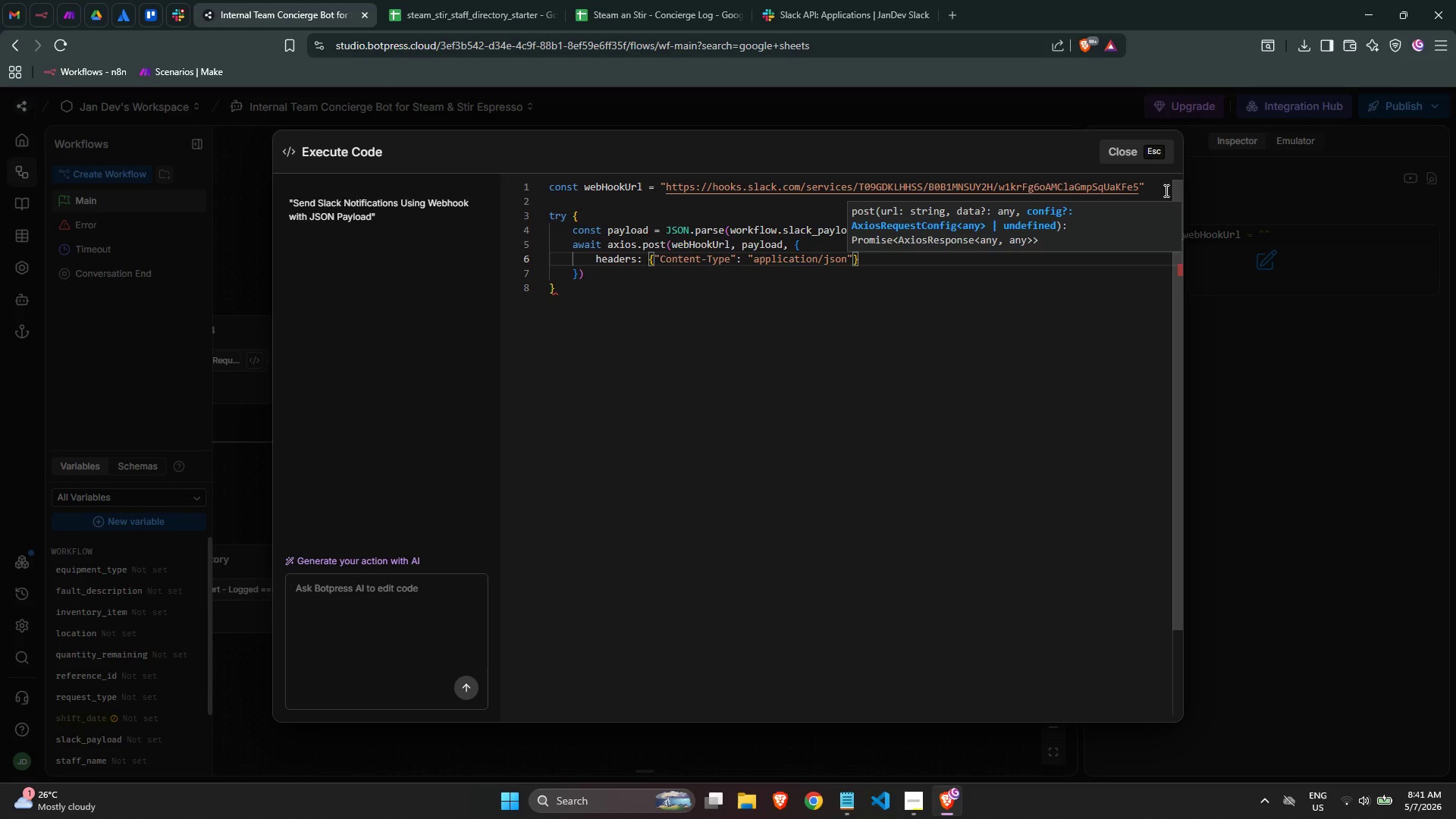 
key(ArrowDown)
 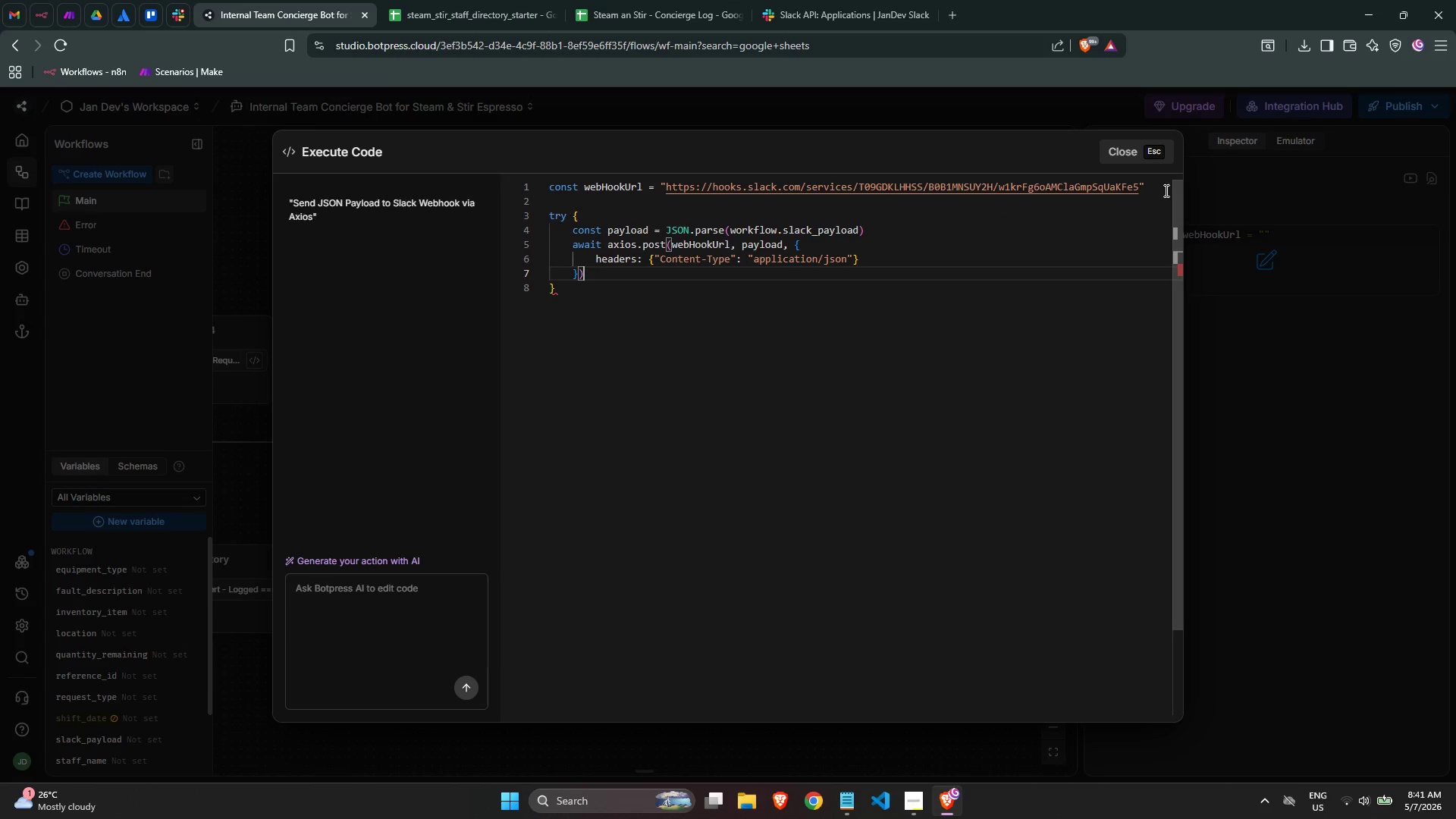 
key(ArrowDown)
 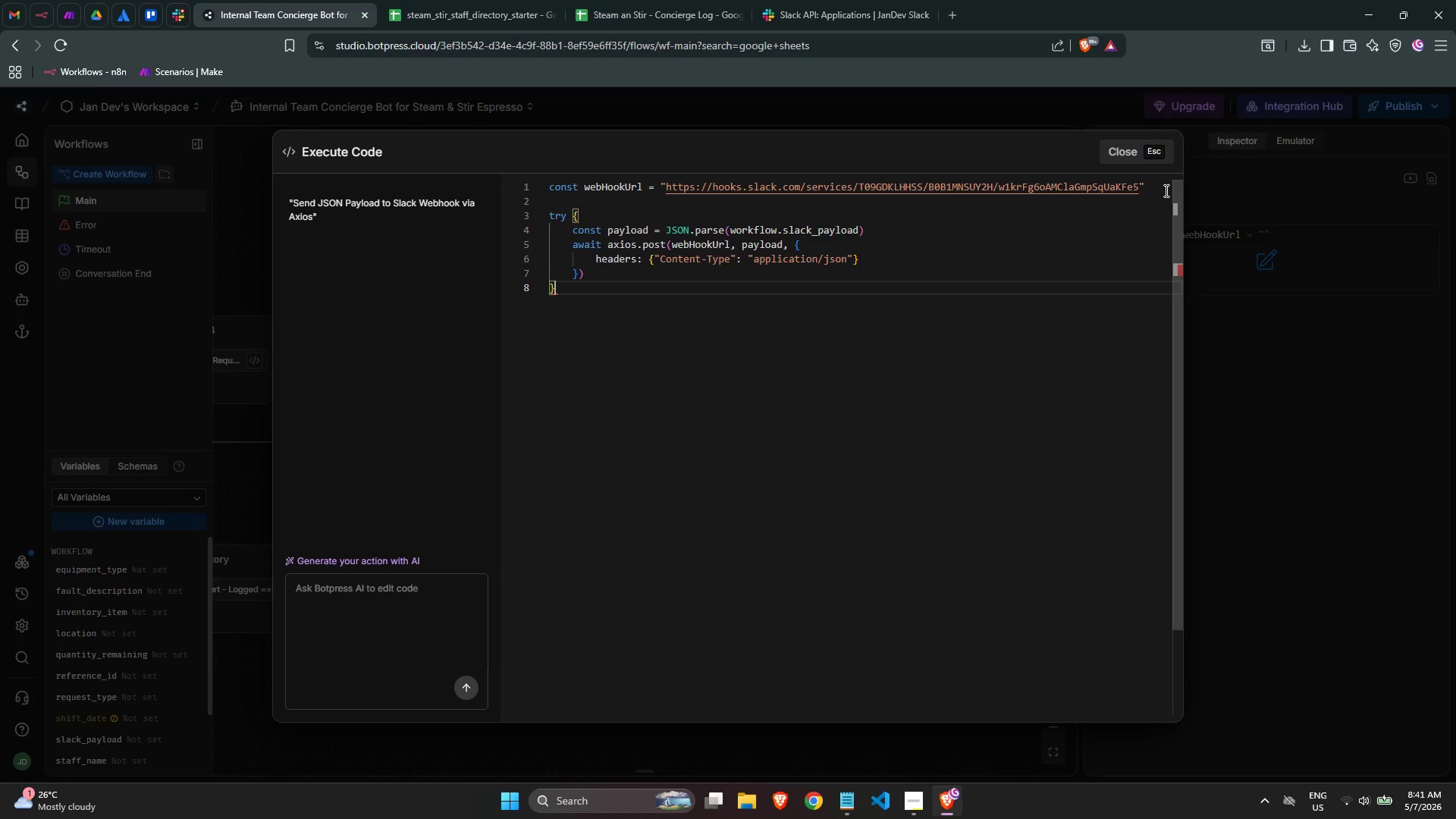 
type( cat)
 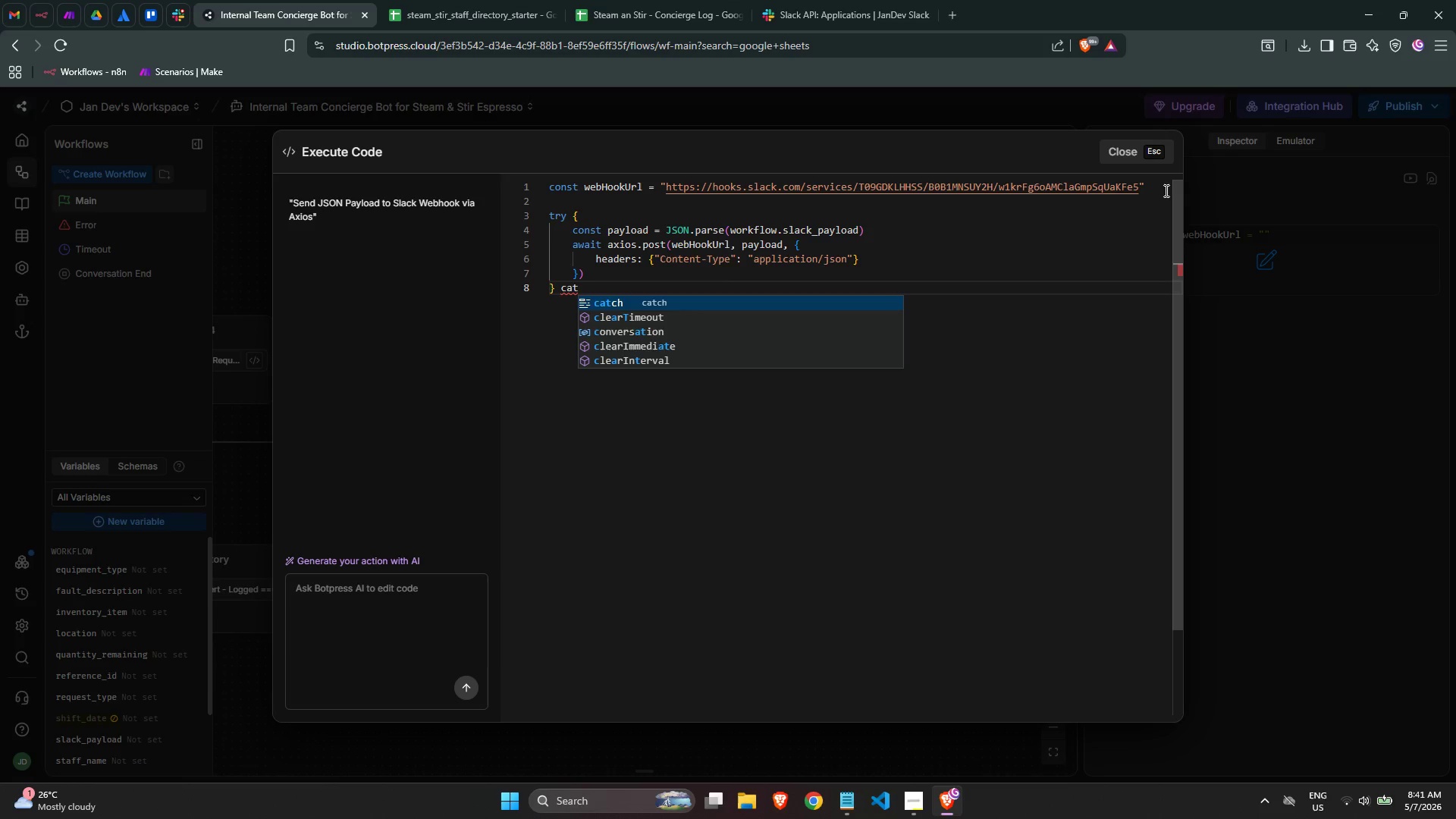 
key(Enter)
 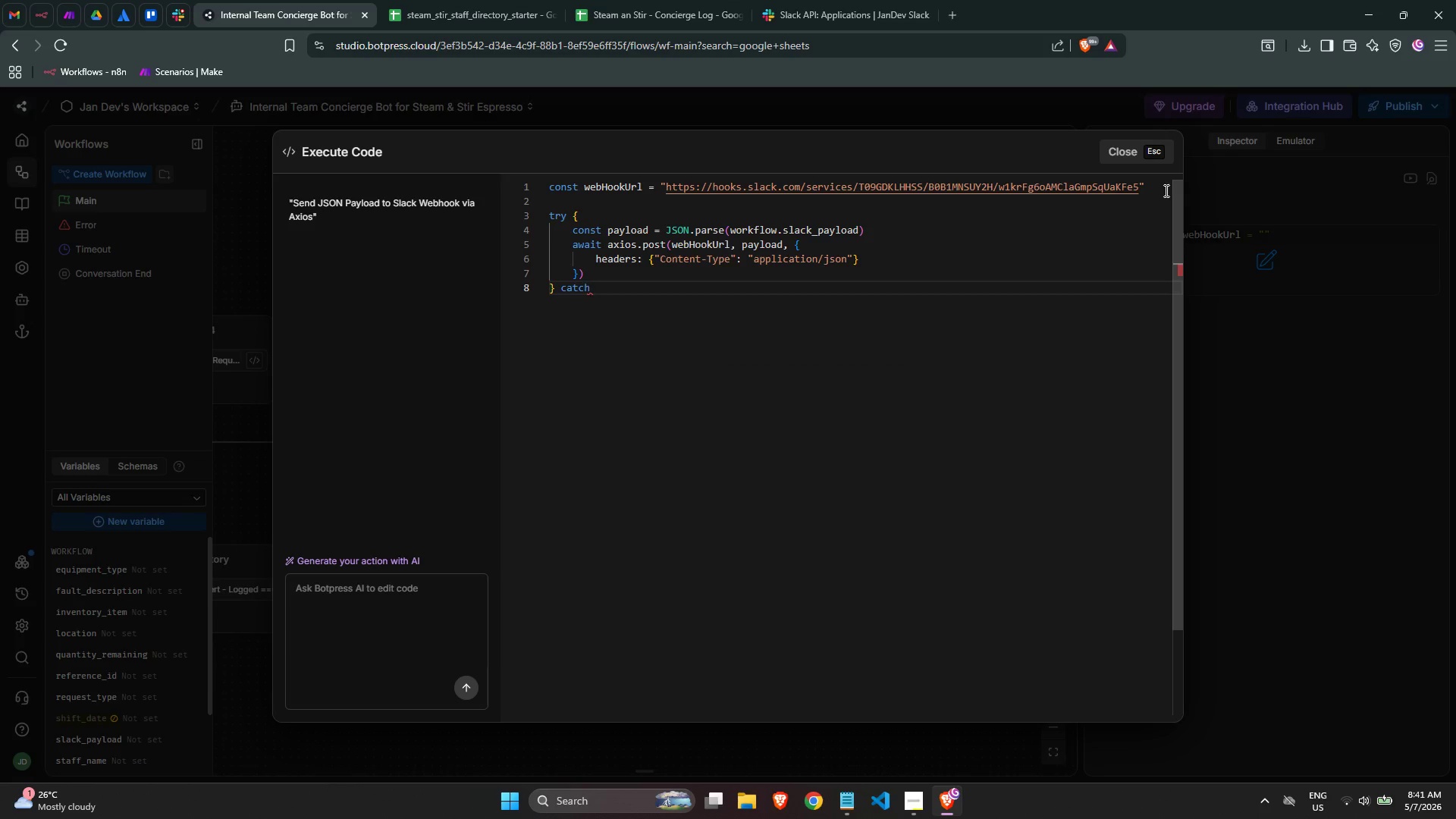 
type( (err)
 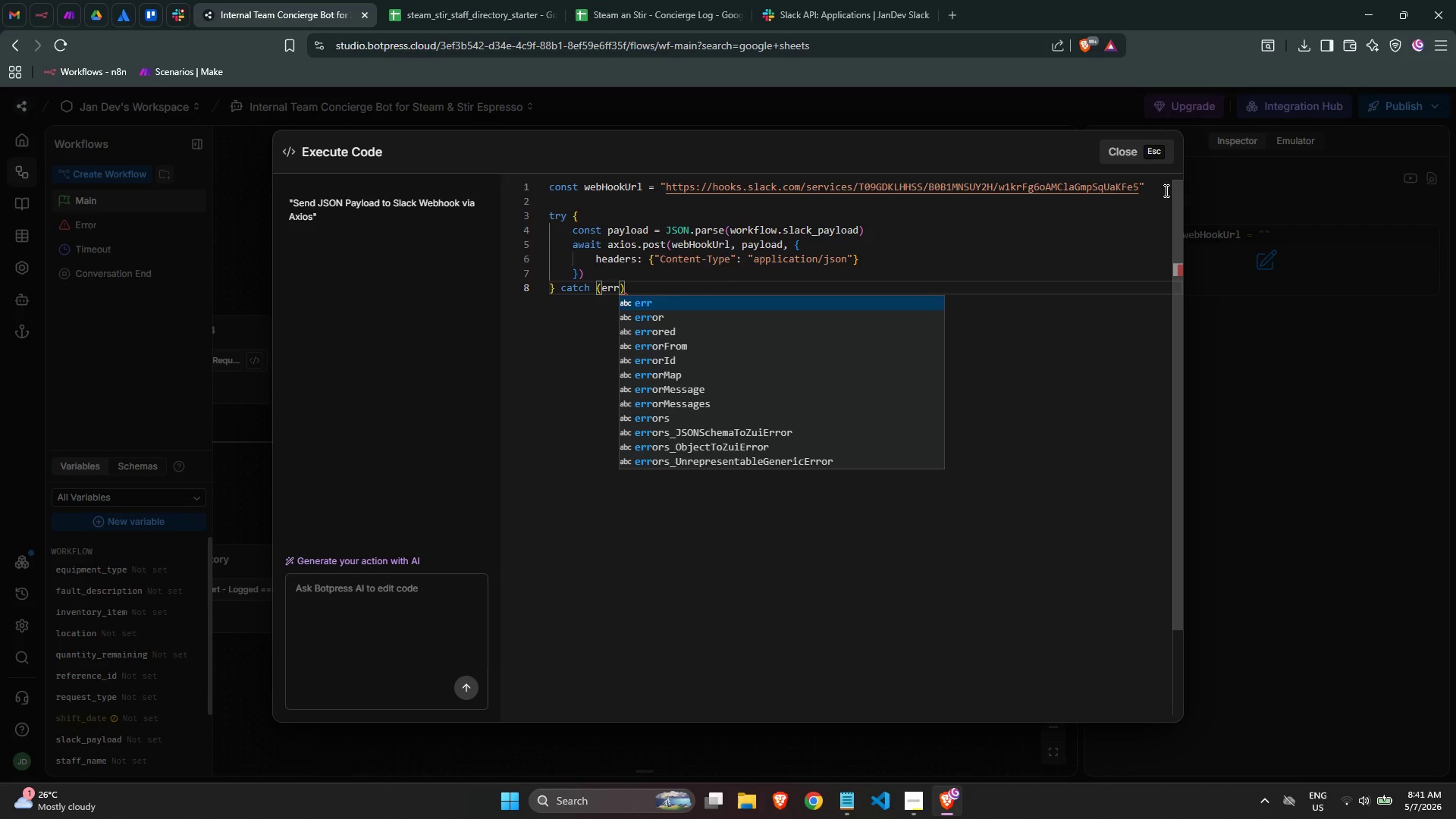 
key(ArrowRight)
 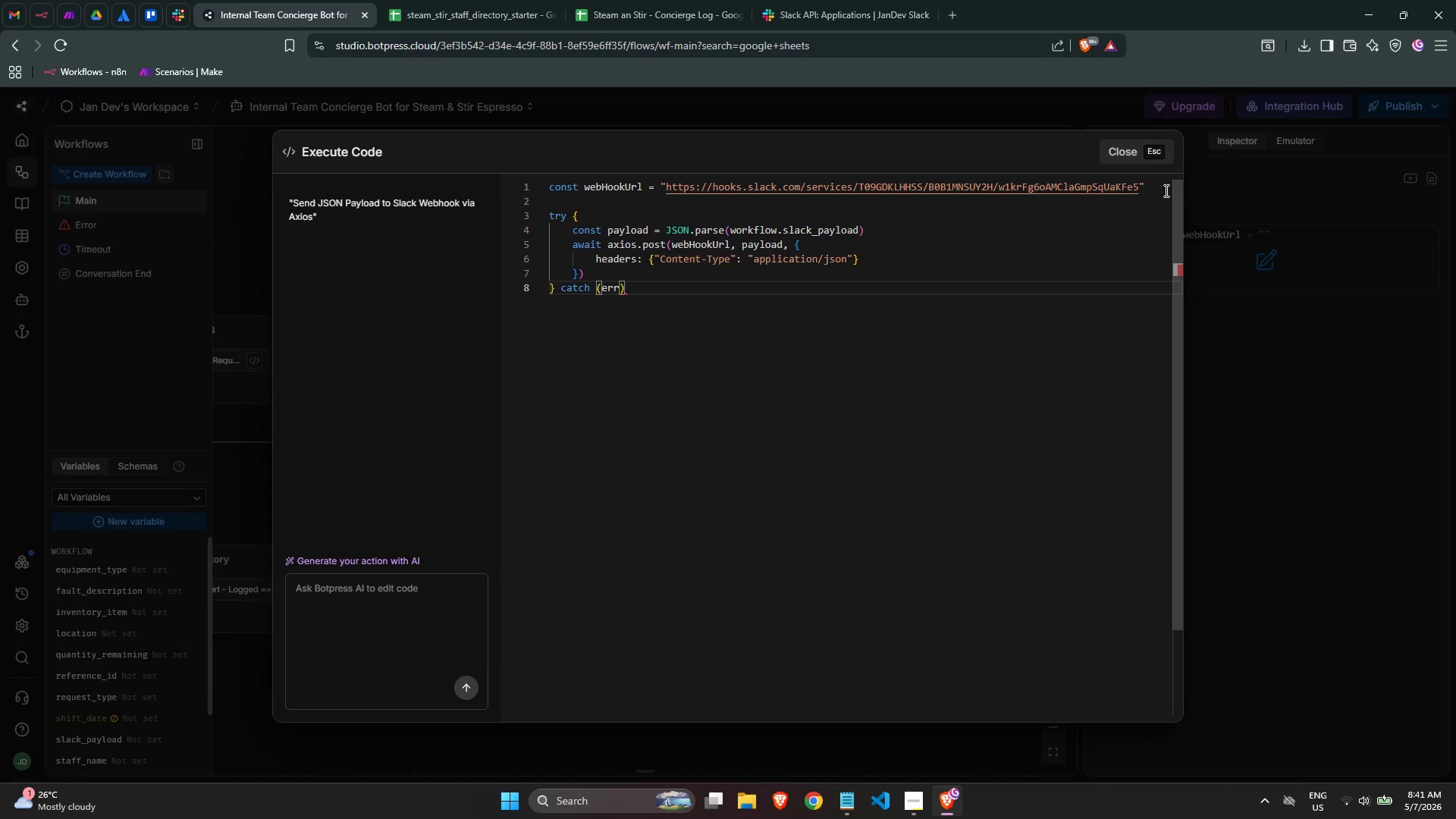 
key(Space)
 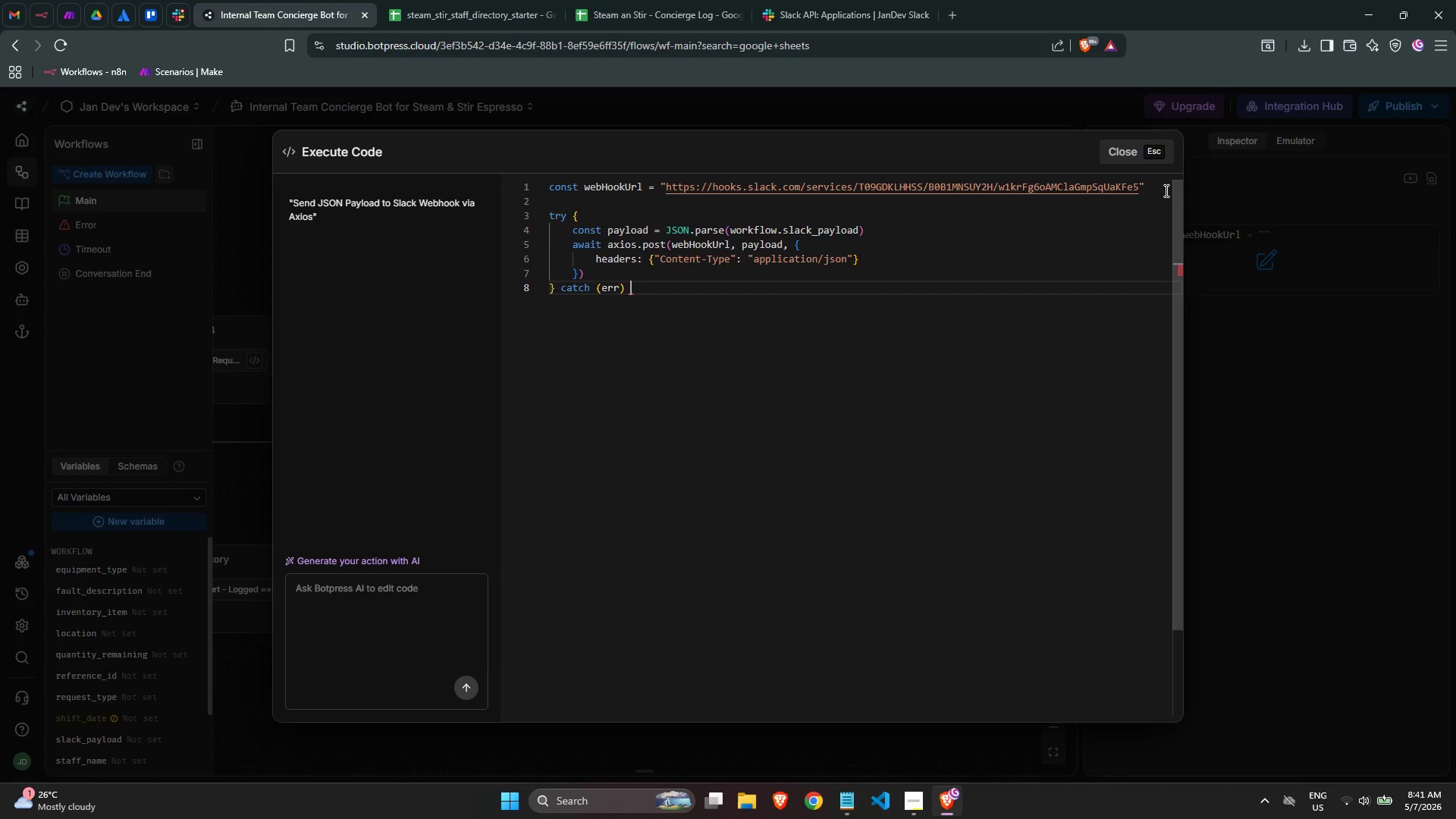 
key(Shift+ShiftLeft)
 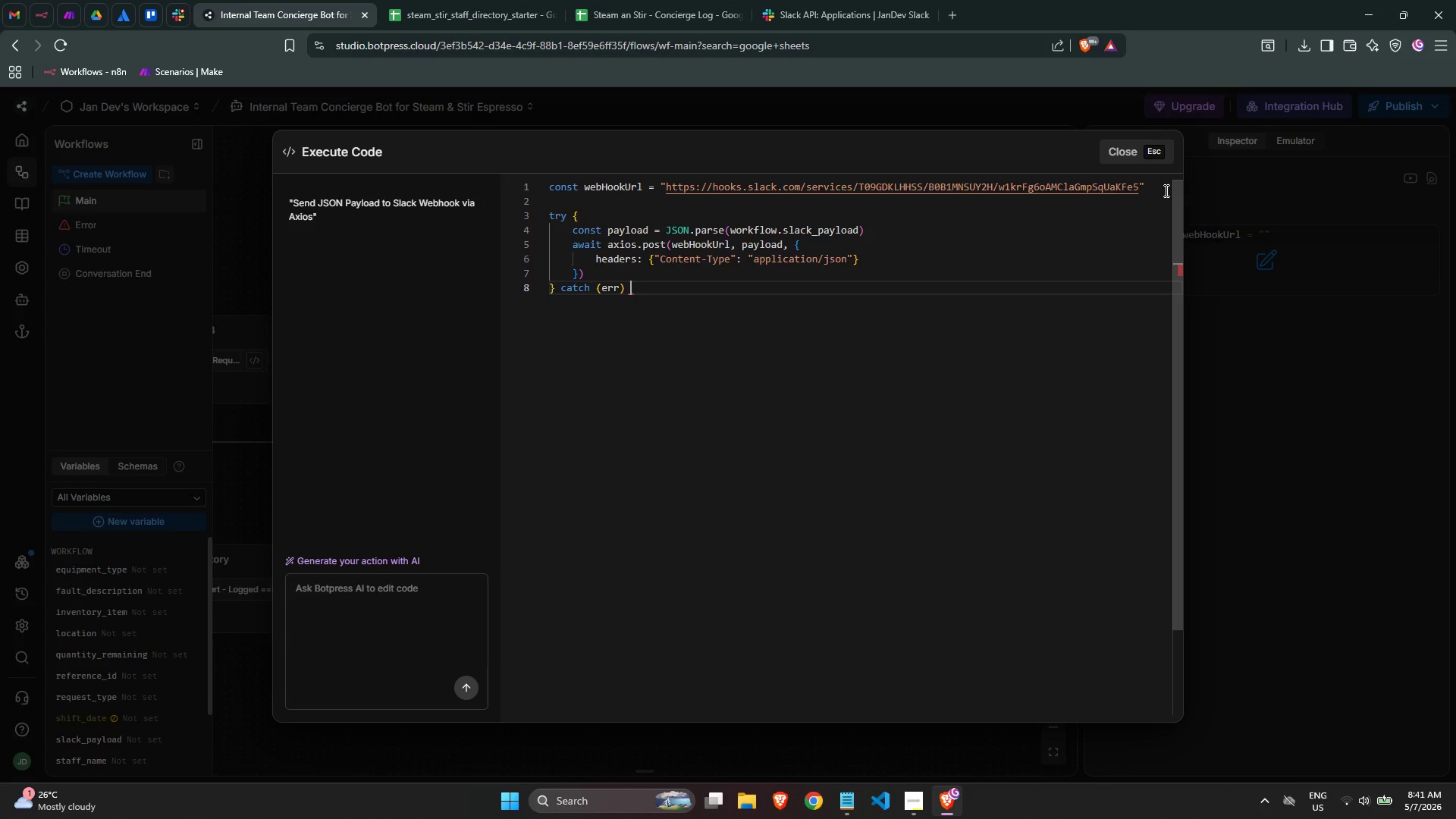 
key(Shift+BracketLeft)
 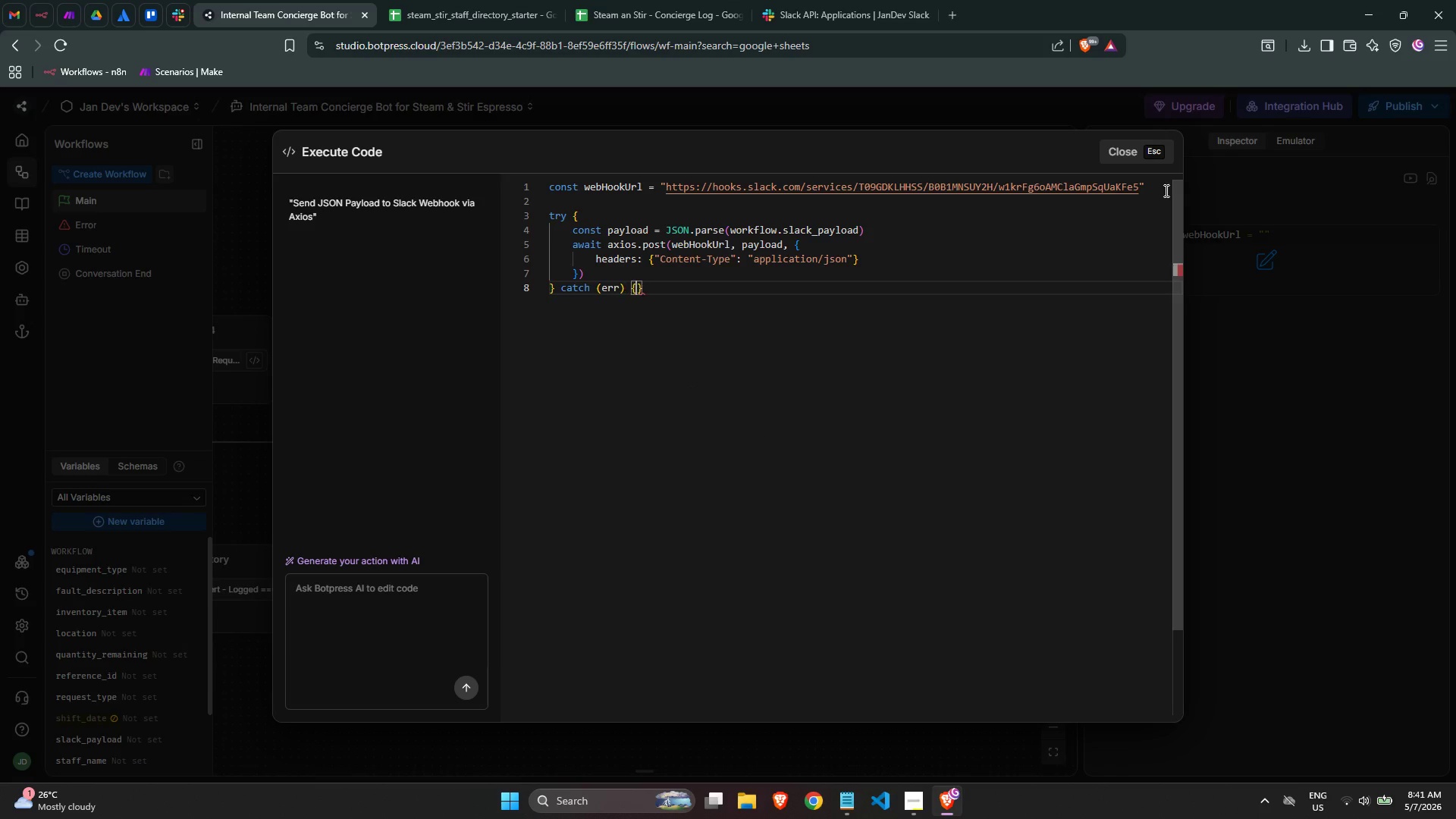 
key(Enter)
 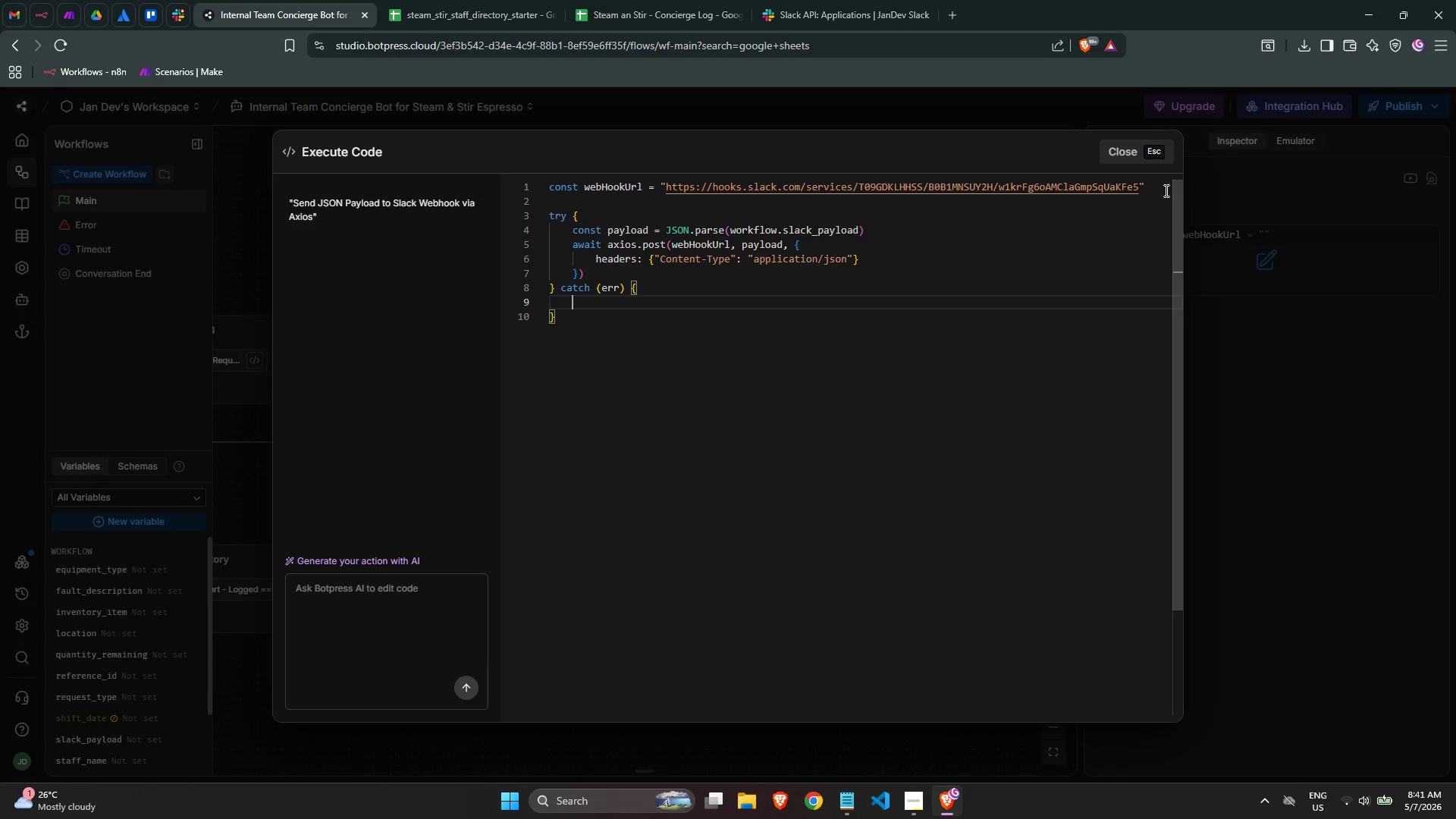 
type(conso)
 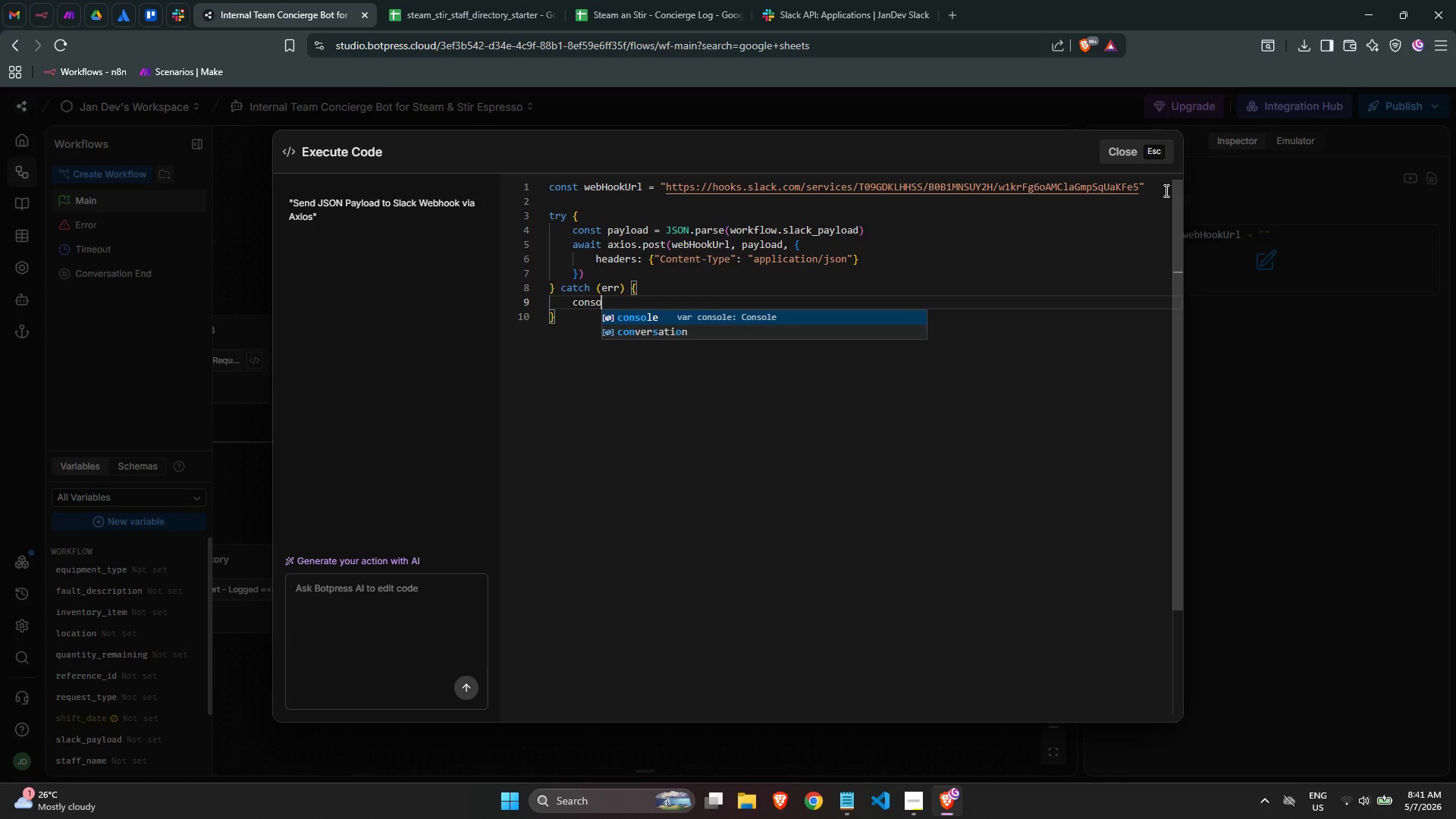 
key(Enter)
 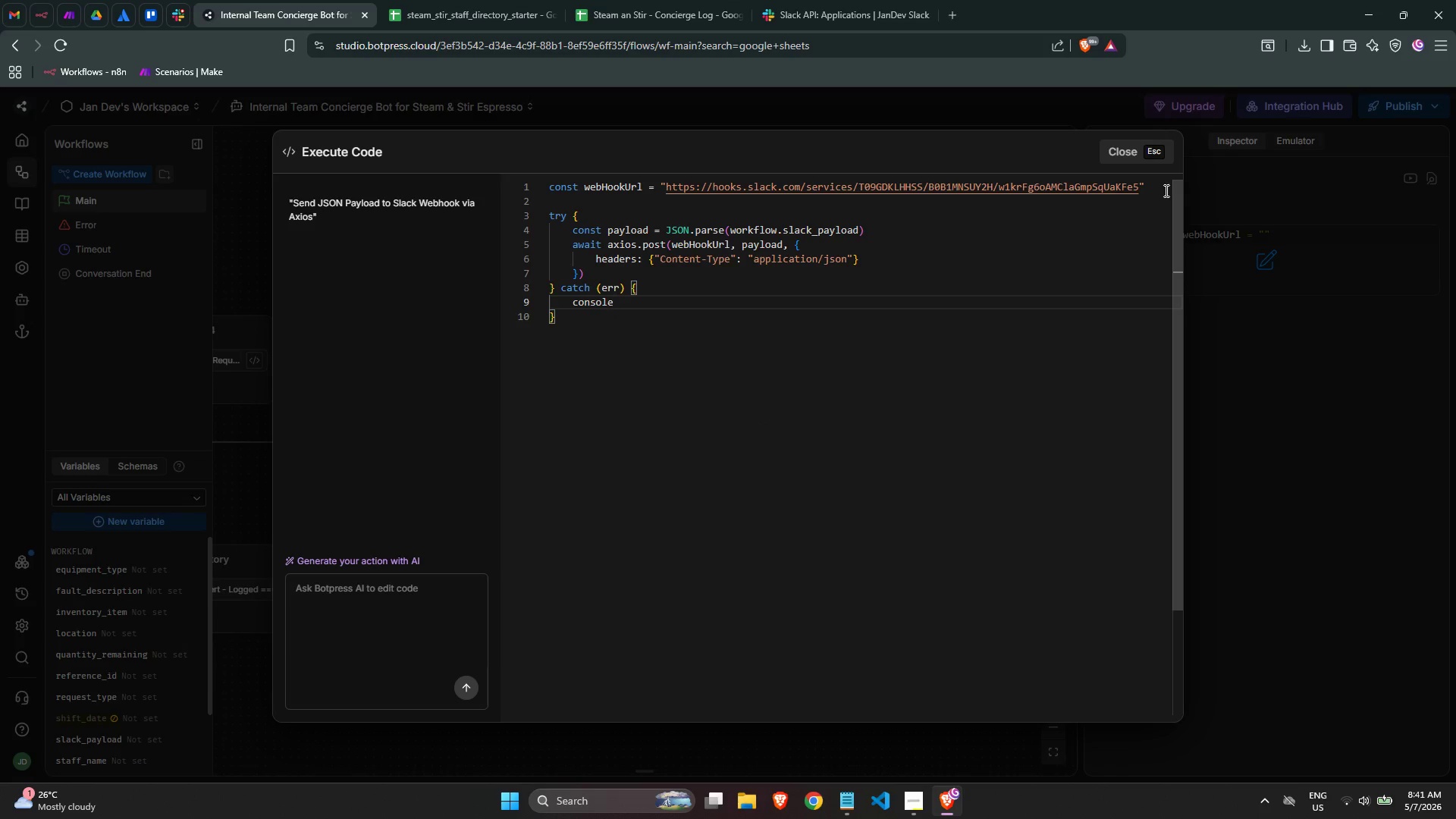 
type(.err)
 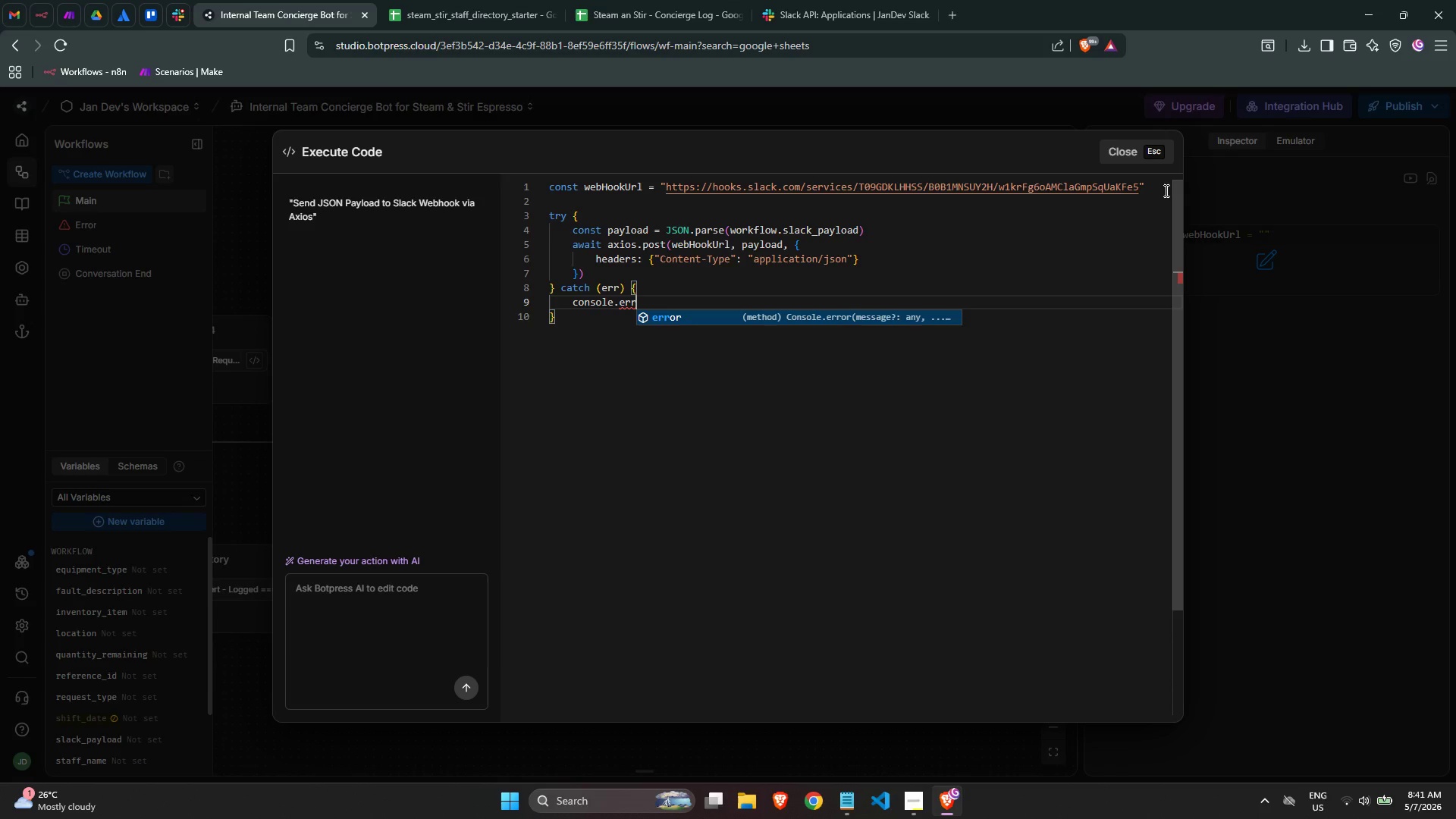 
wait(5.23)
 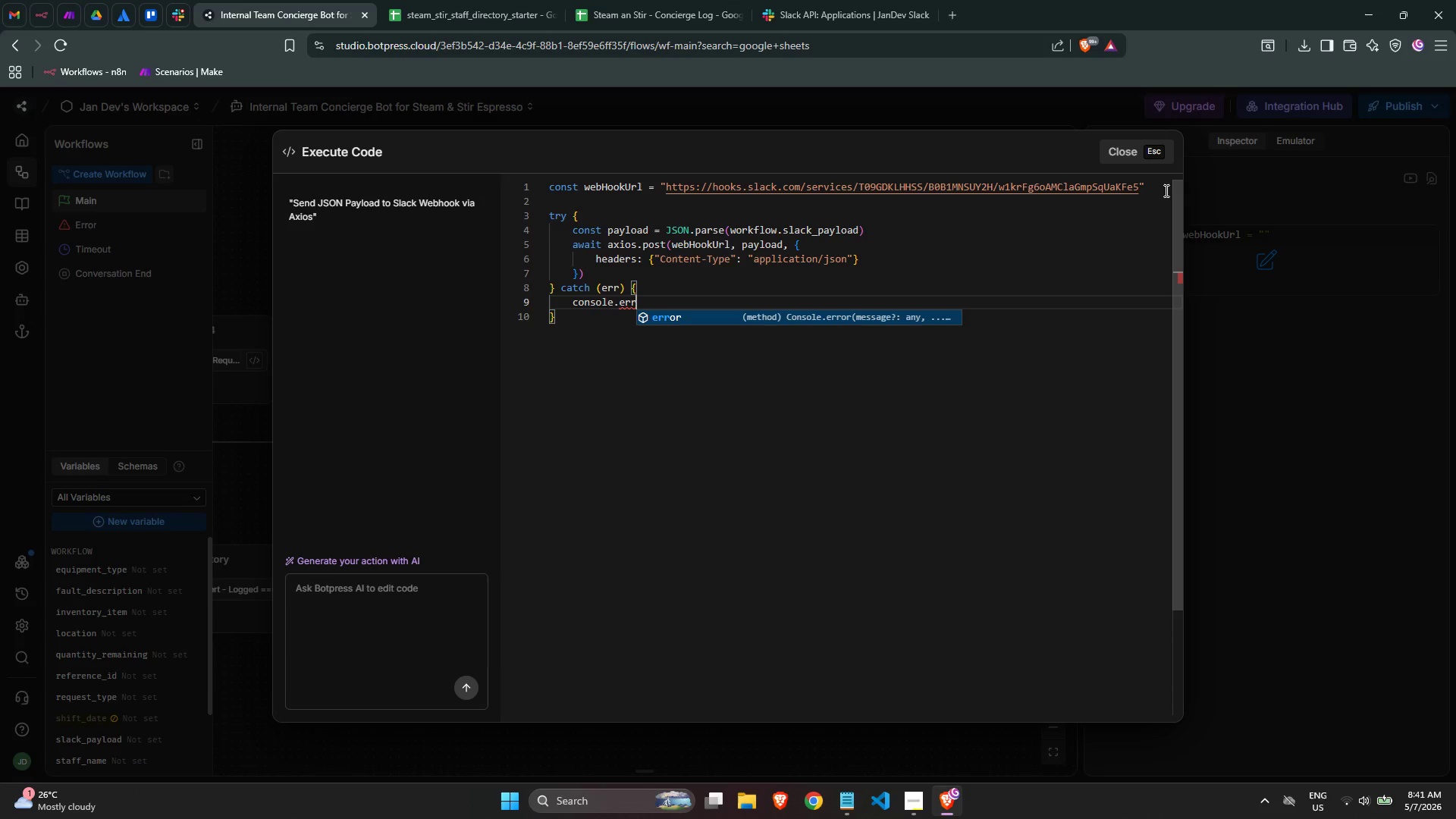 
key(Enter)
 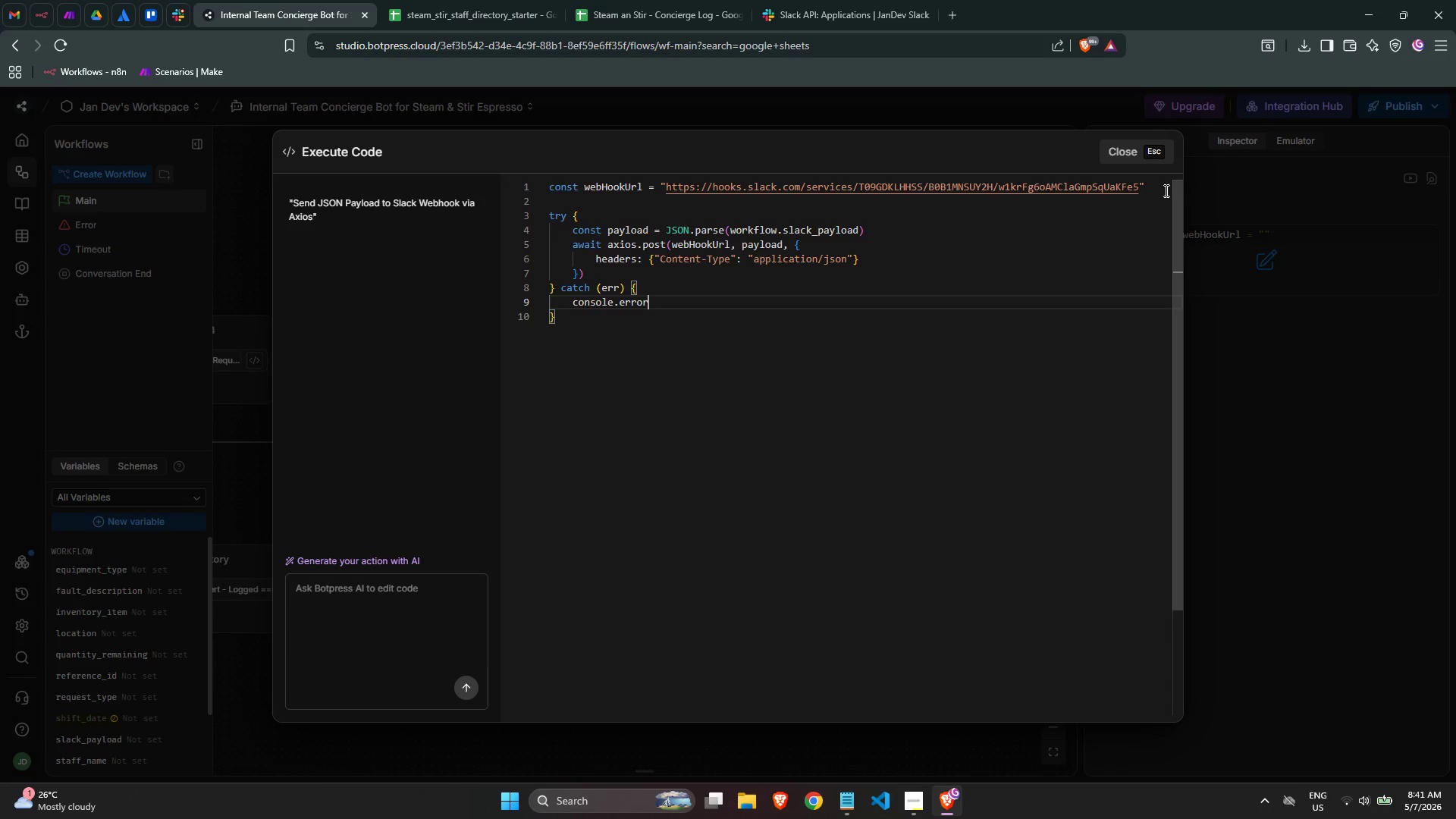 
type(("Slack webhoo error:)
 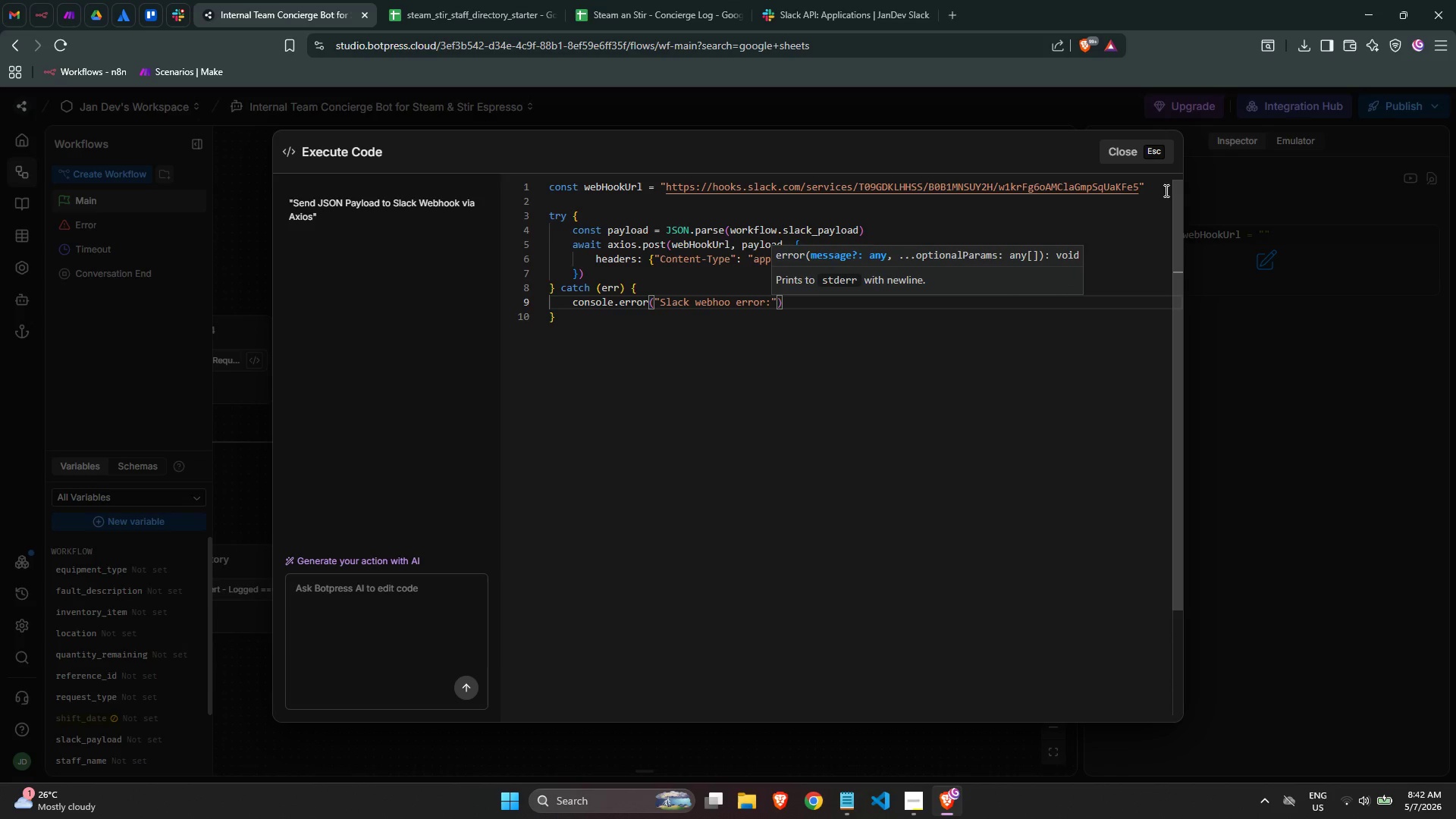 
key(ArrowRight)
 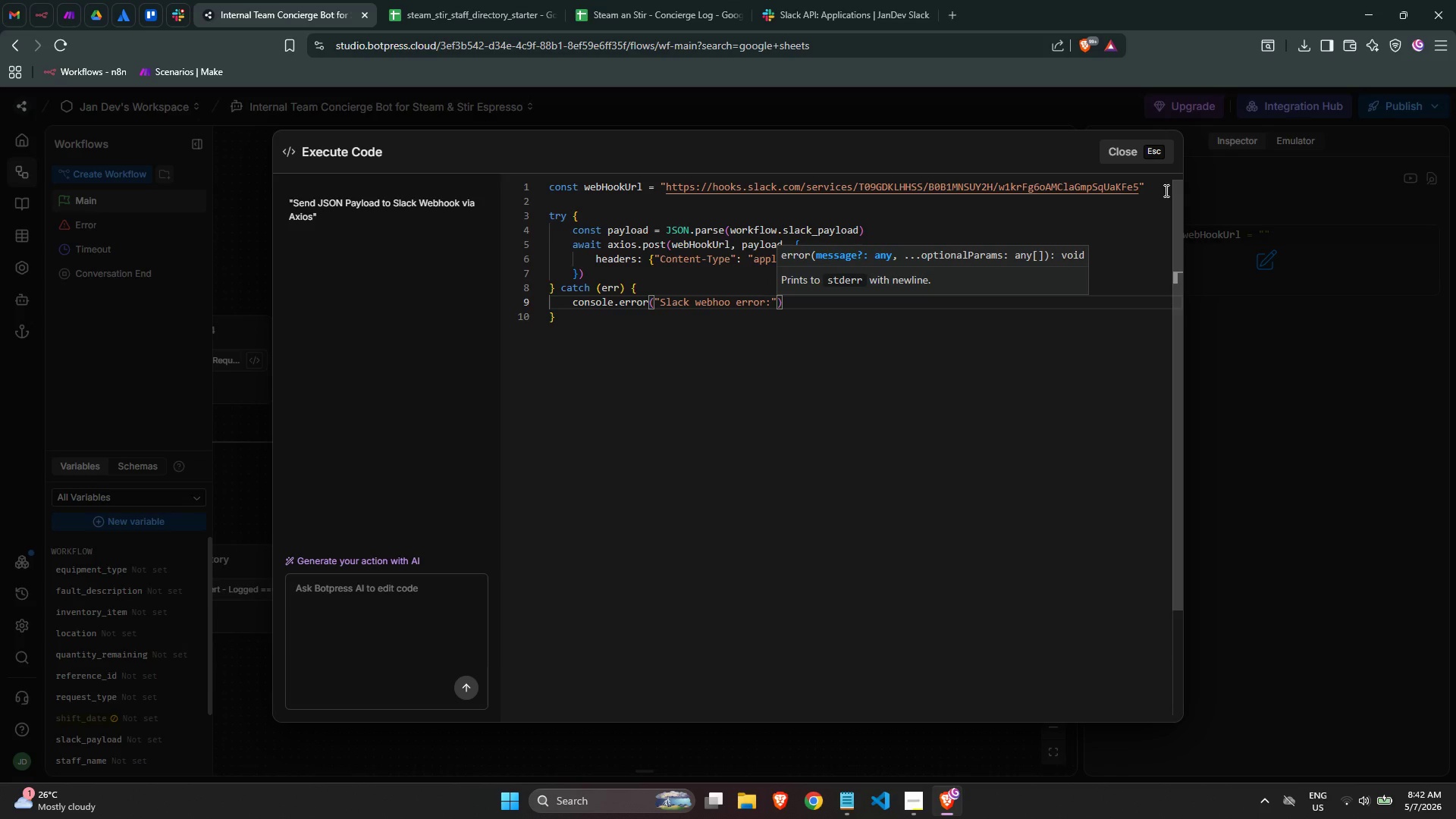 
type(, err.messa)
 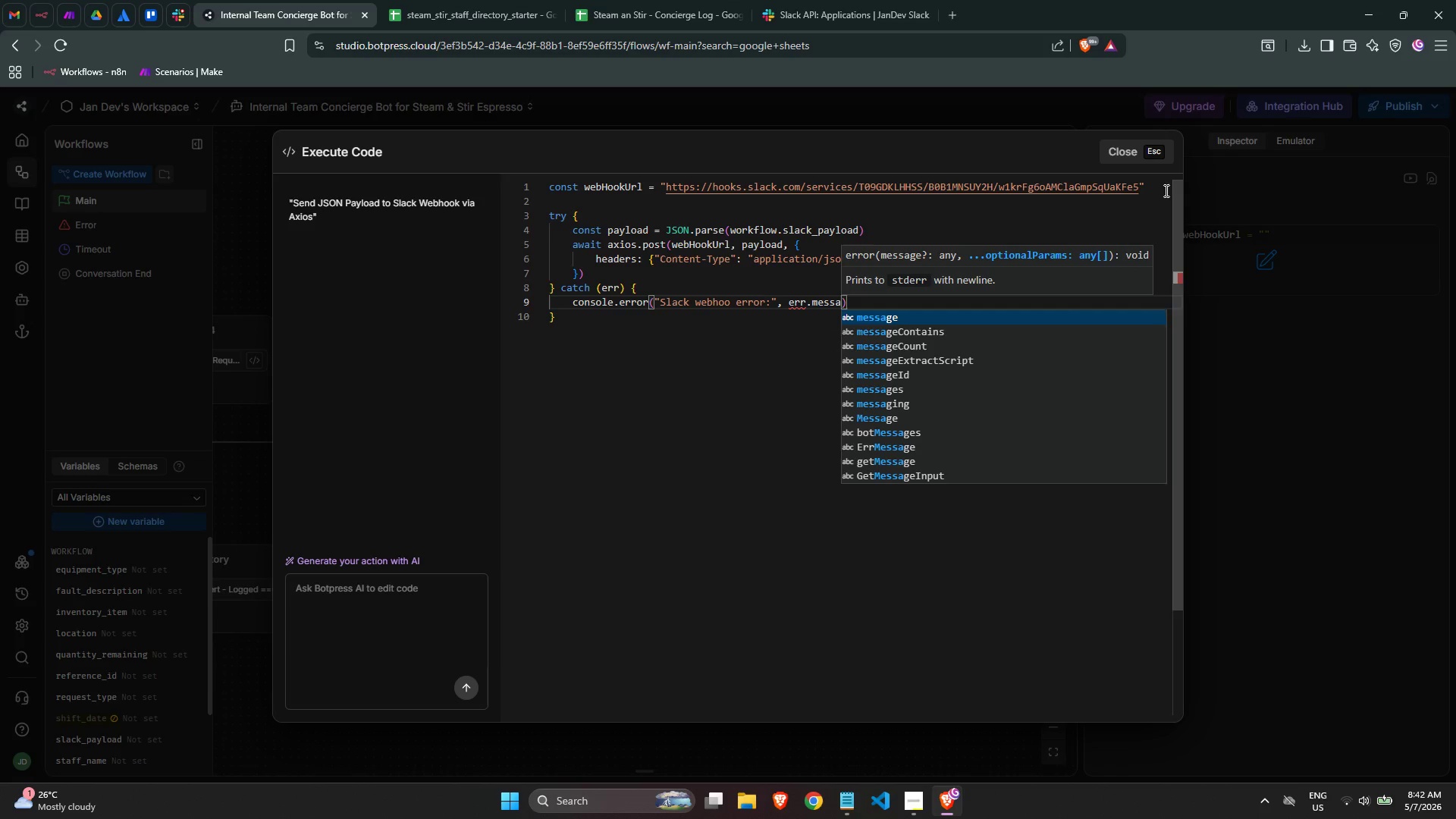 
key(Enter)
 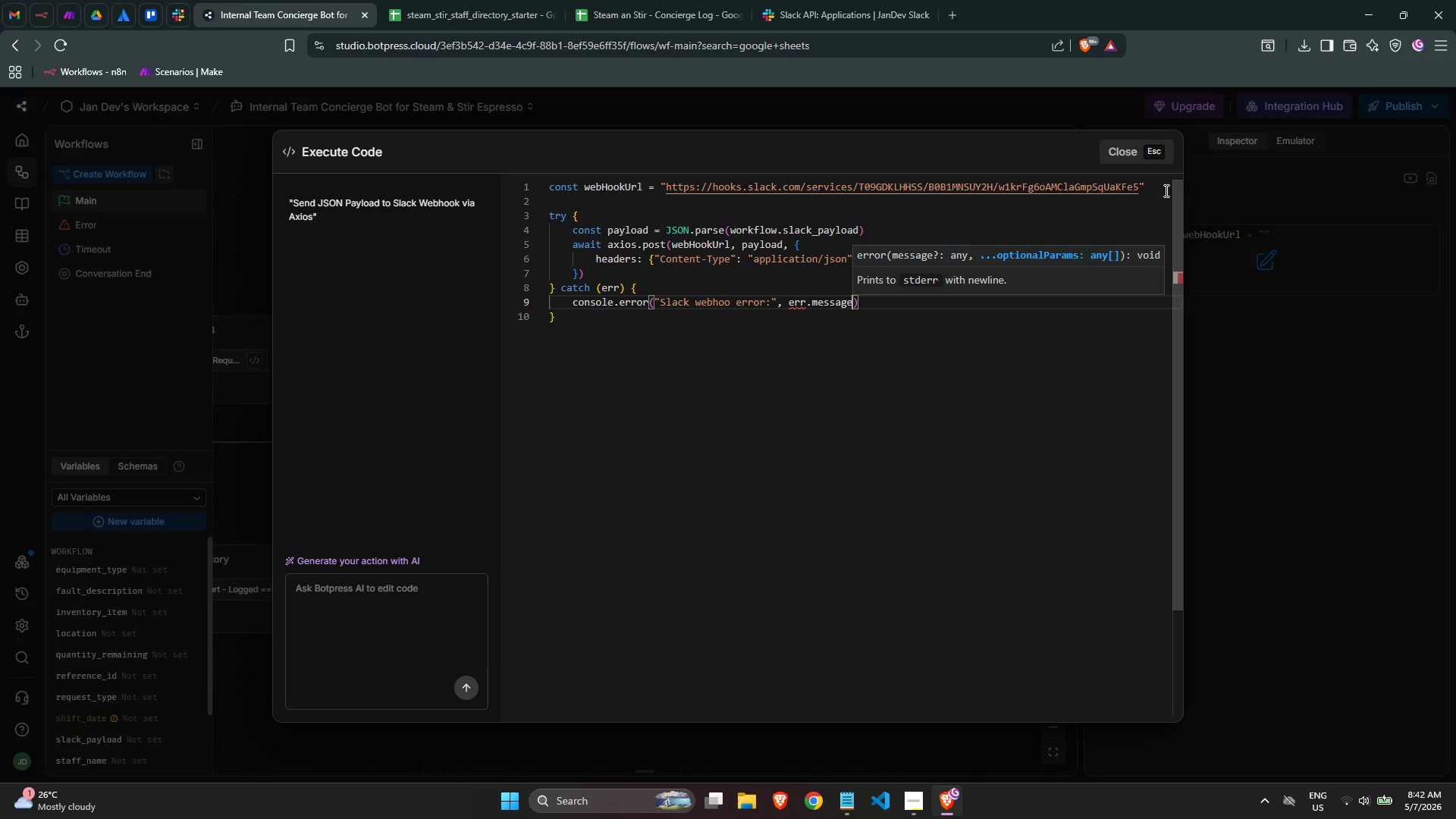 
key(ArrowRight)
 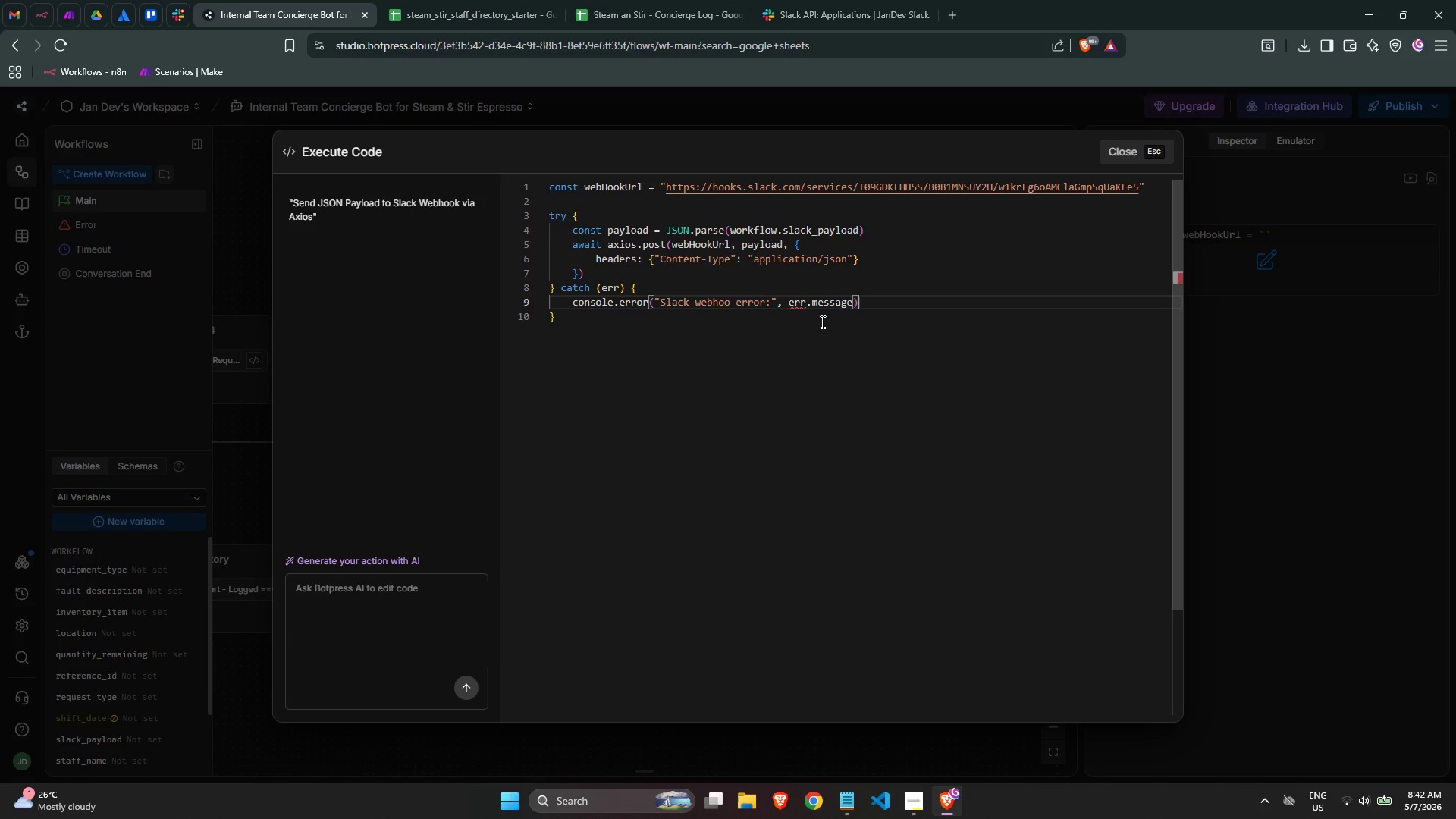 
left_click([730, 305])
 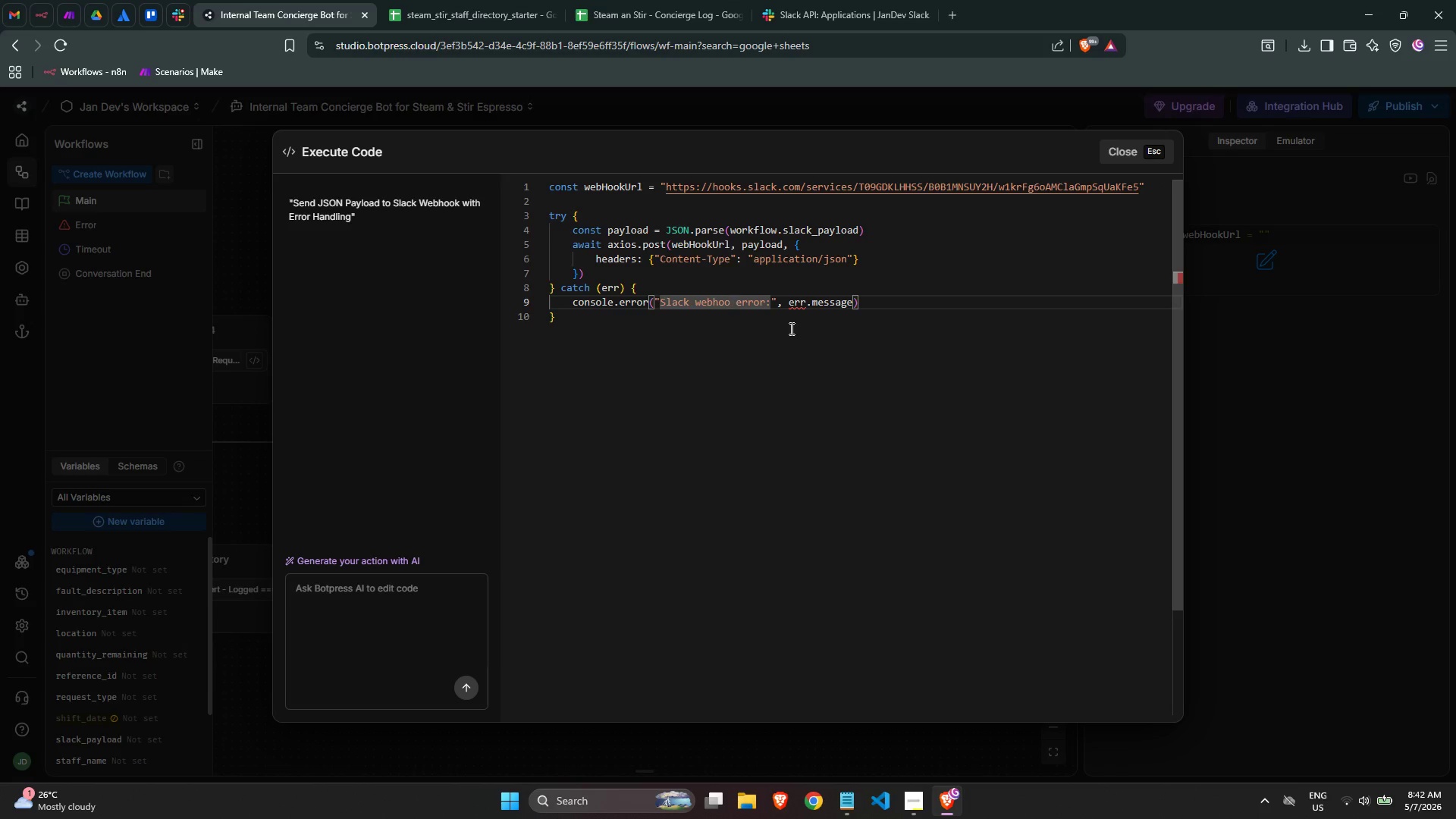 
key(K)
 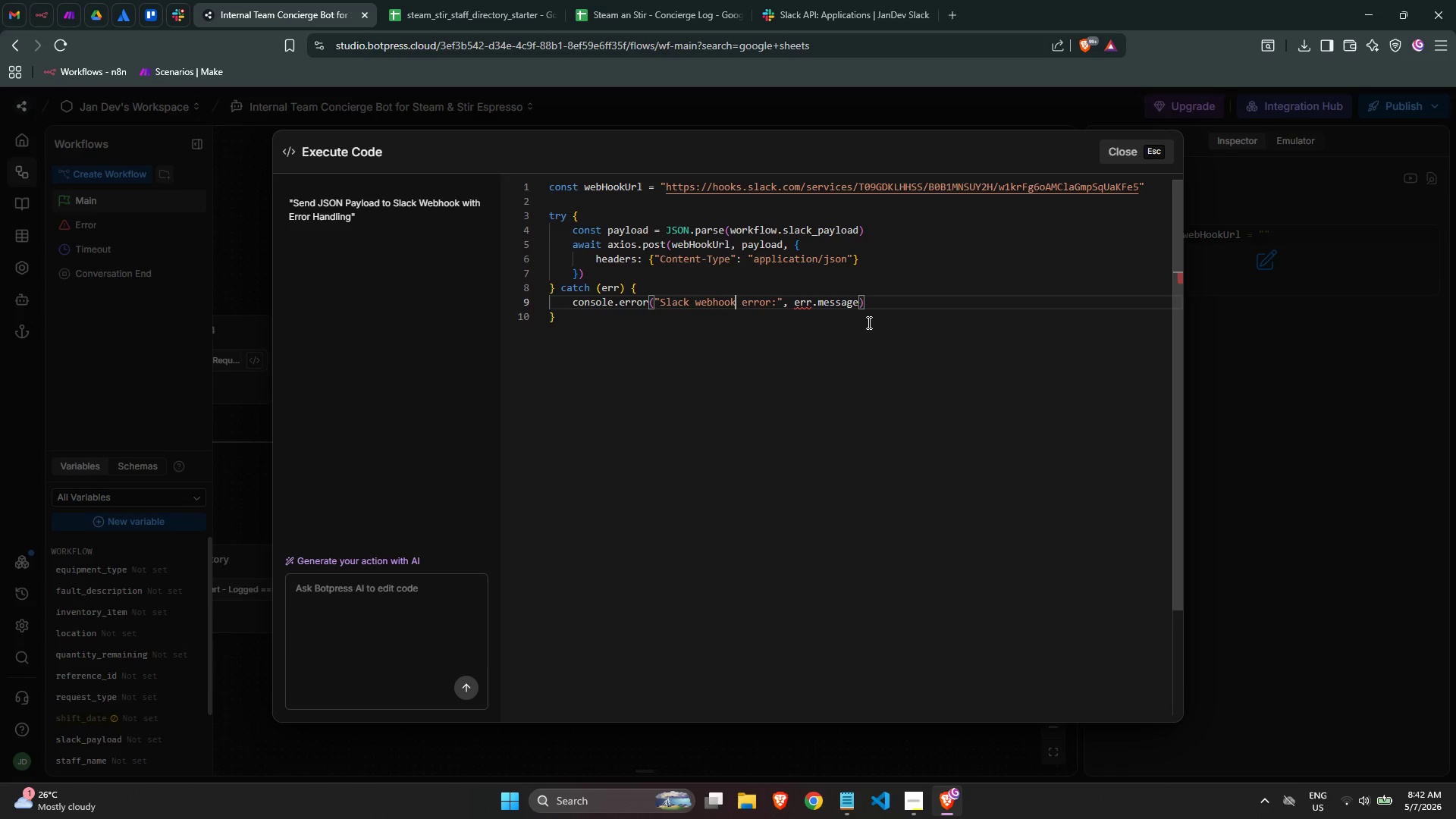 
left_click([879, 314])
 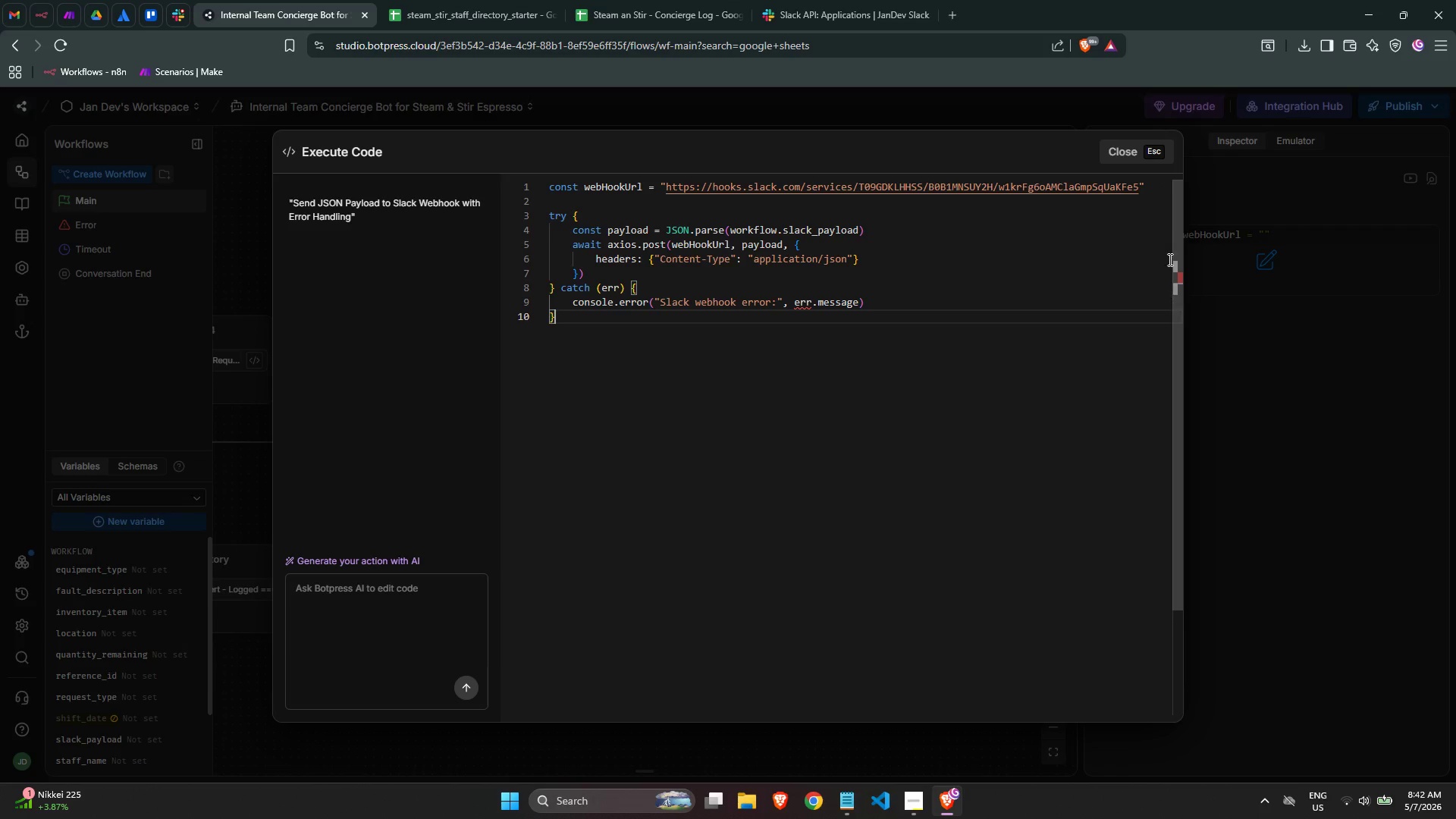 
left_click([1159, 152])
 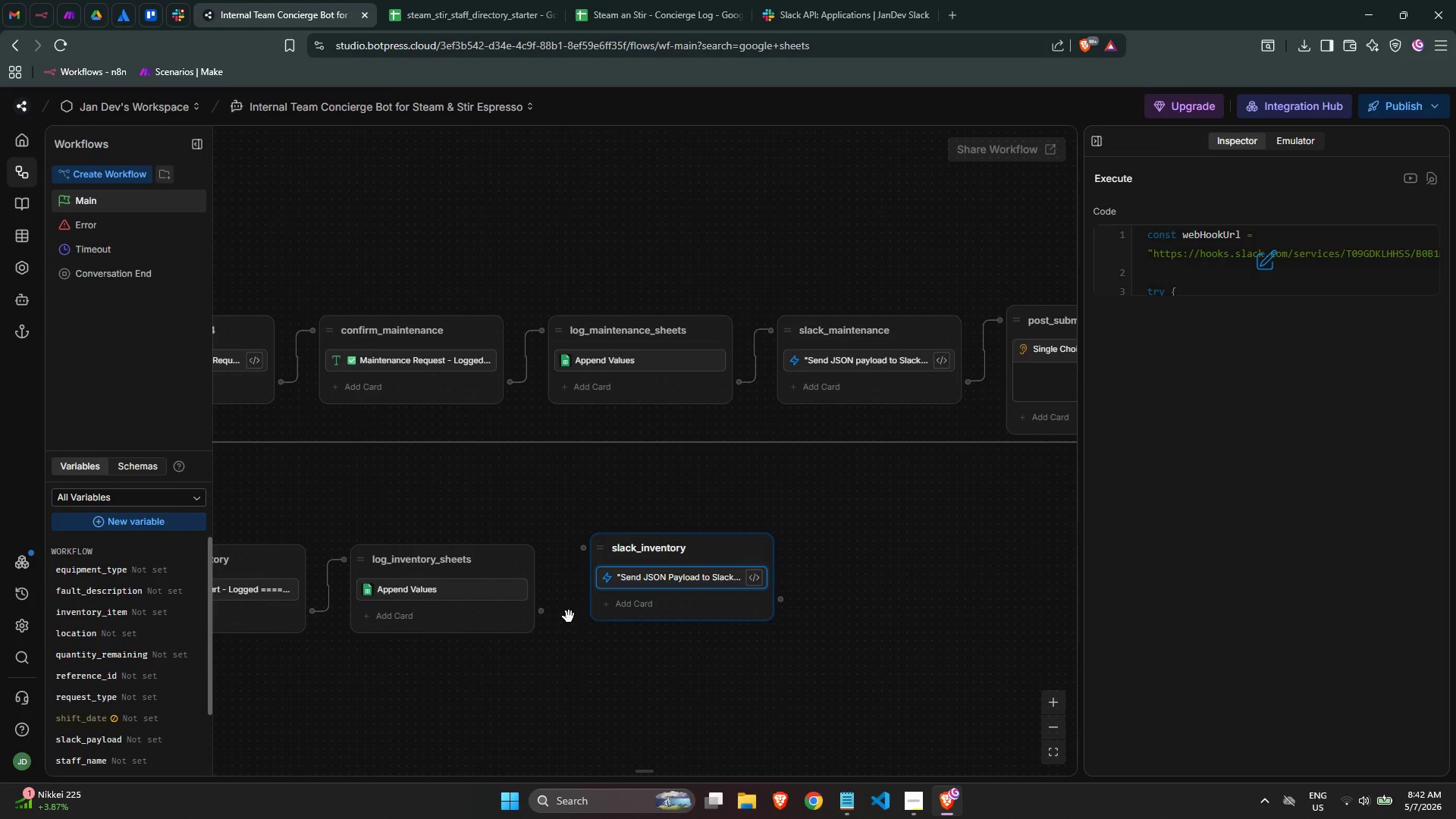 
left_click_drag(start_coordinate=[544, 612], to_coordinate=[585, 555])
 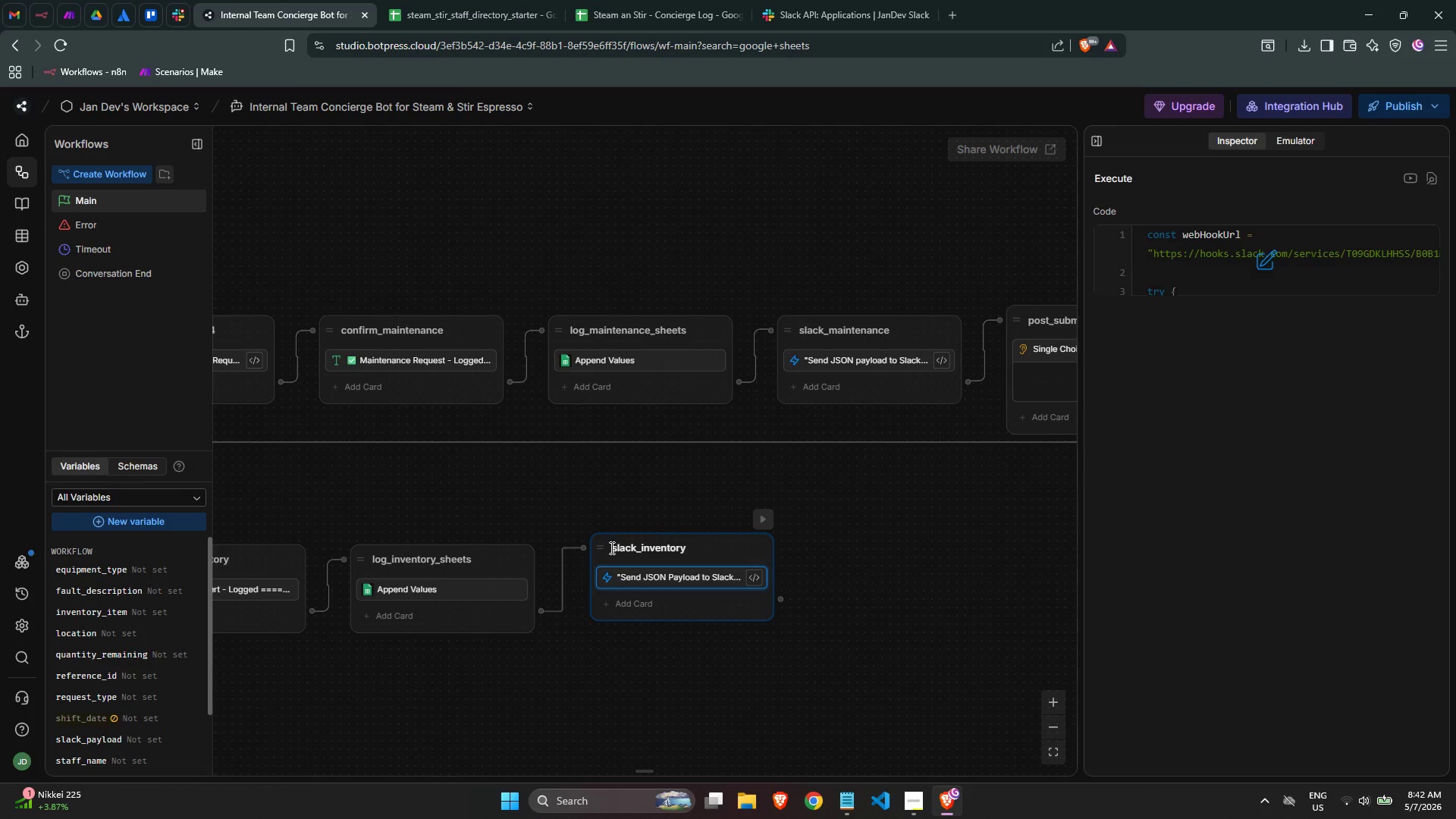 
left_click_drag(start_coordinate=[611, 546], to_coordinate=[589, 555])
 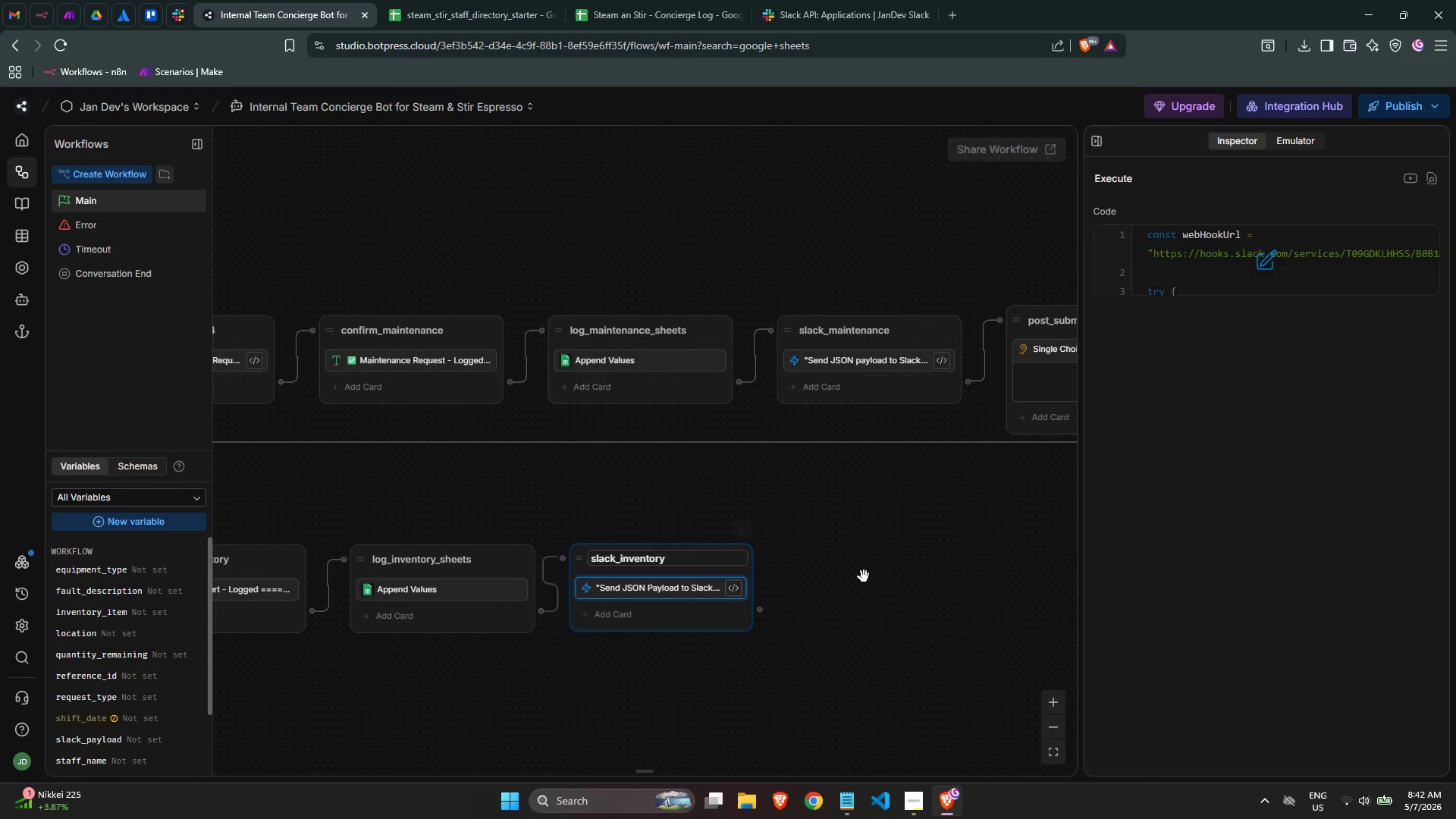 
left_click([868, 577])
 